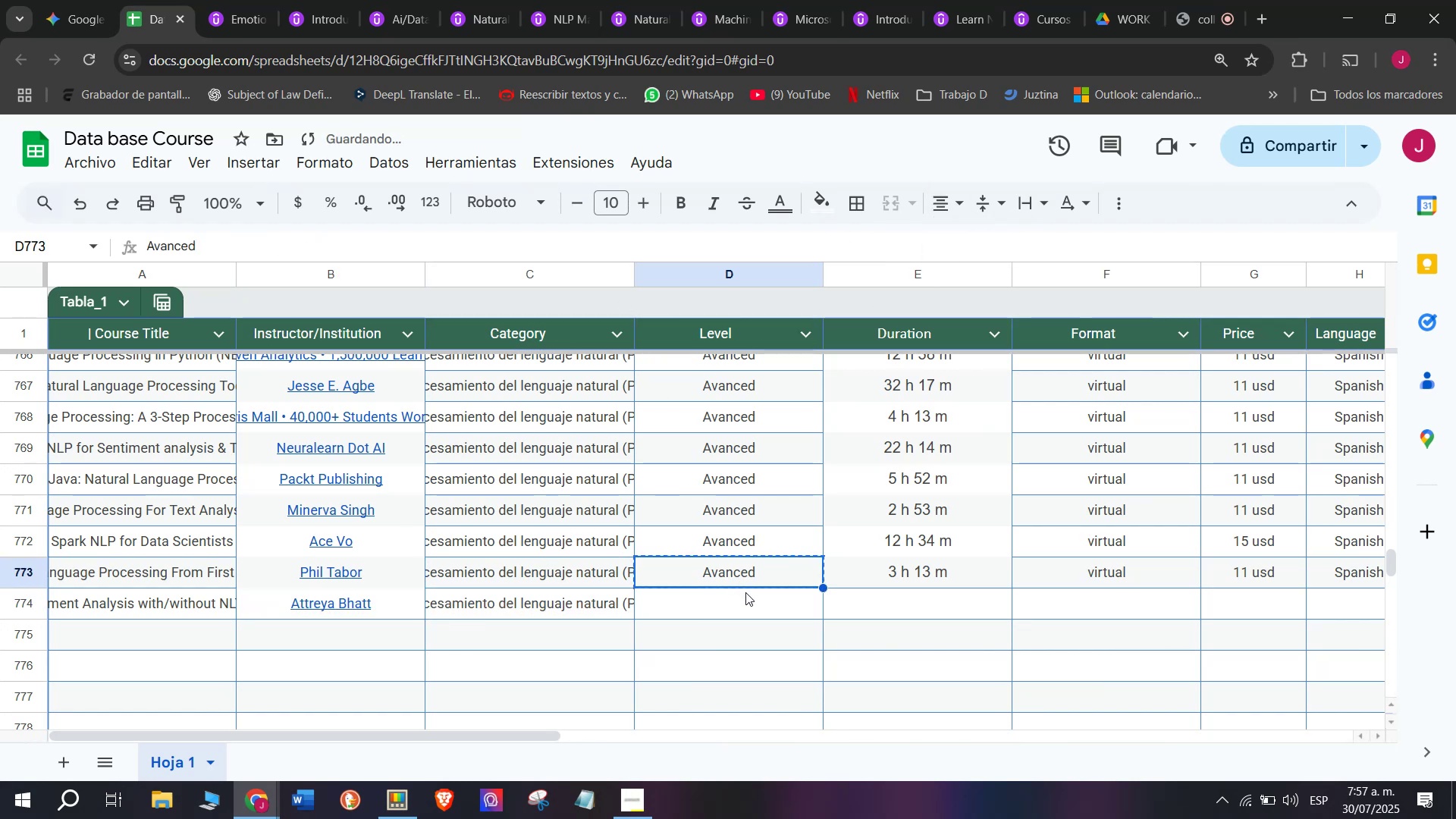 
key(Control+C)
 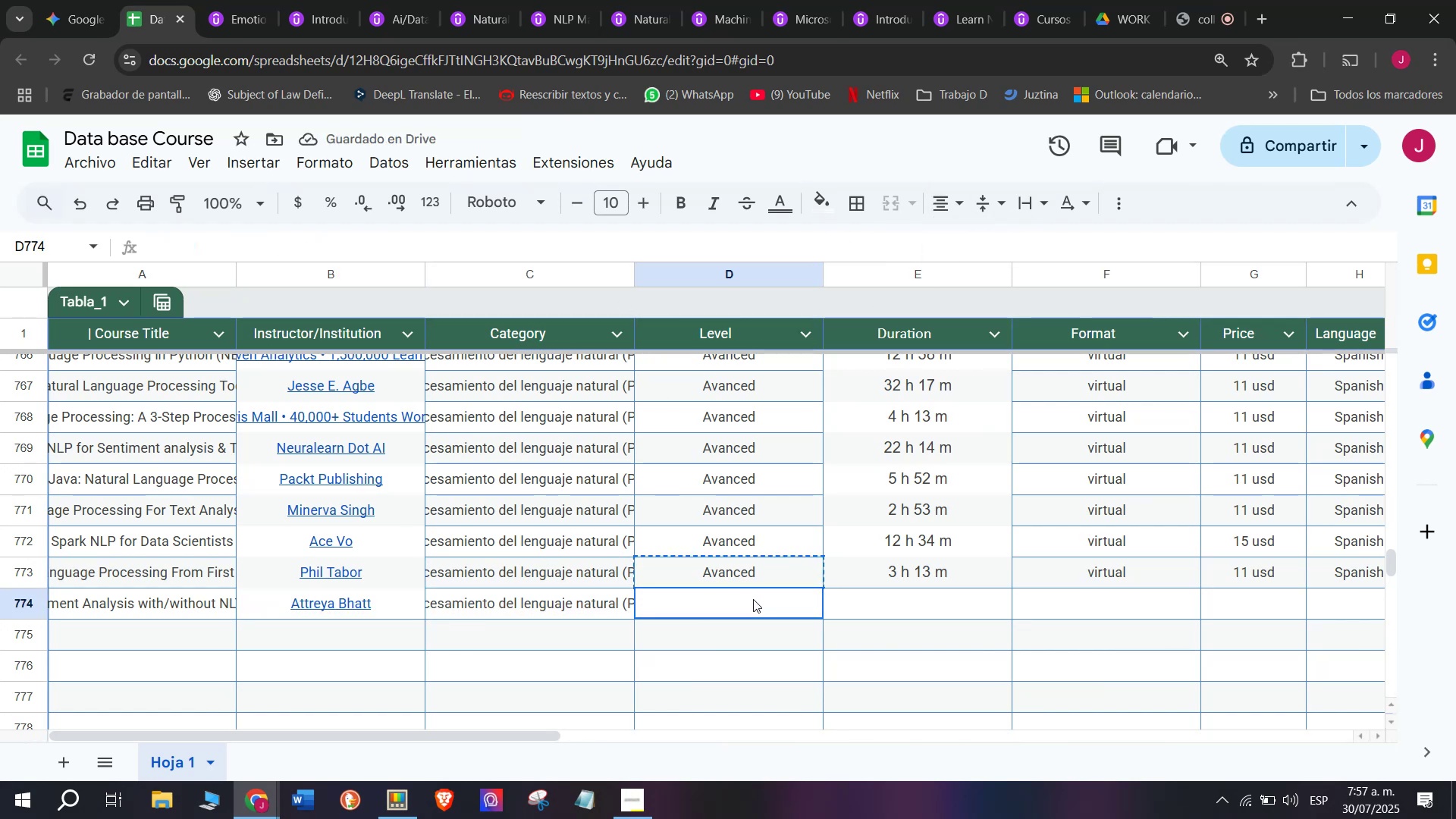 
key(Control+ControlLeft)
 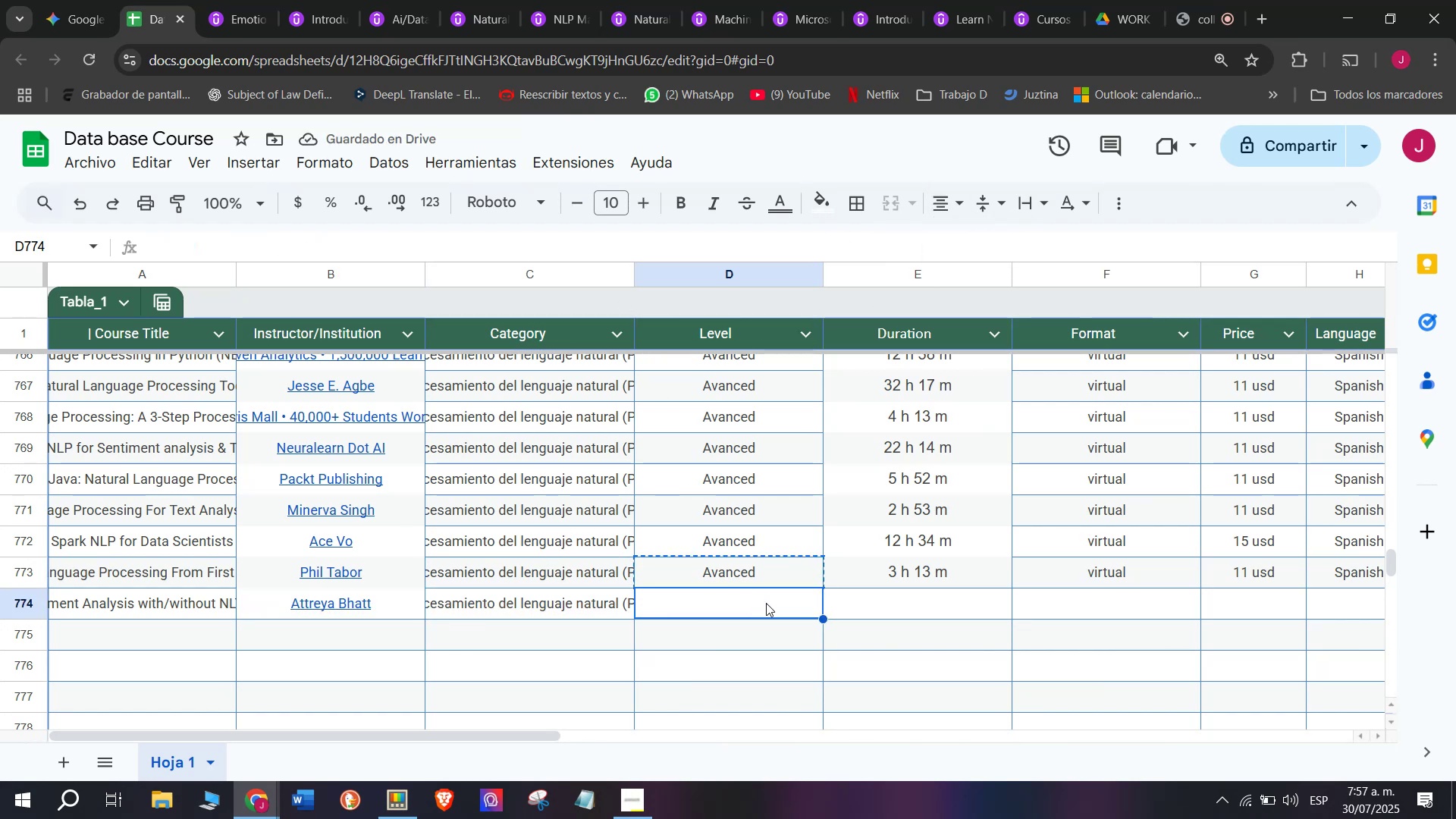 
key(Z)
 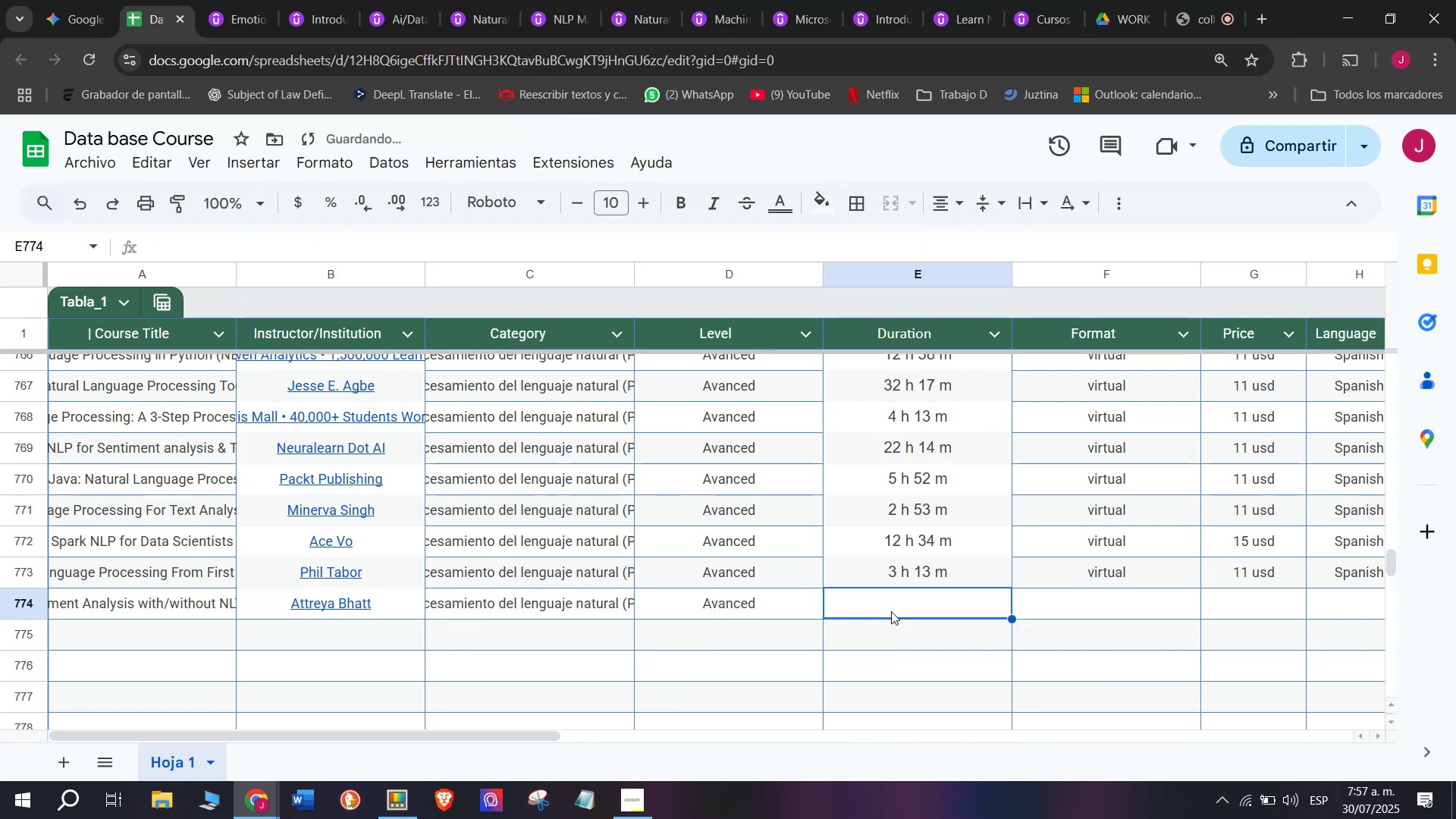 
key(Control+V)
 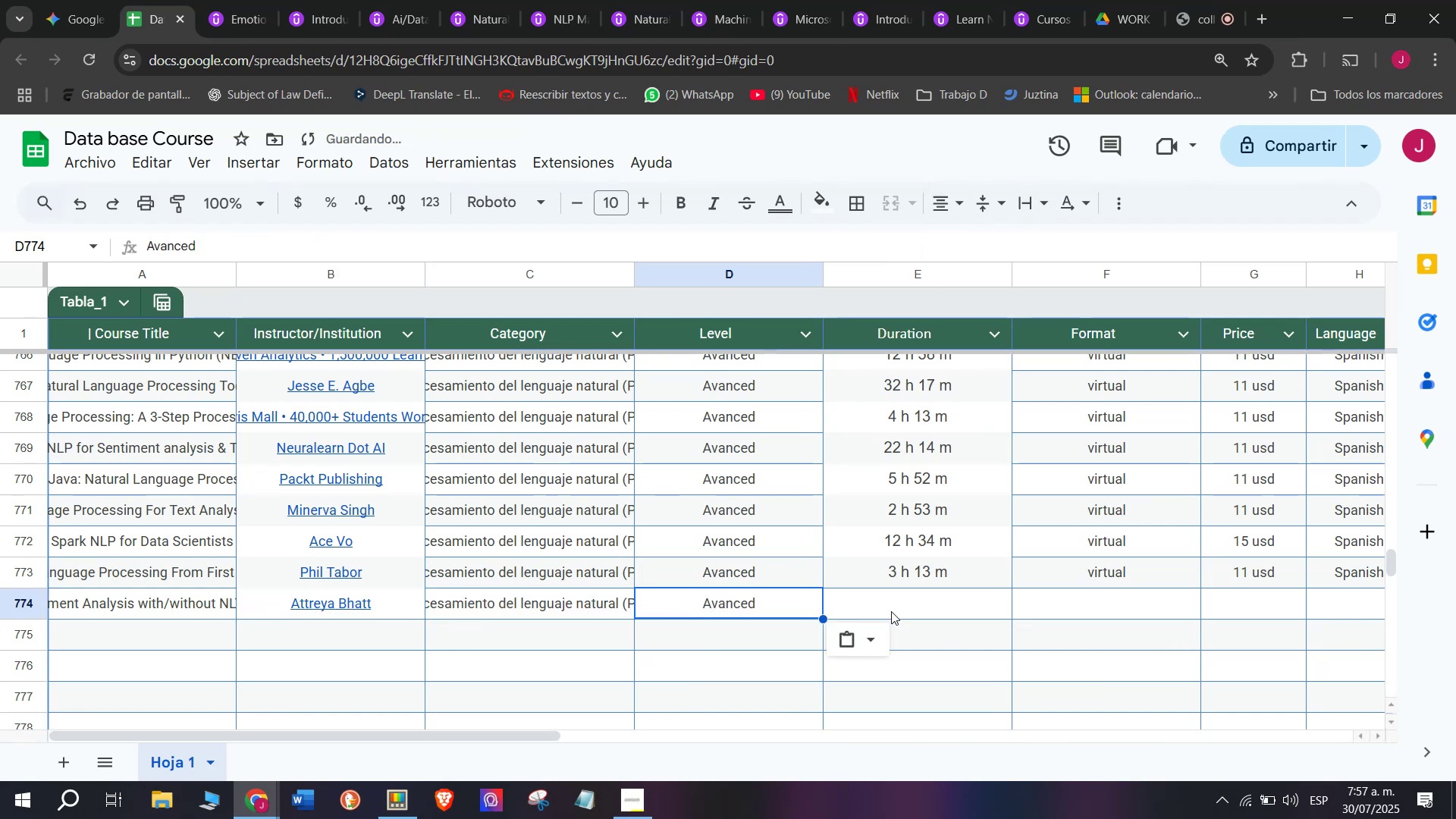 
left_click([891, 611])
 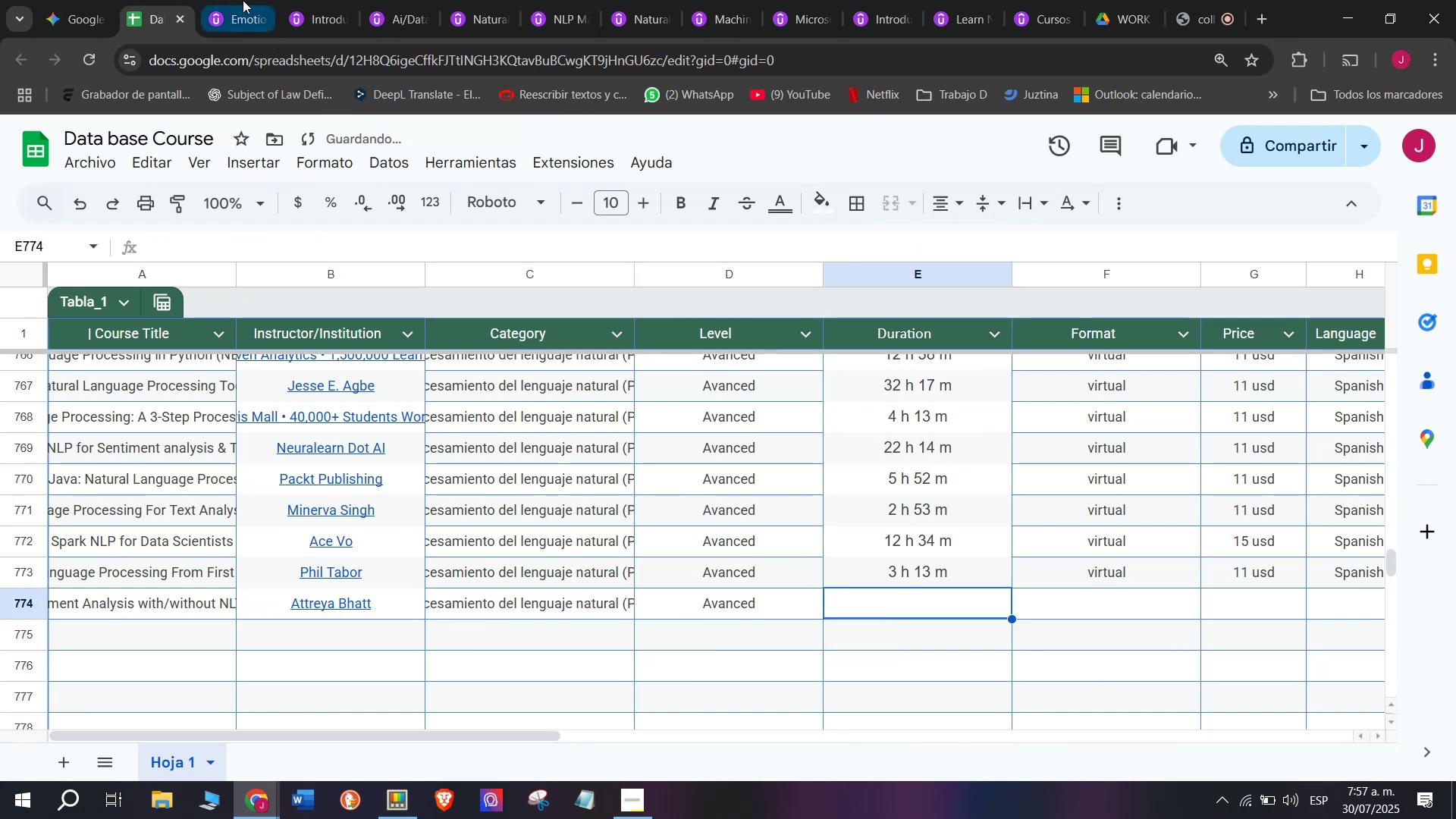 
left_click([238, 0])
 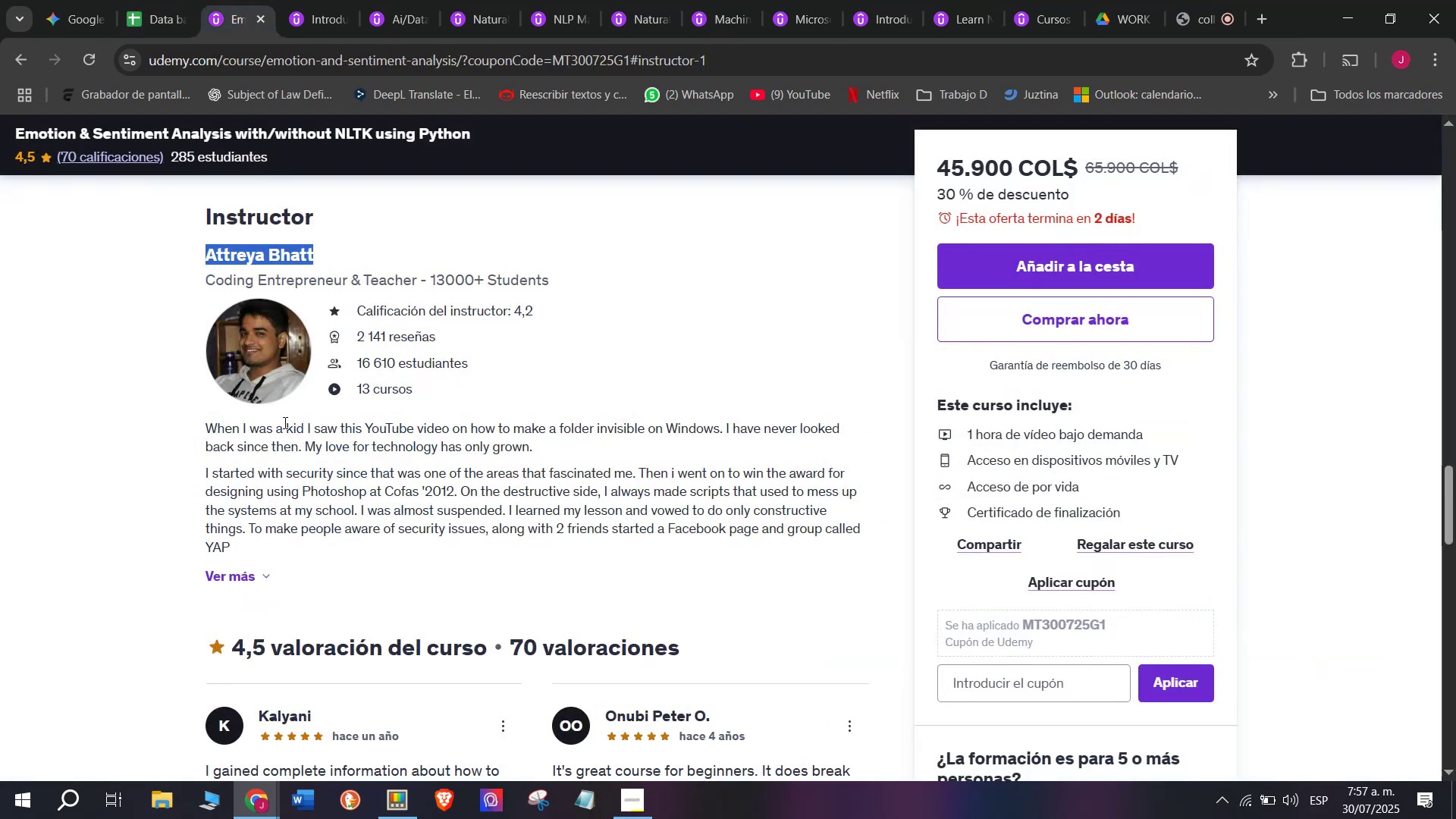 
scroll: coordinate [297, 548], scroll_direction: up, amount: 10.0
 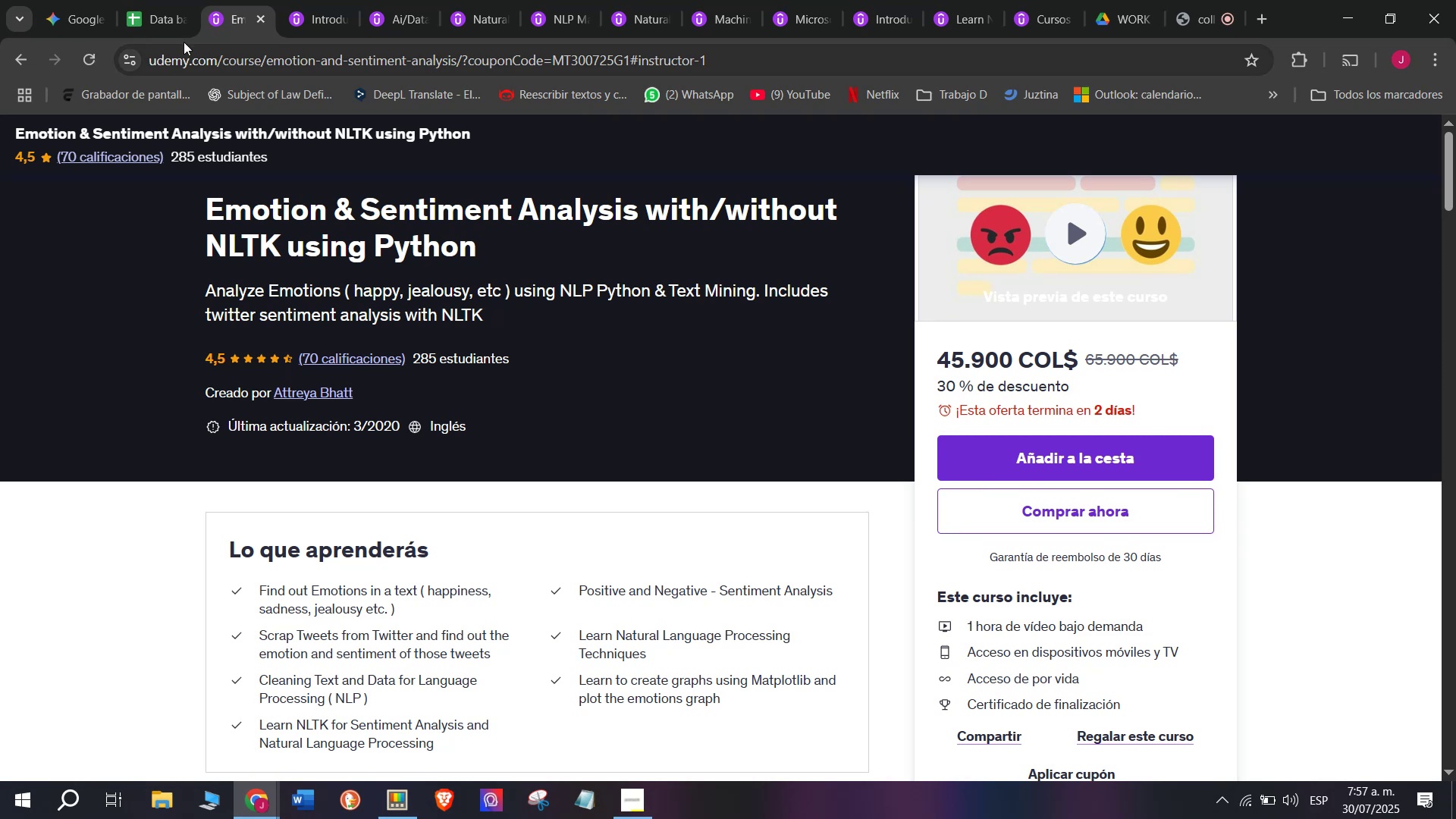 
left_click([167, 0])
 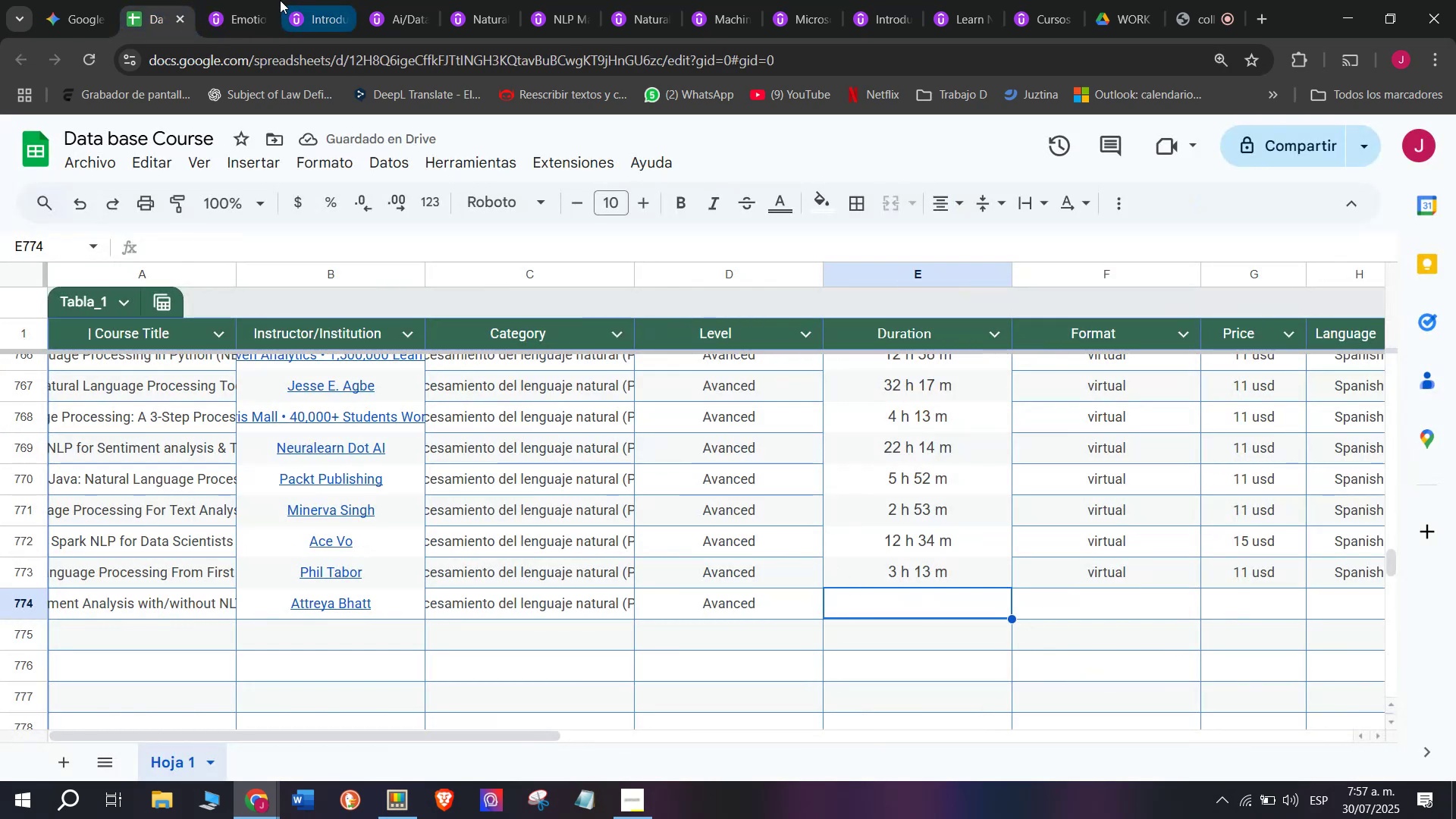 
double_click([253, 0])
 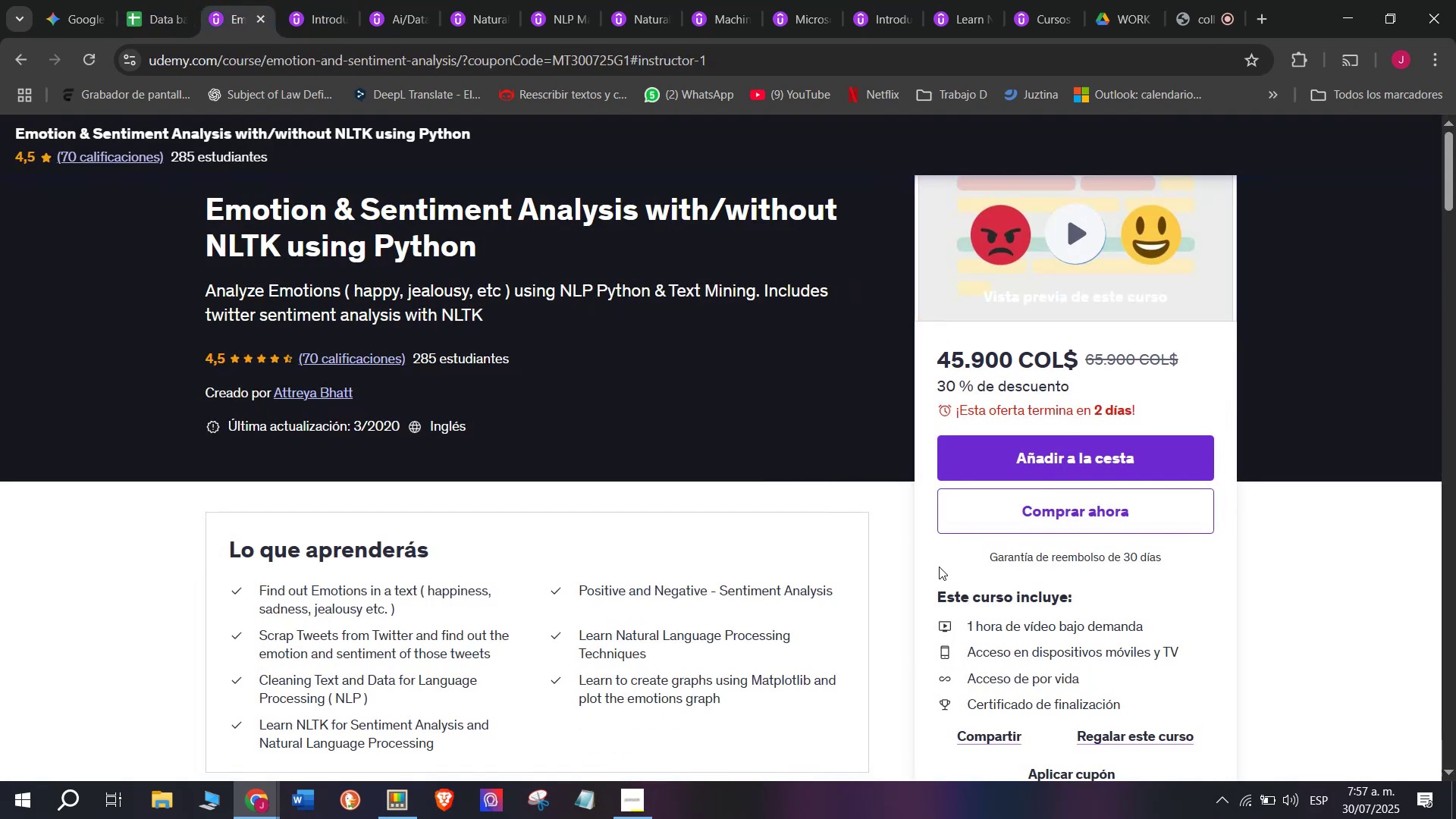 
scroll: coordinate [939, 566], scroll_direction: down, amount: 2.0
 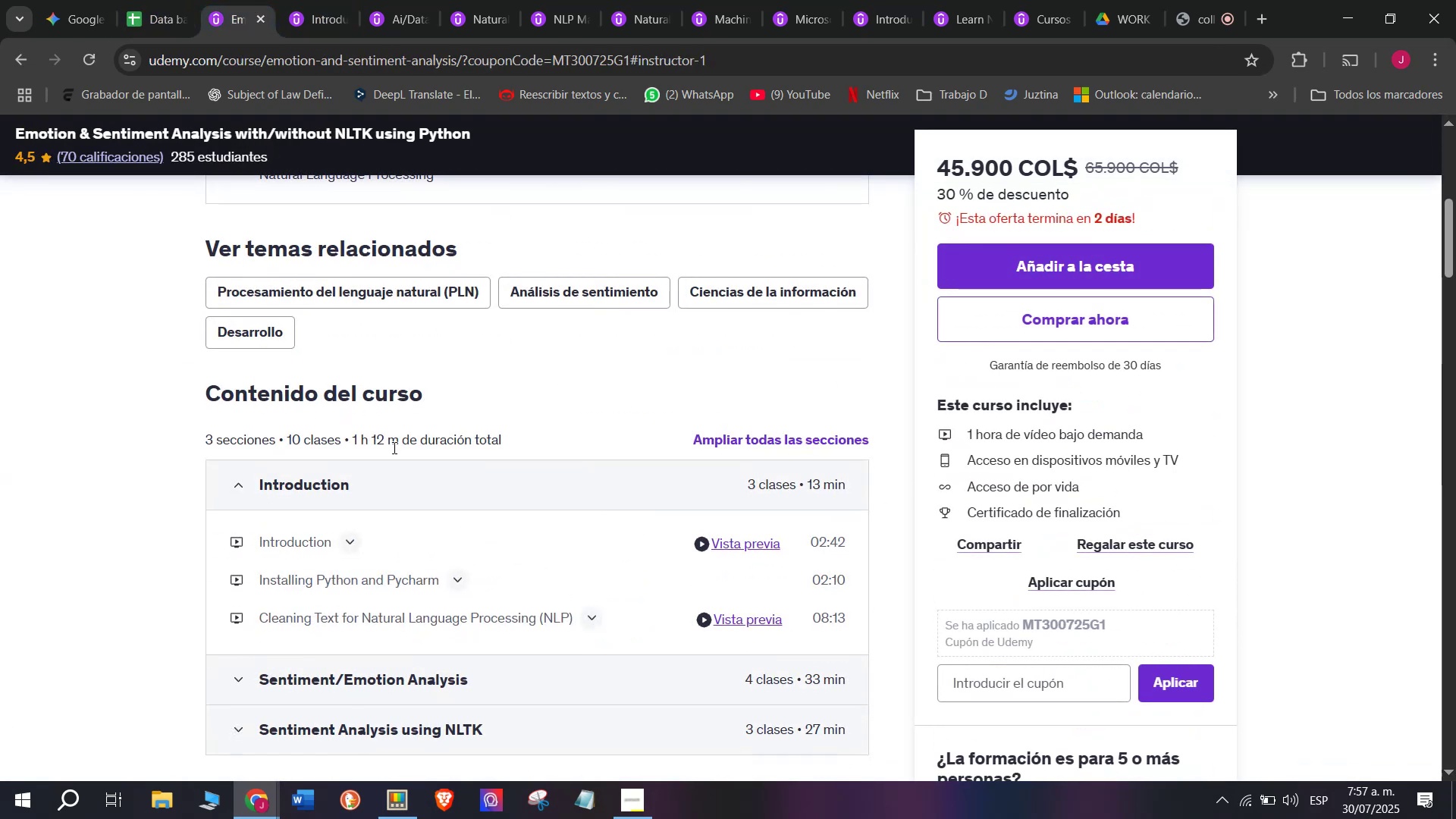 
left_click_drag(start_coordinate=[400, 442], to_coordinate=[350, 430])
 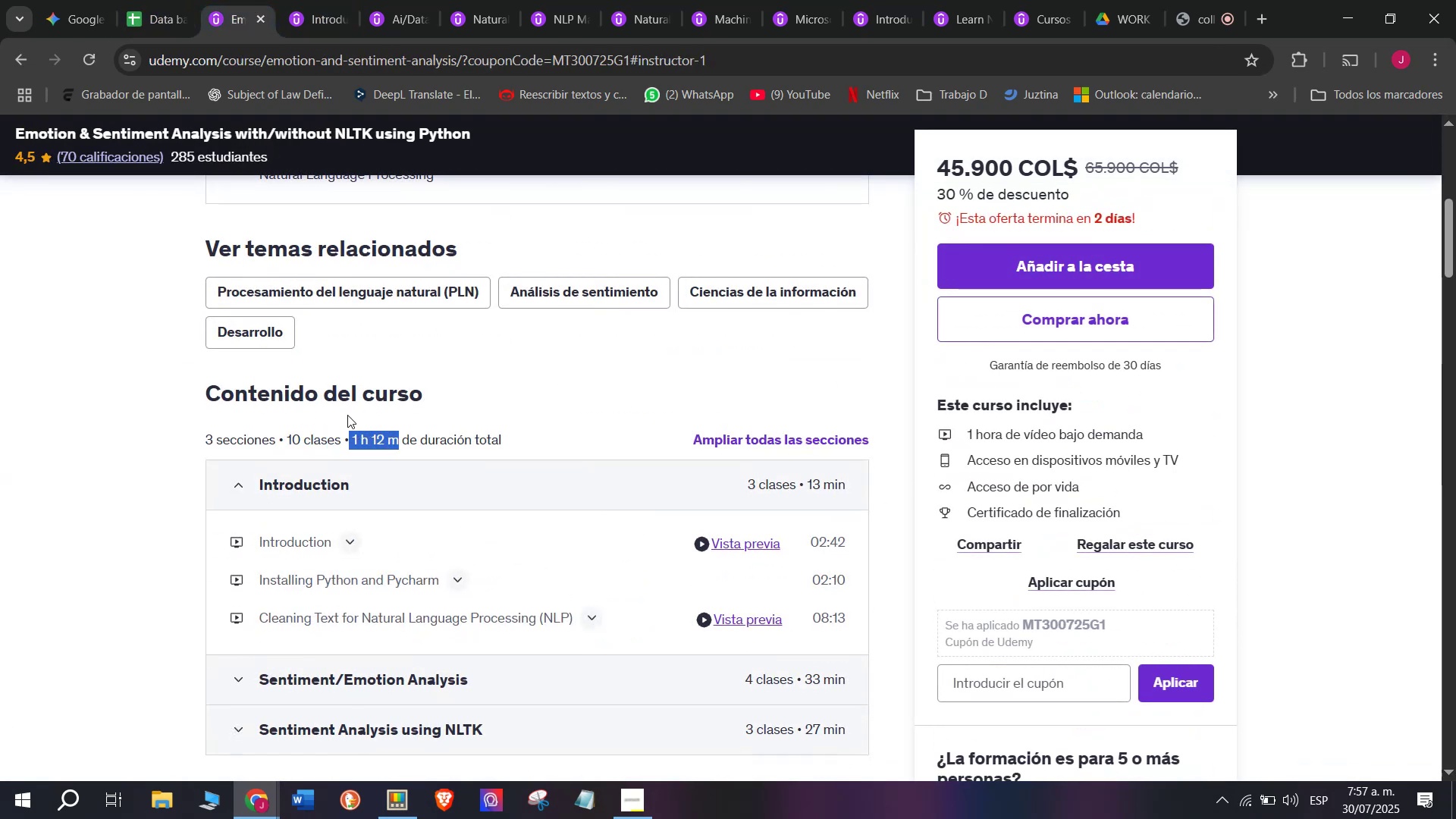 
key(Control+ControlLeft)
 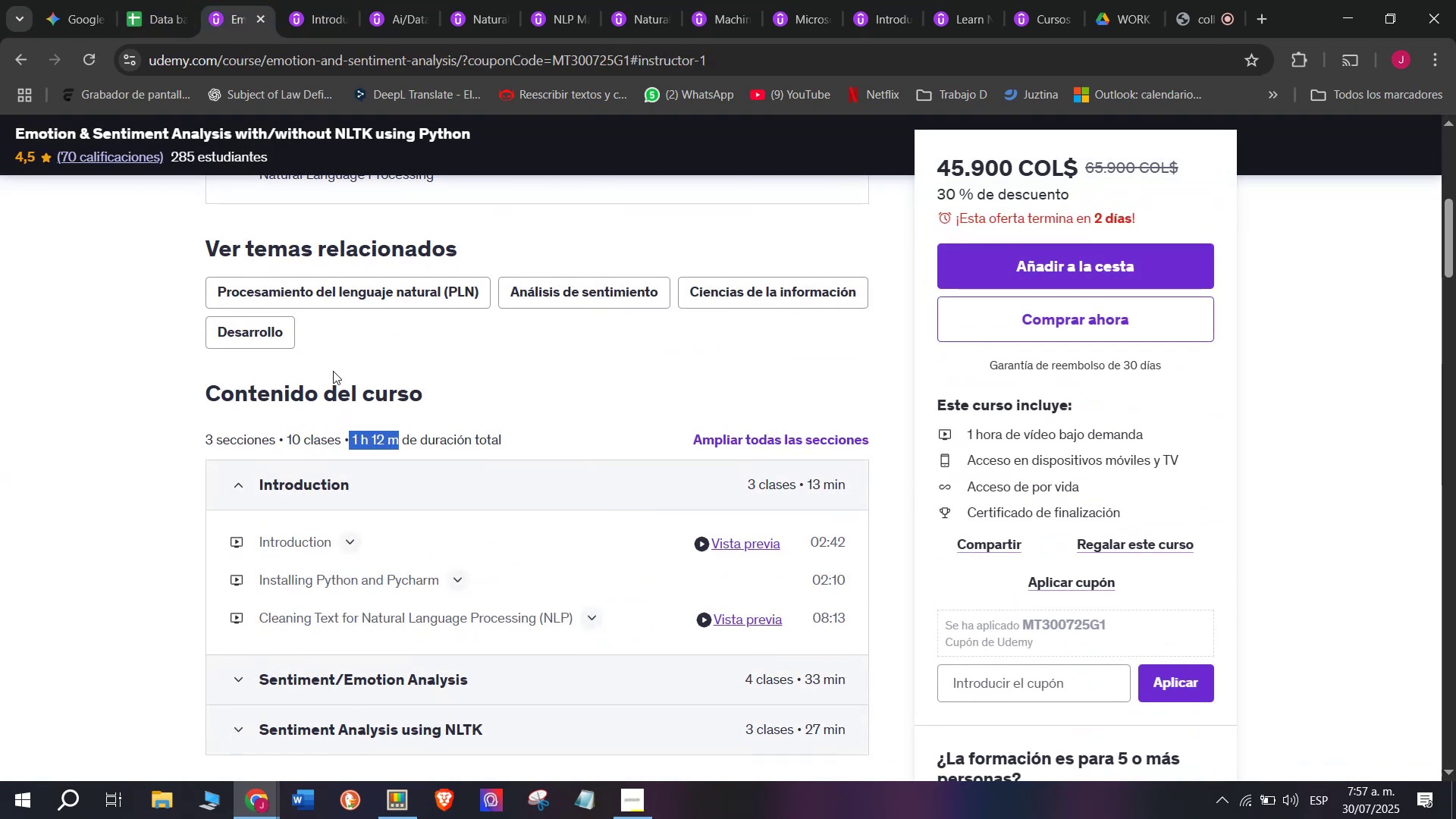 
key(Break)
 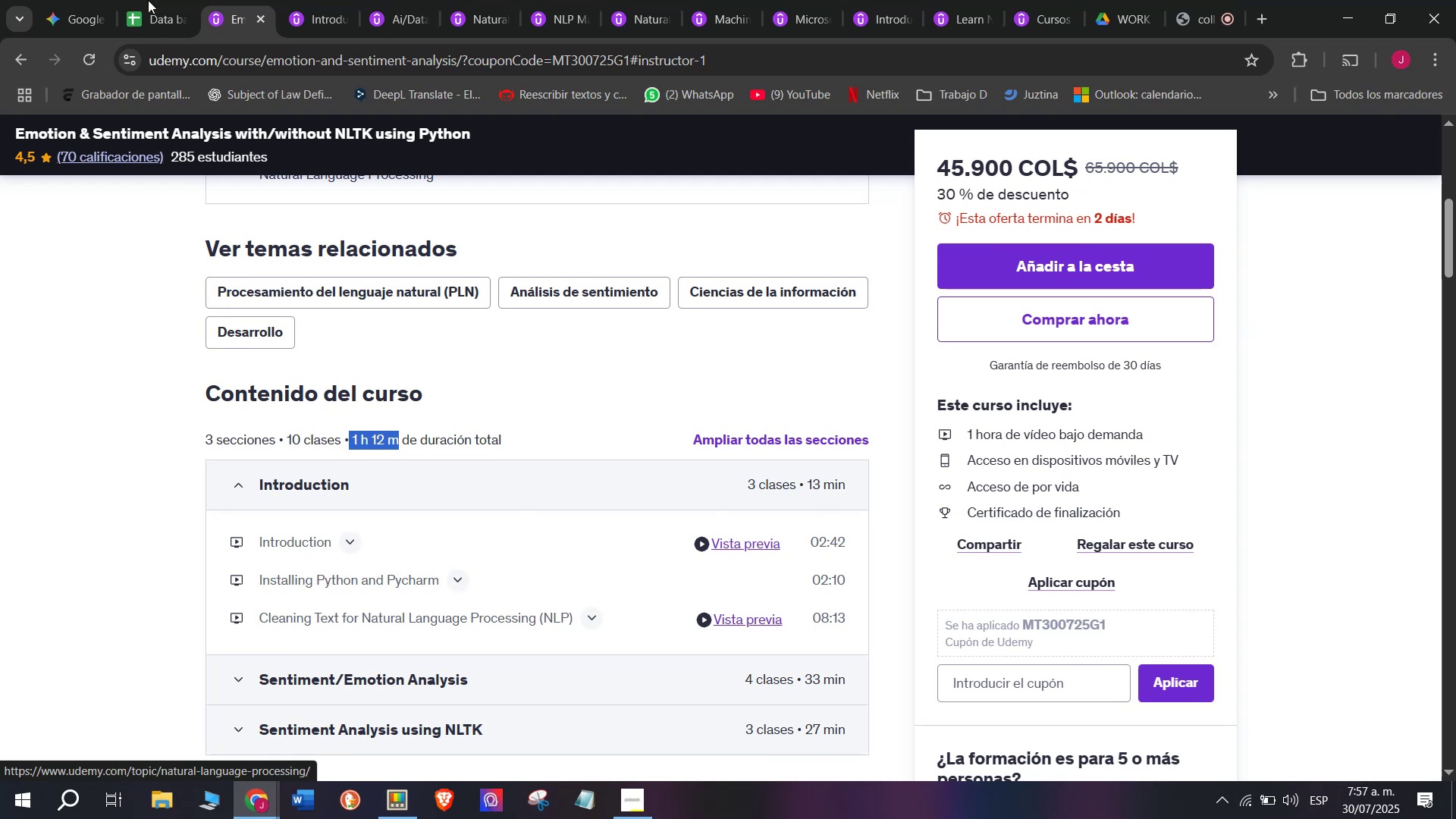 
key(Control+C)
 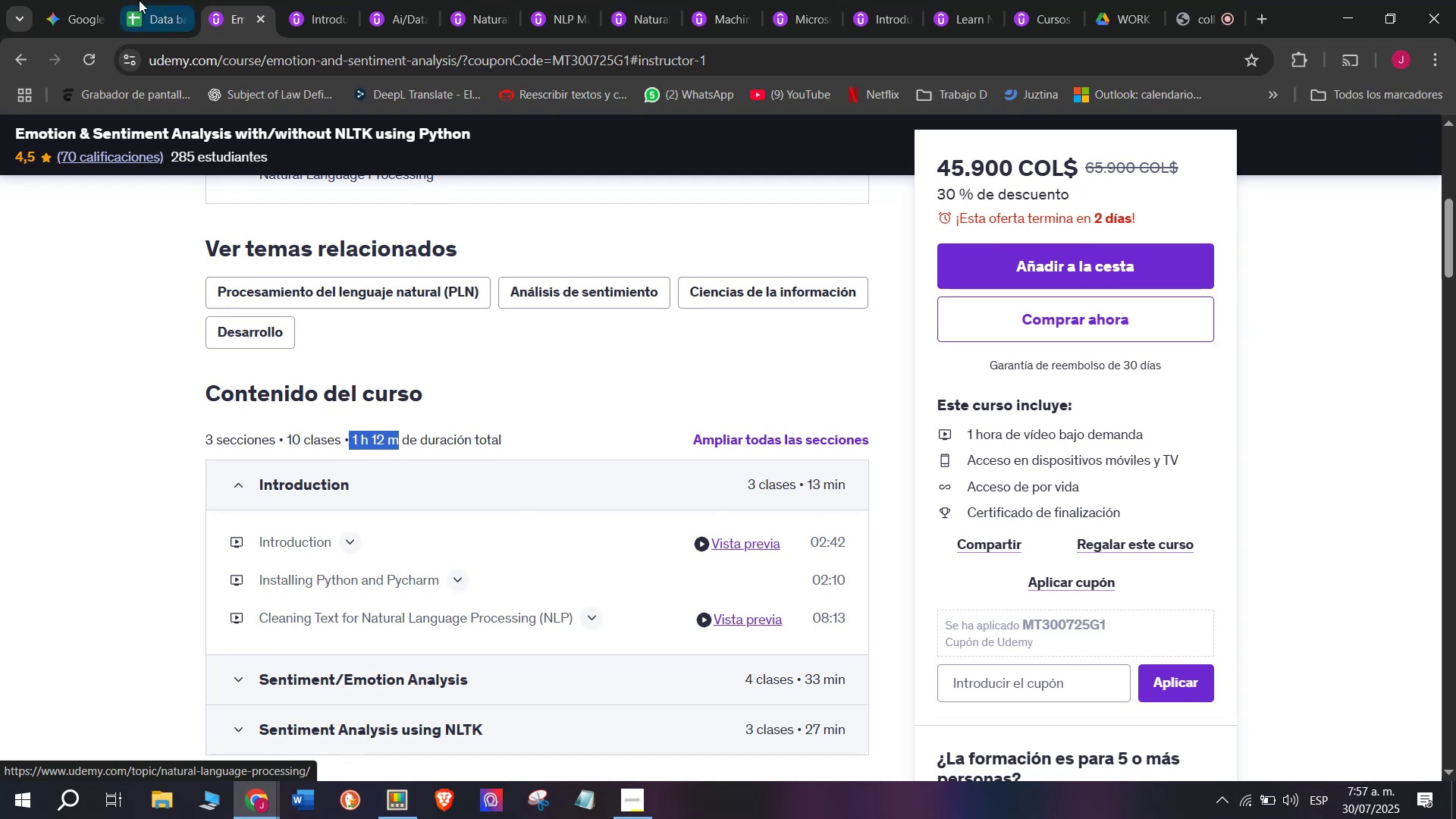 
left_click([139, 0])
 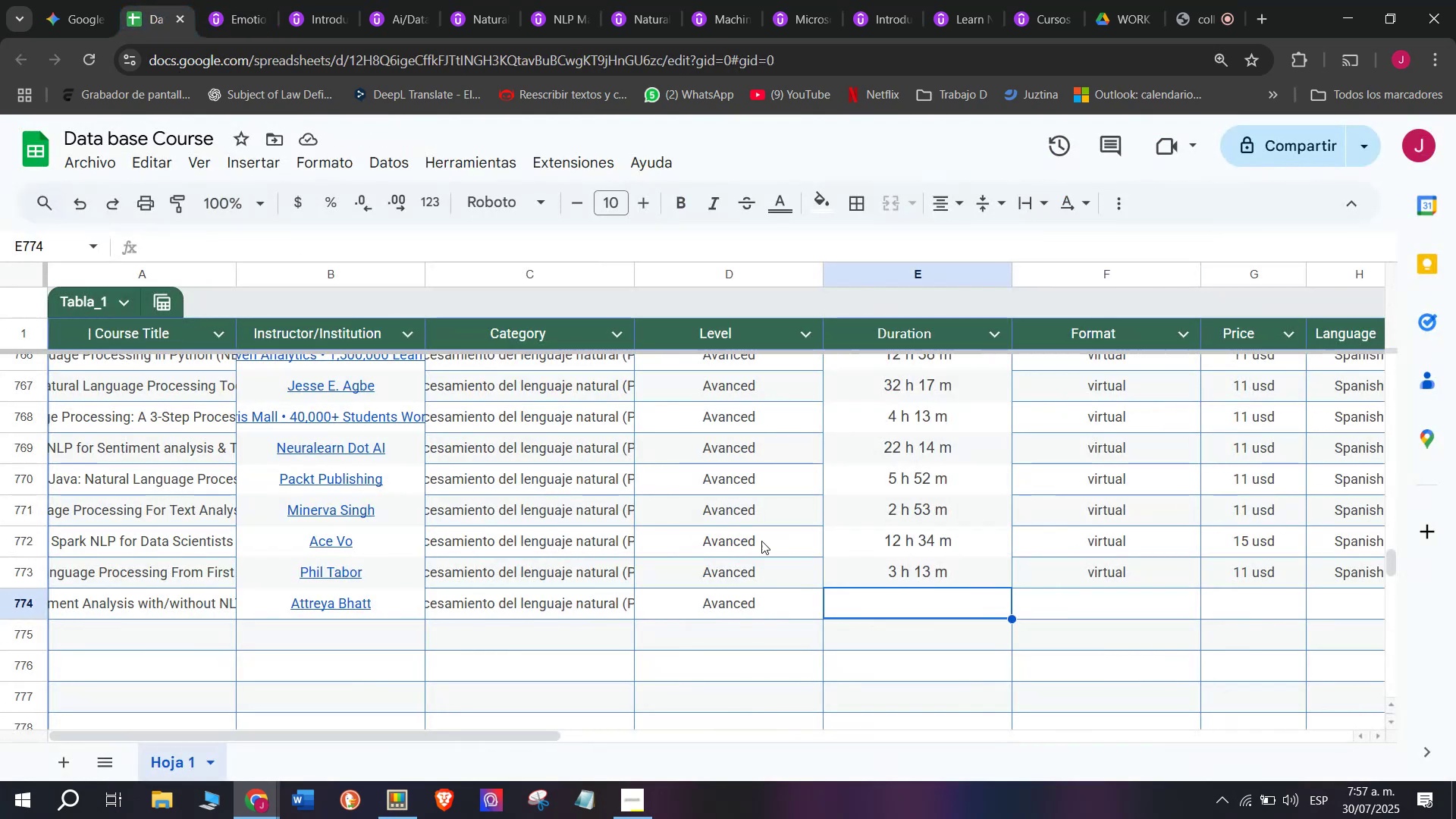 
key(Control+ControlLeft)
 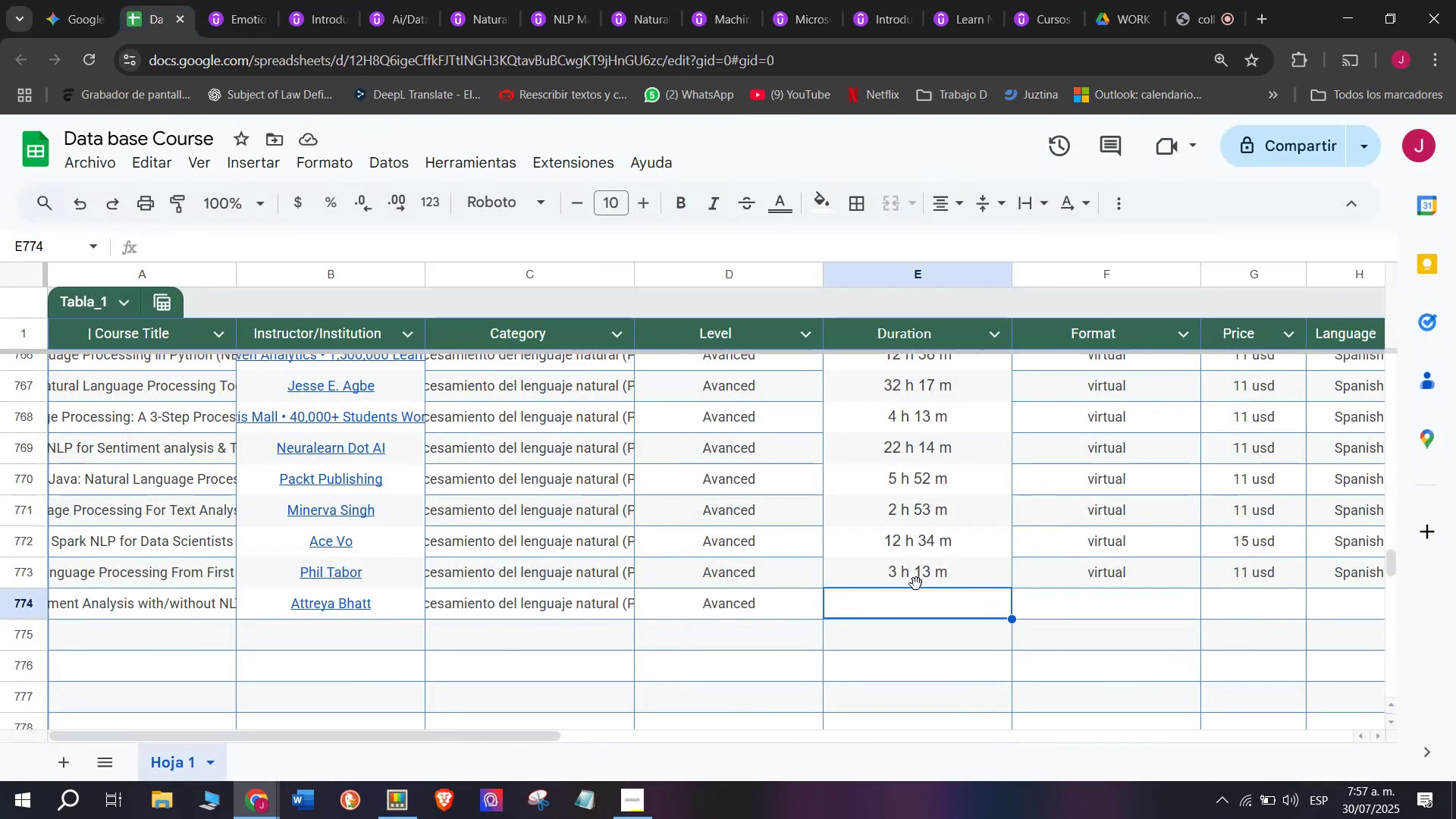 
key(Z)
 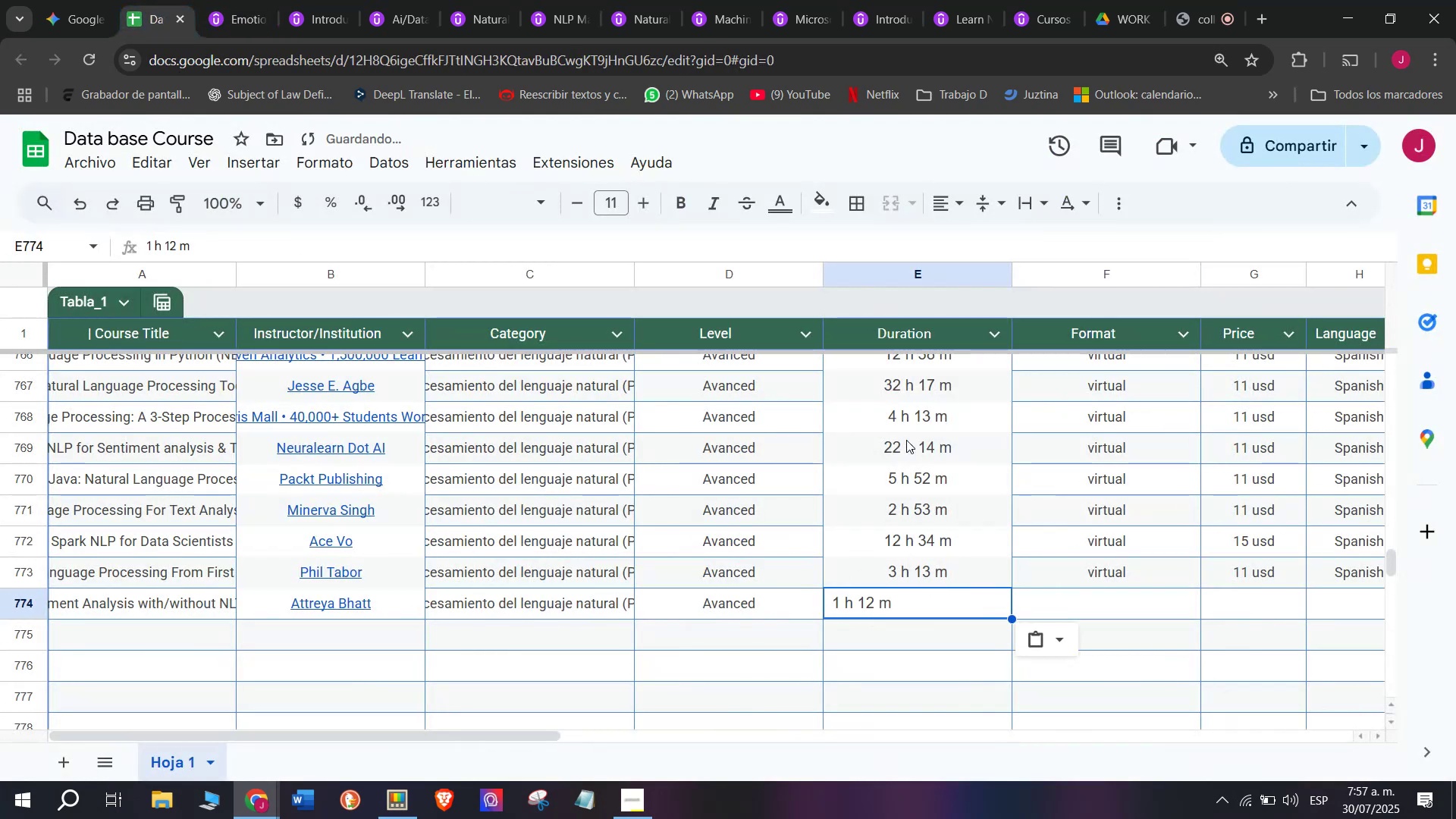 
key(Control+V)
 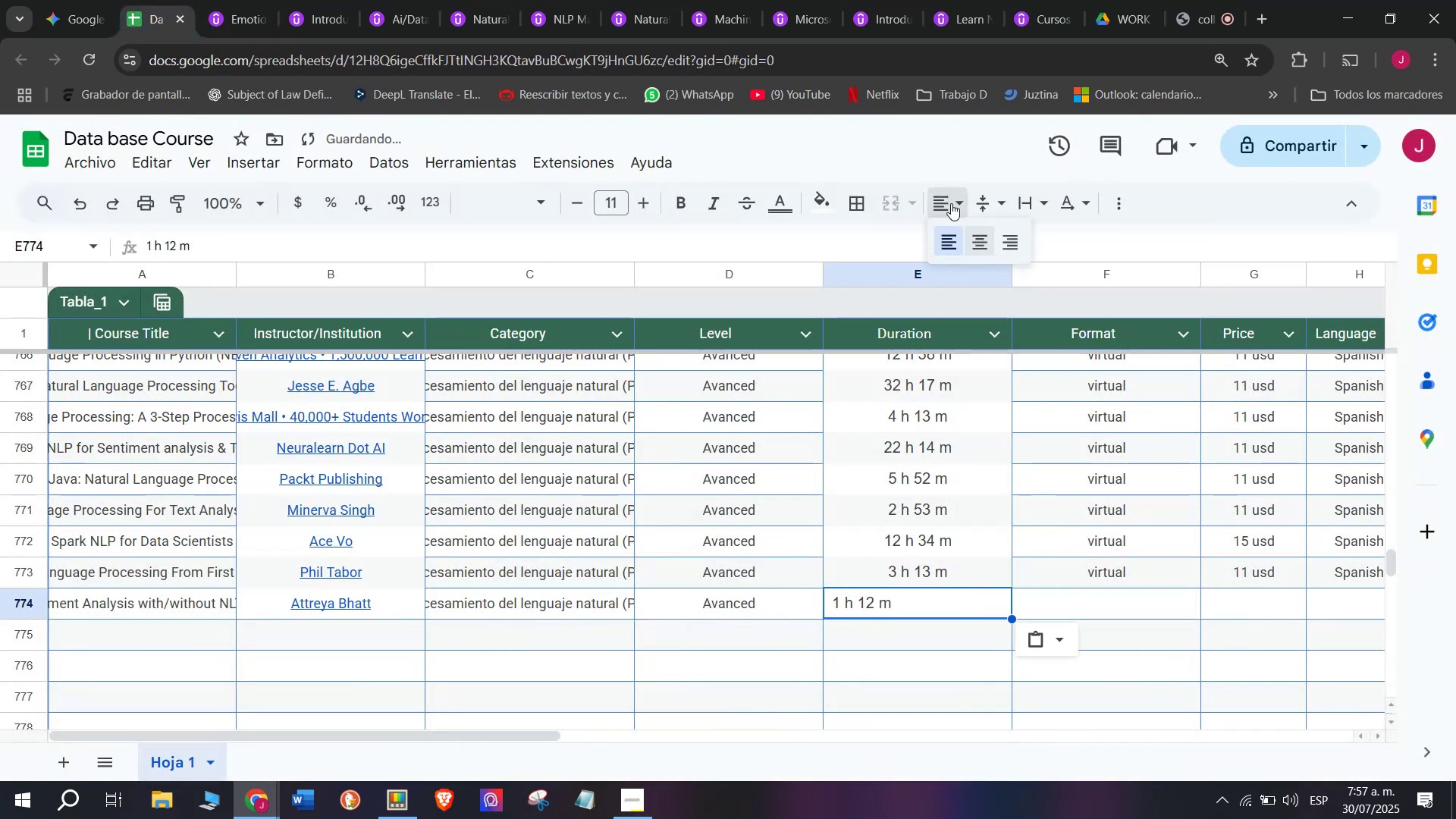 
double_click([972, 231])
 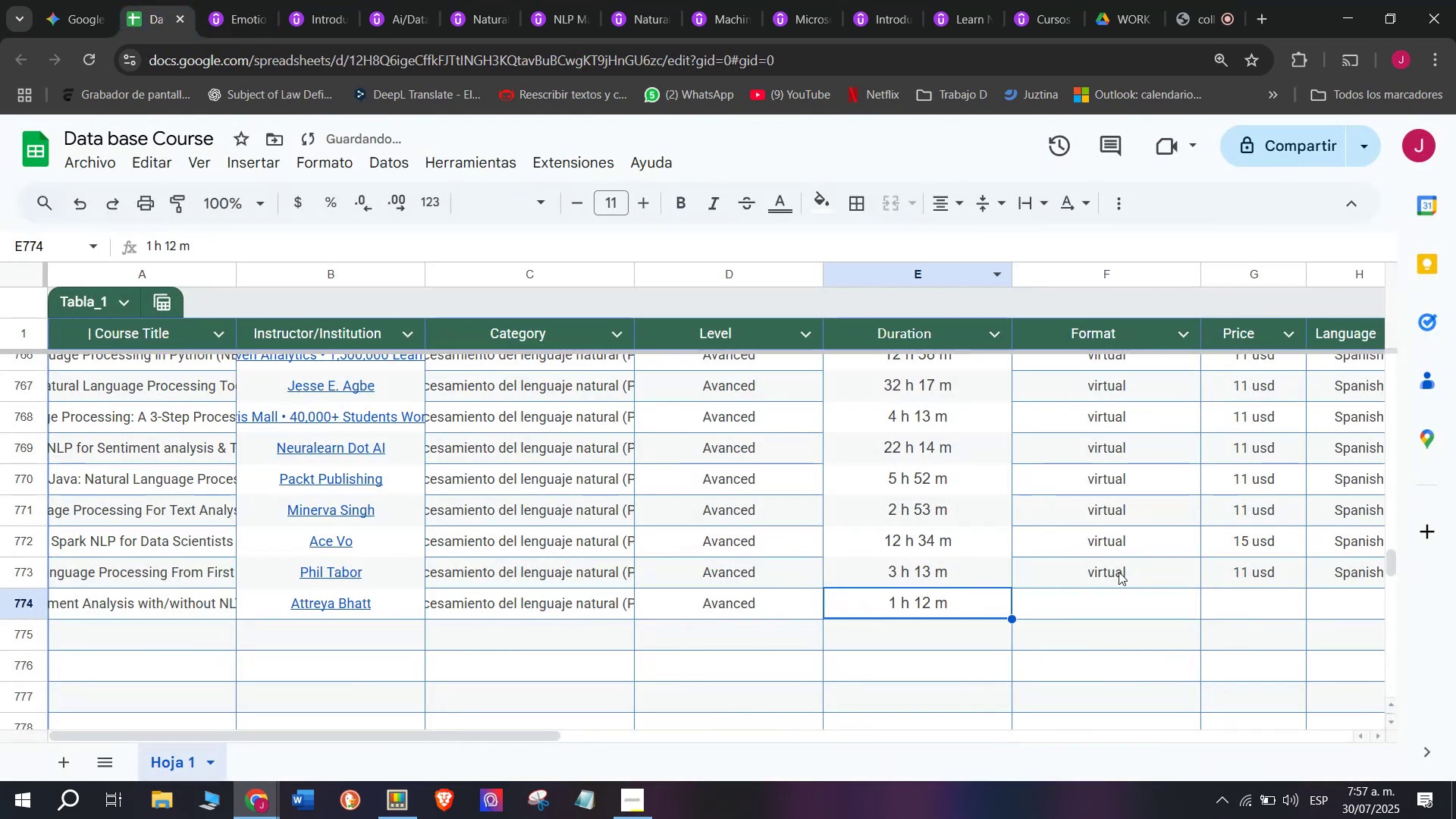 
left_click([1119, 583])
 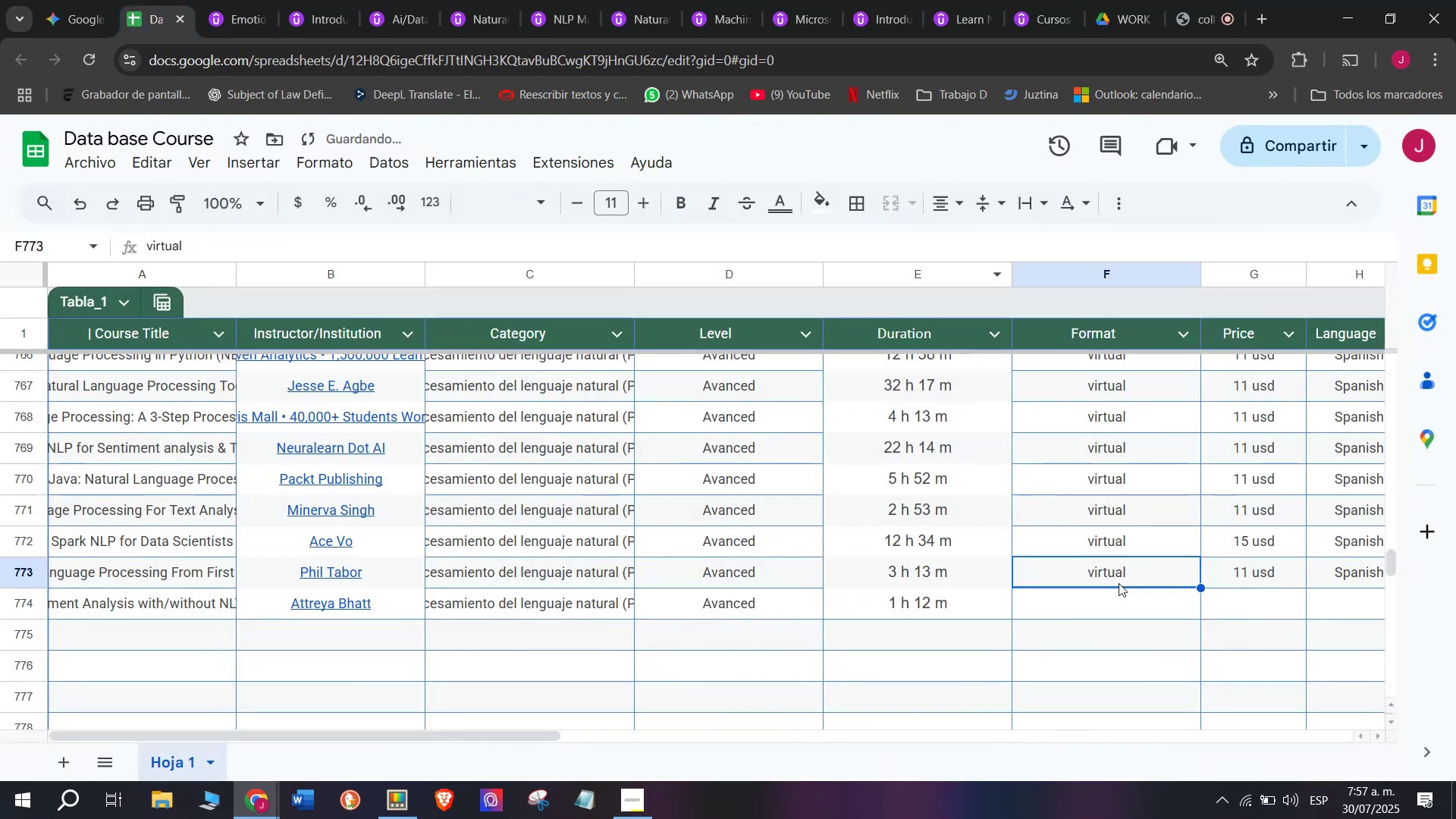 
key(Control+ControlLeft)
 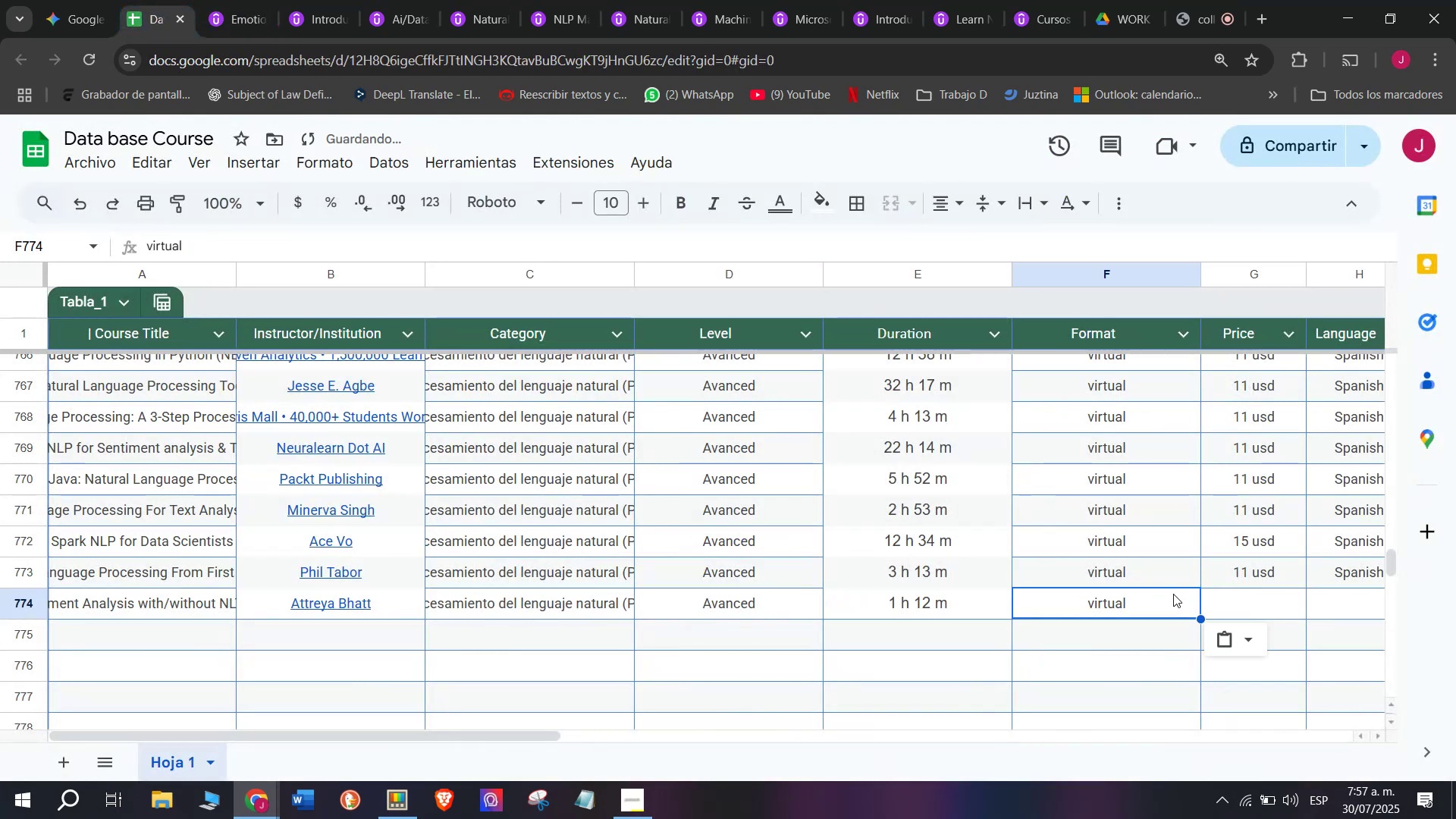 
key(Break)
 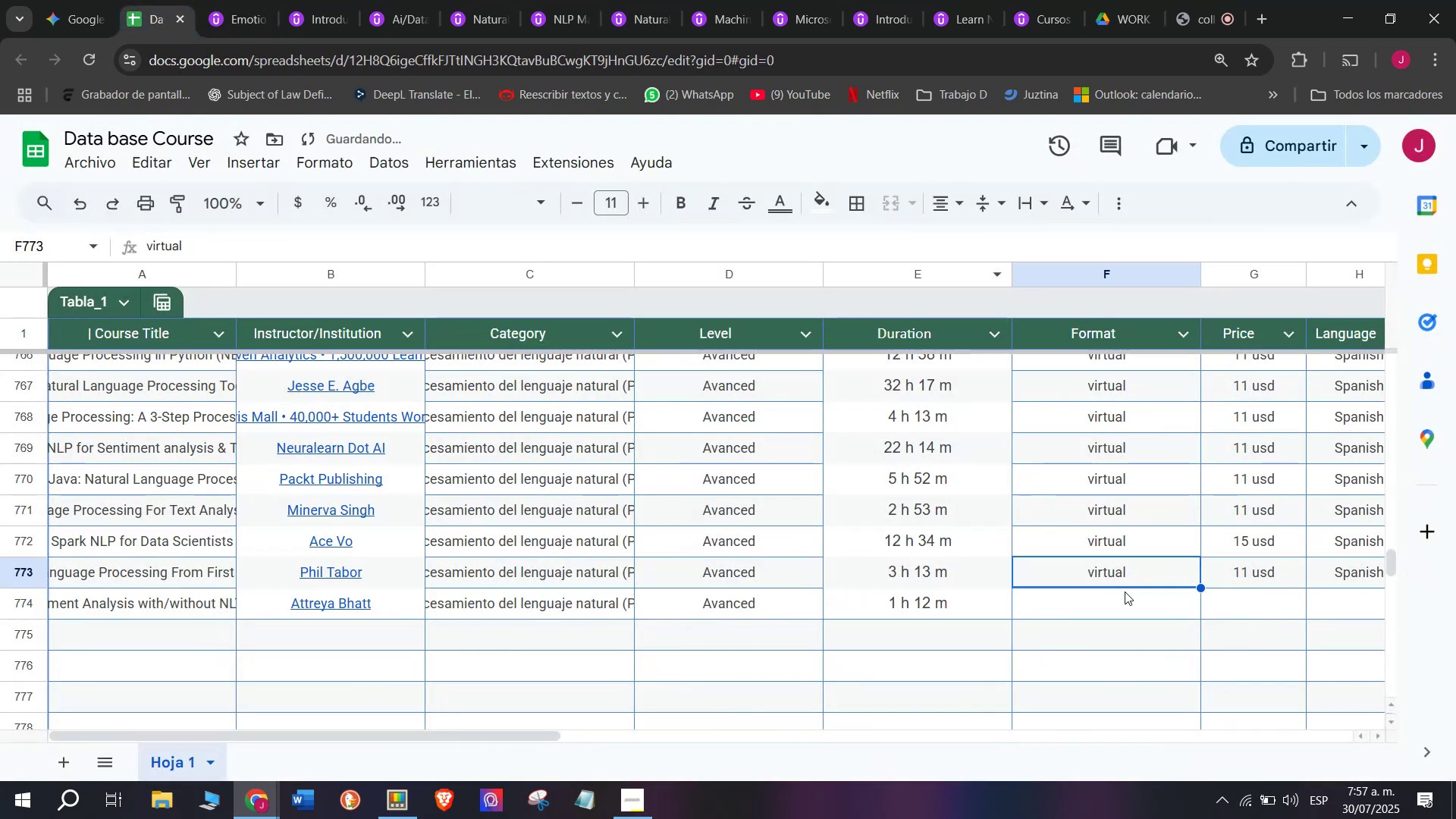 
key(Control+C)
 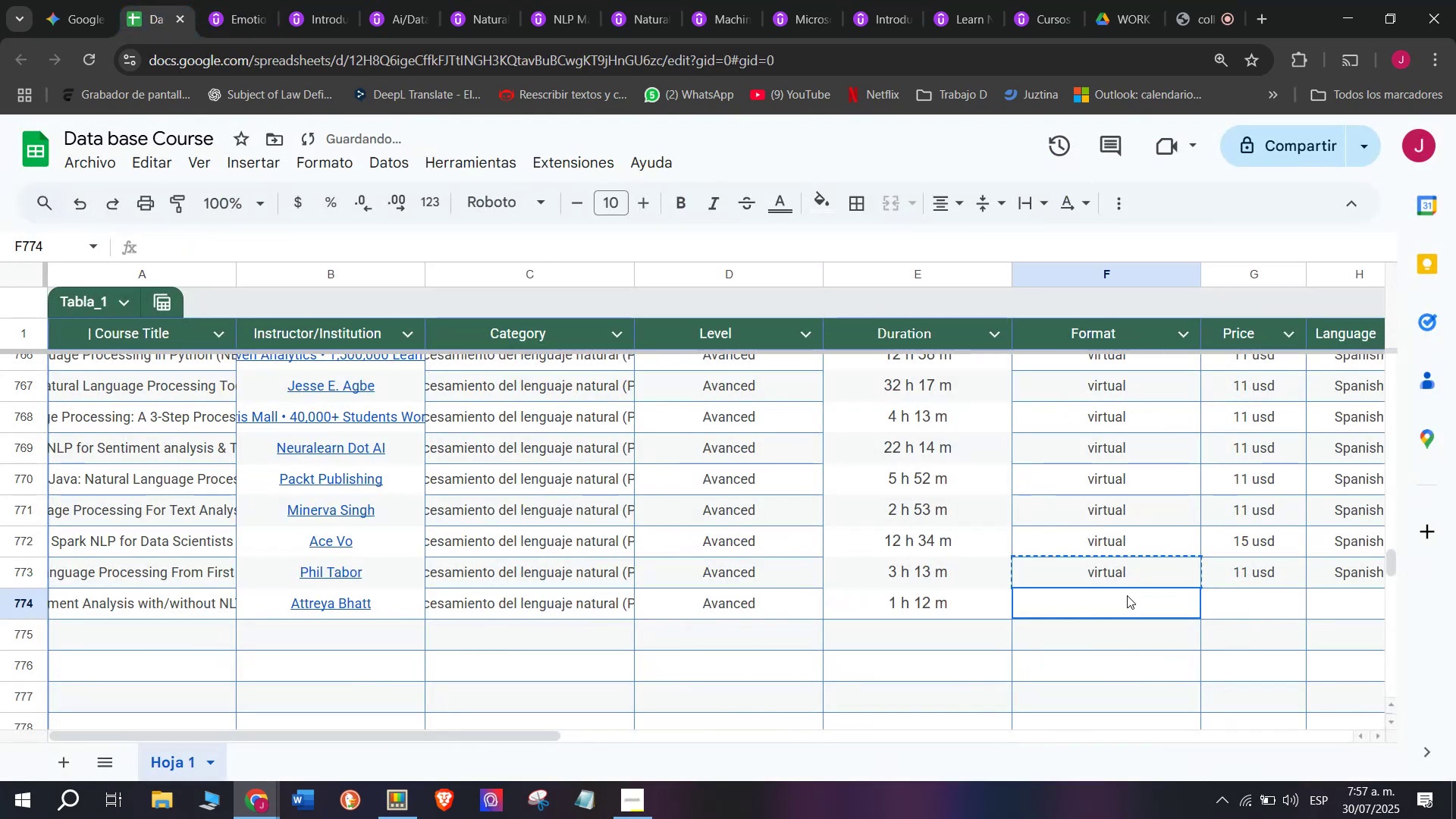 
double_click([1127, 595])
 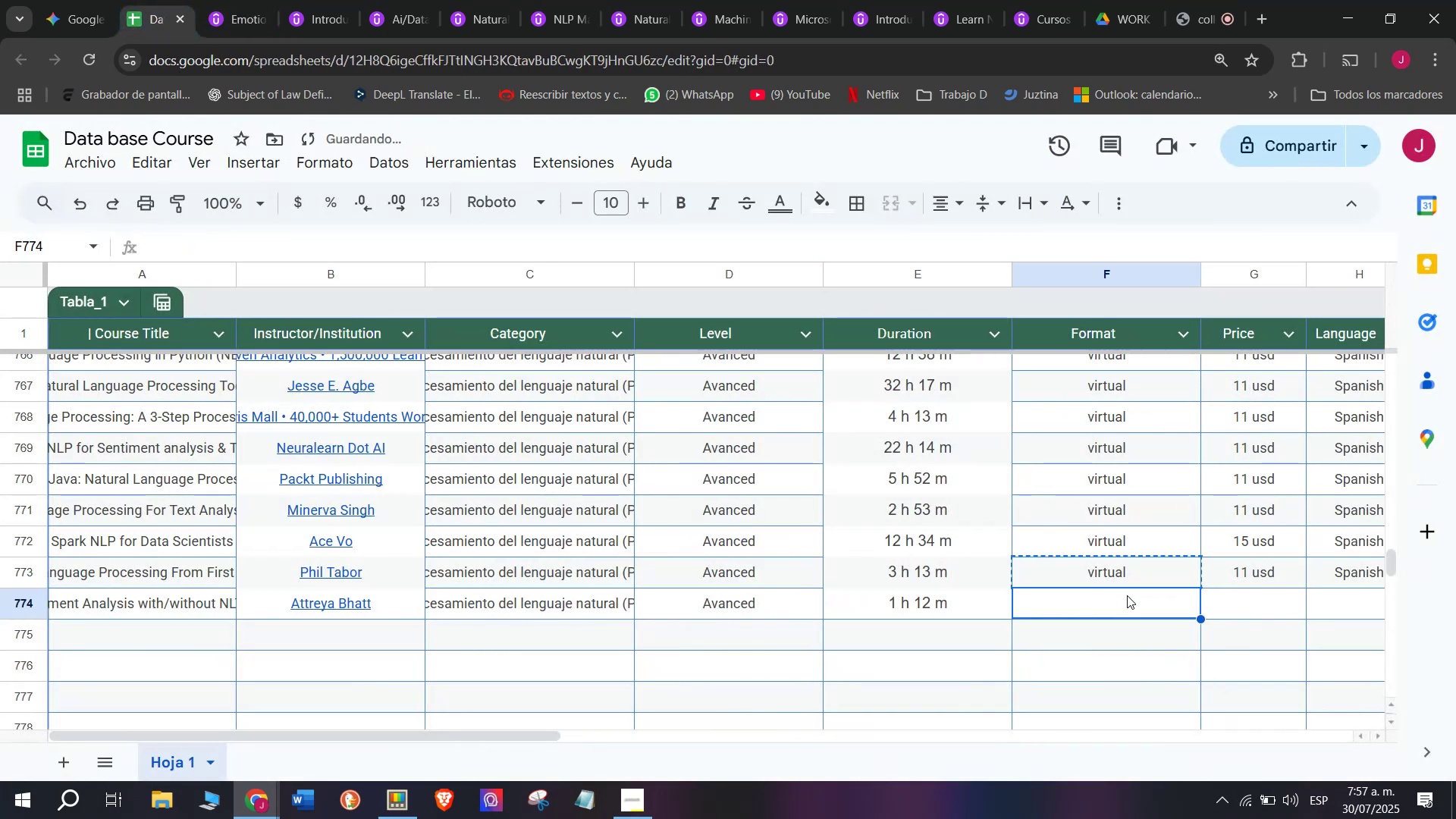 
key(Z)
 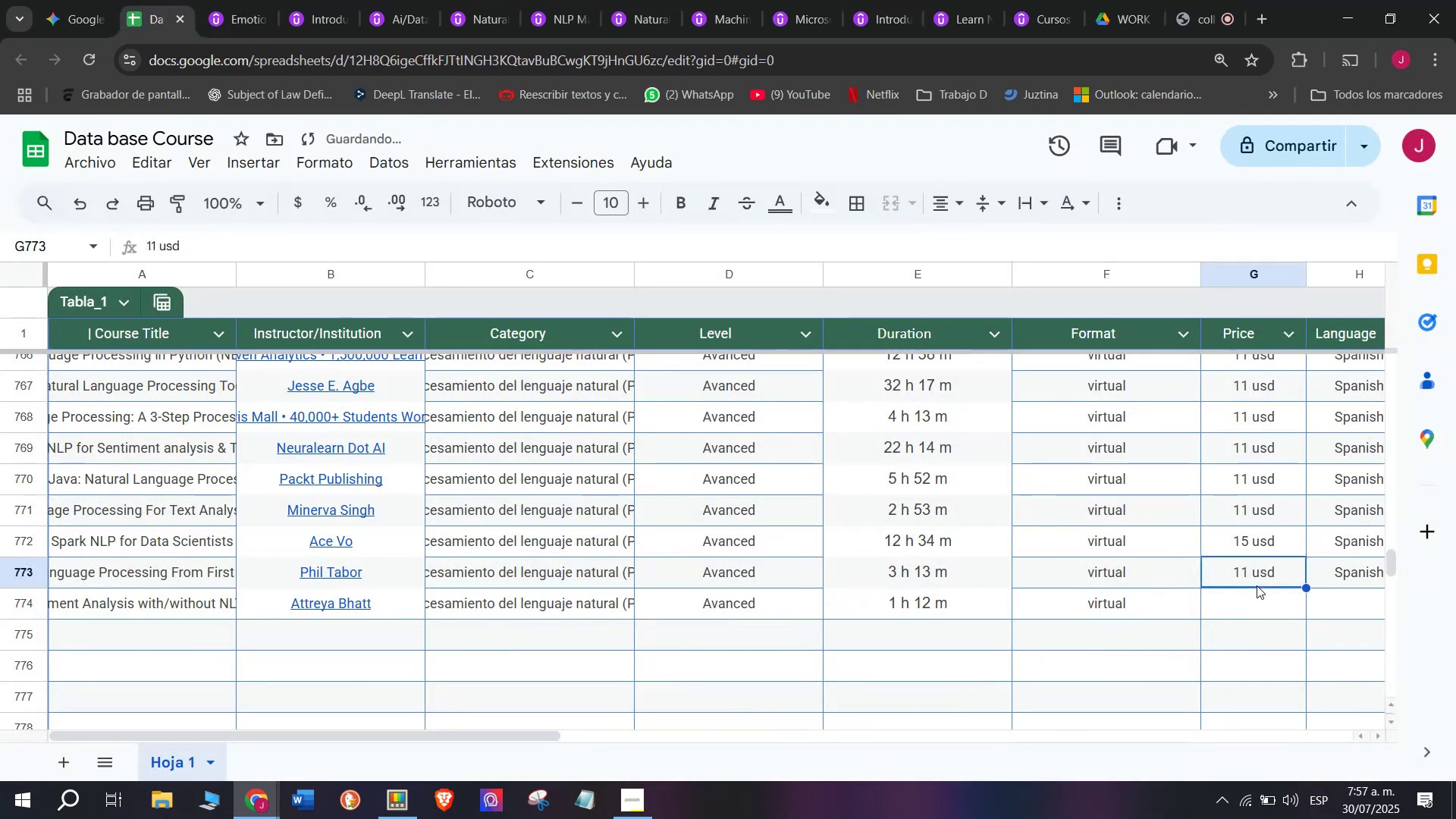 
key(Control+ControlLeft)
 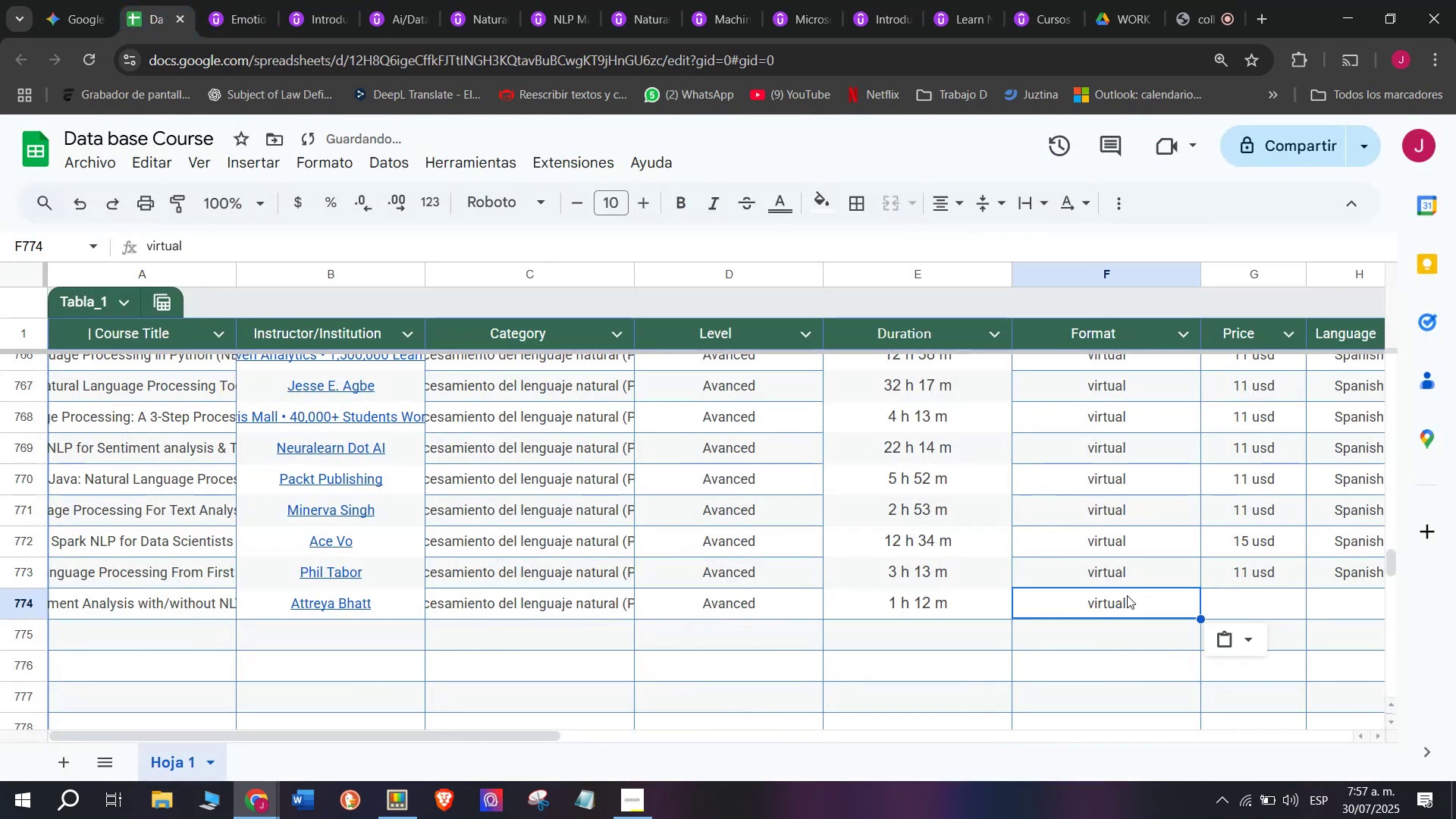 
key(Control+V)
 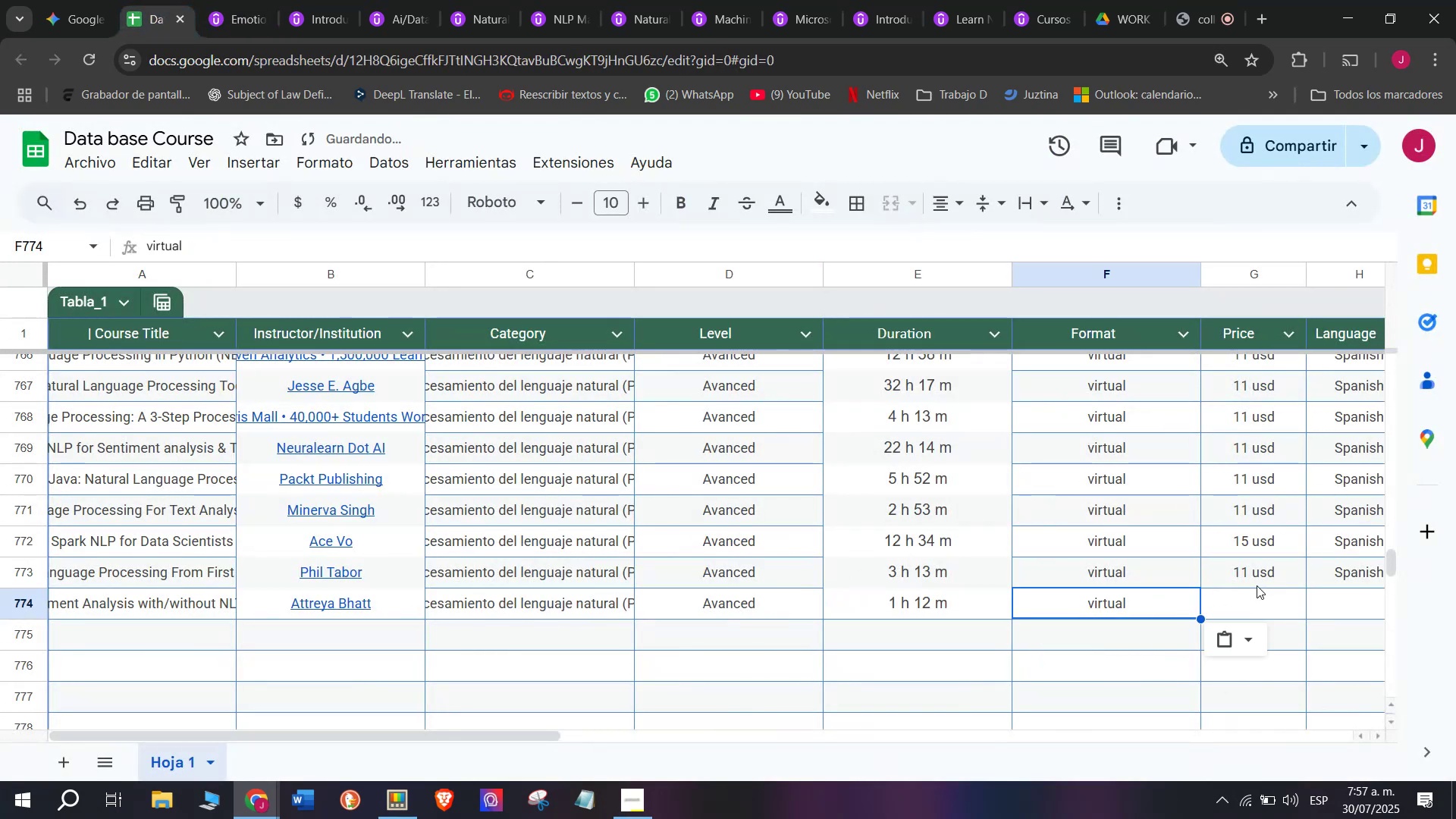 
triple_click([1257, 585])
 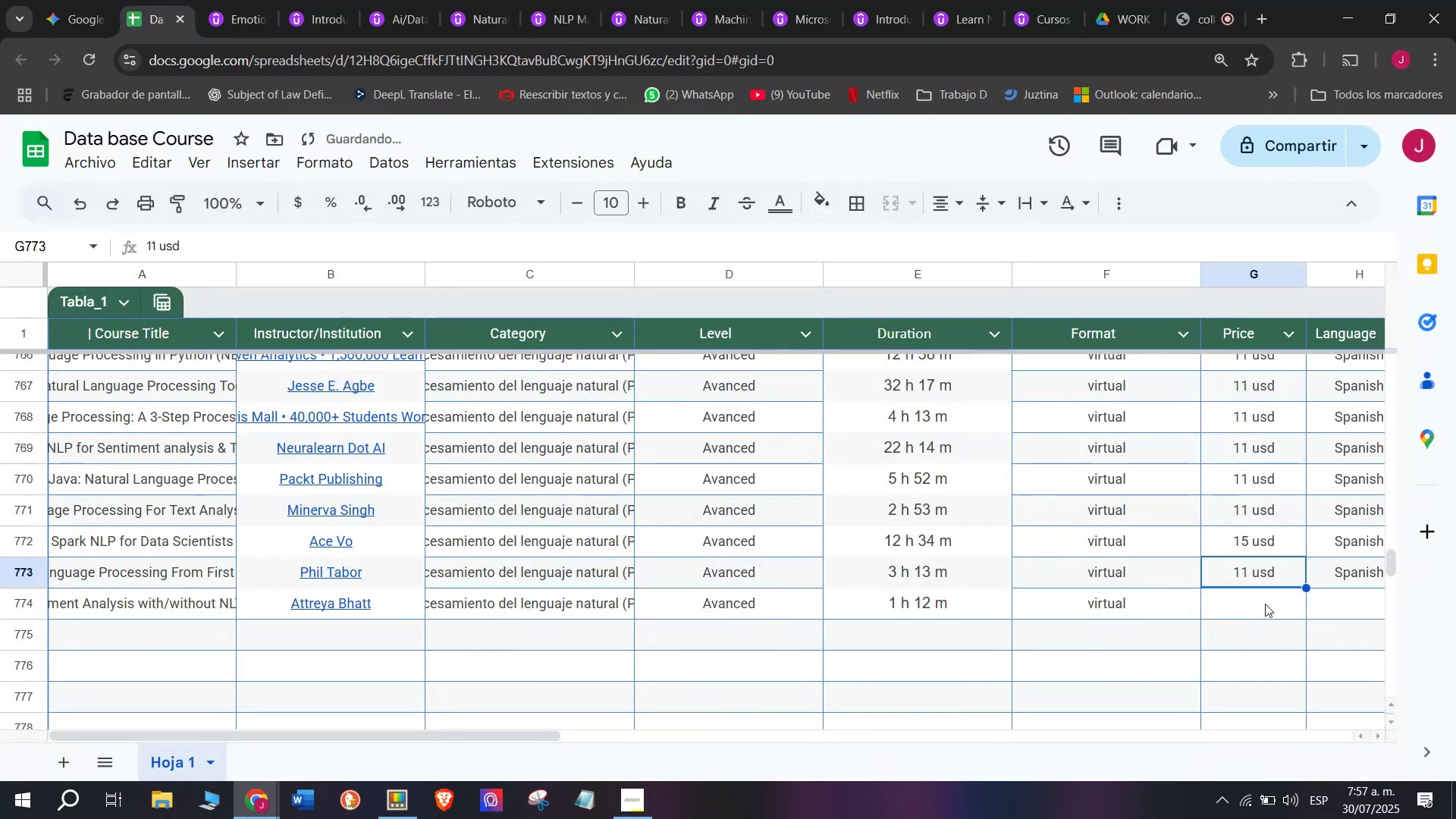 
key(Control+ControlLeft)
 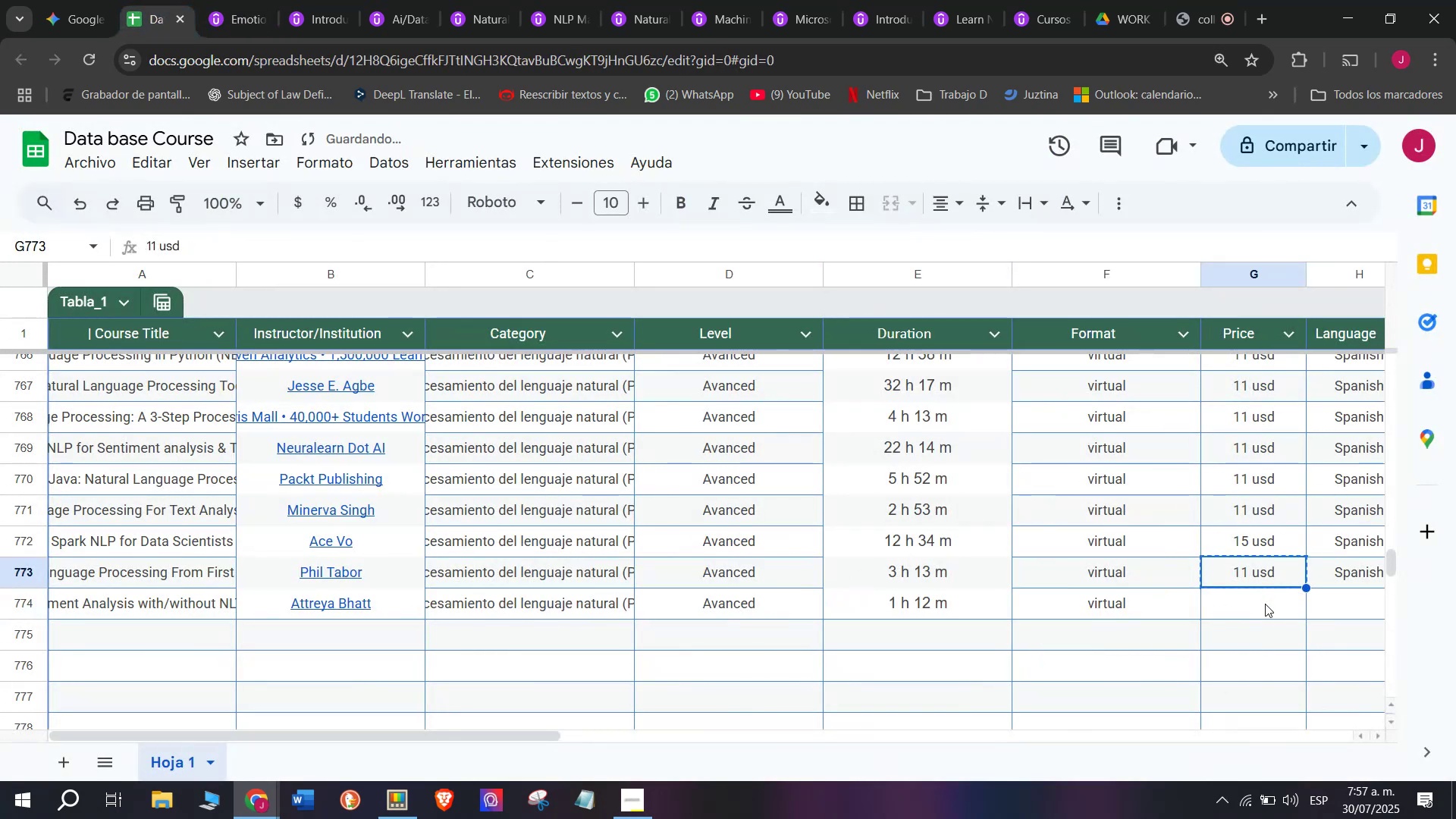 
key(Break)
 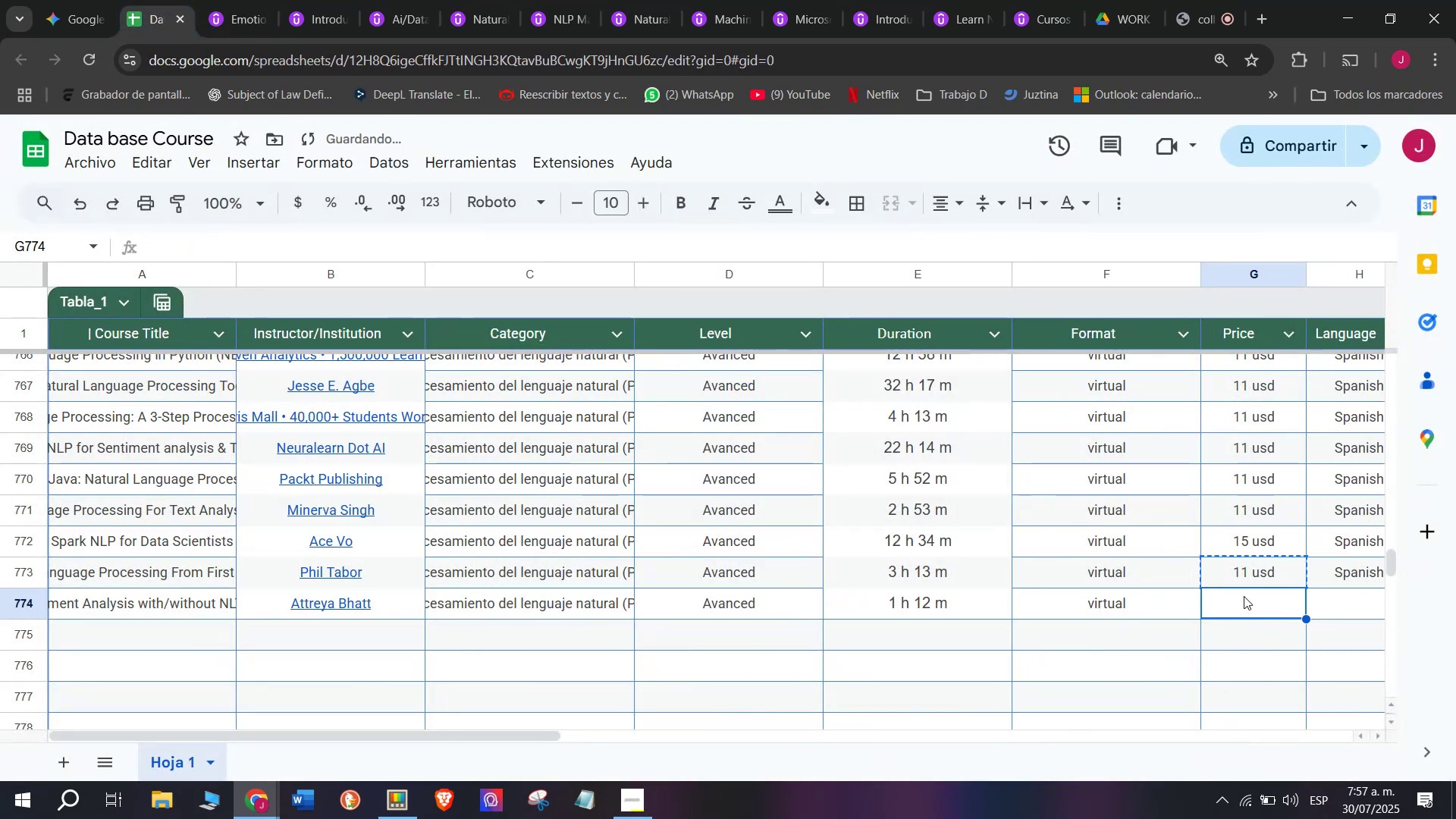 
key(Control+C)
 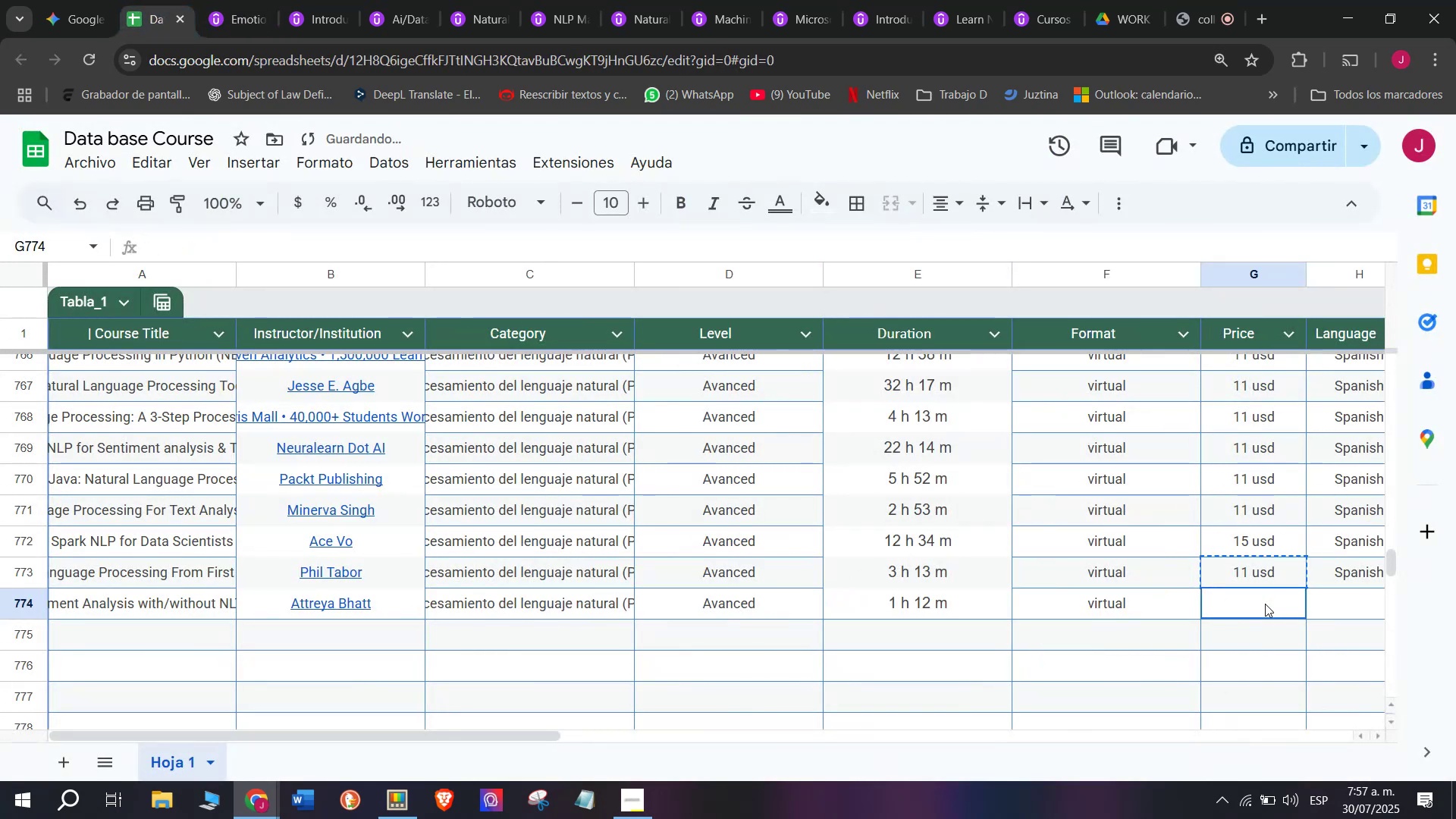 
left_click([1265, 604])
 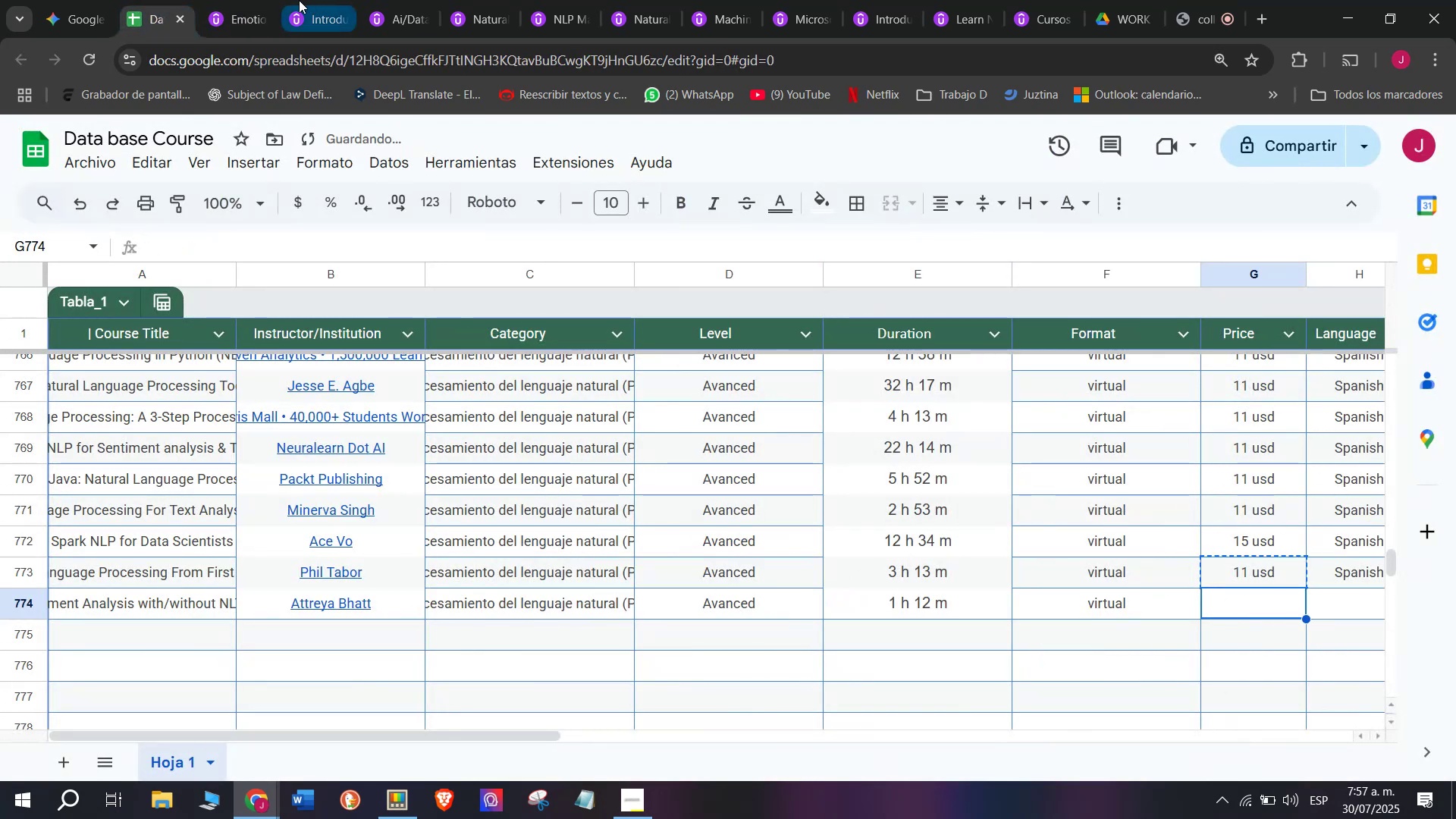 
left_click([268, 0])
 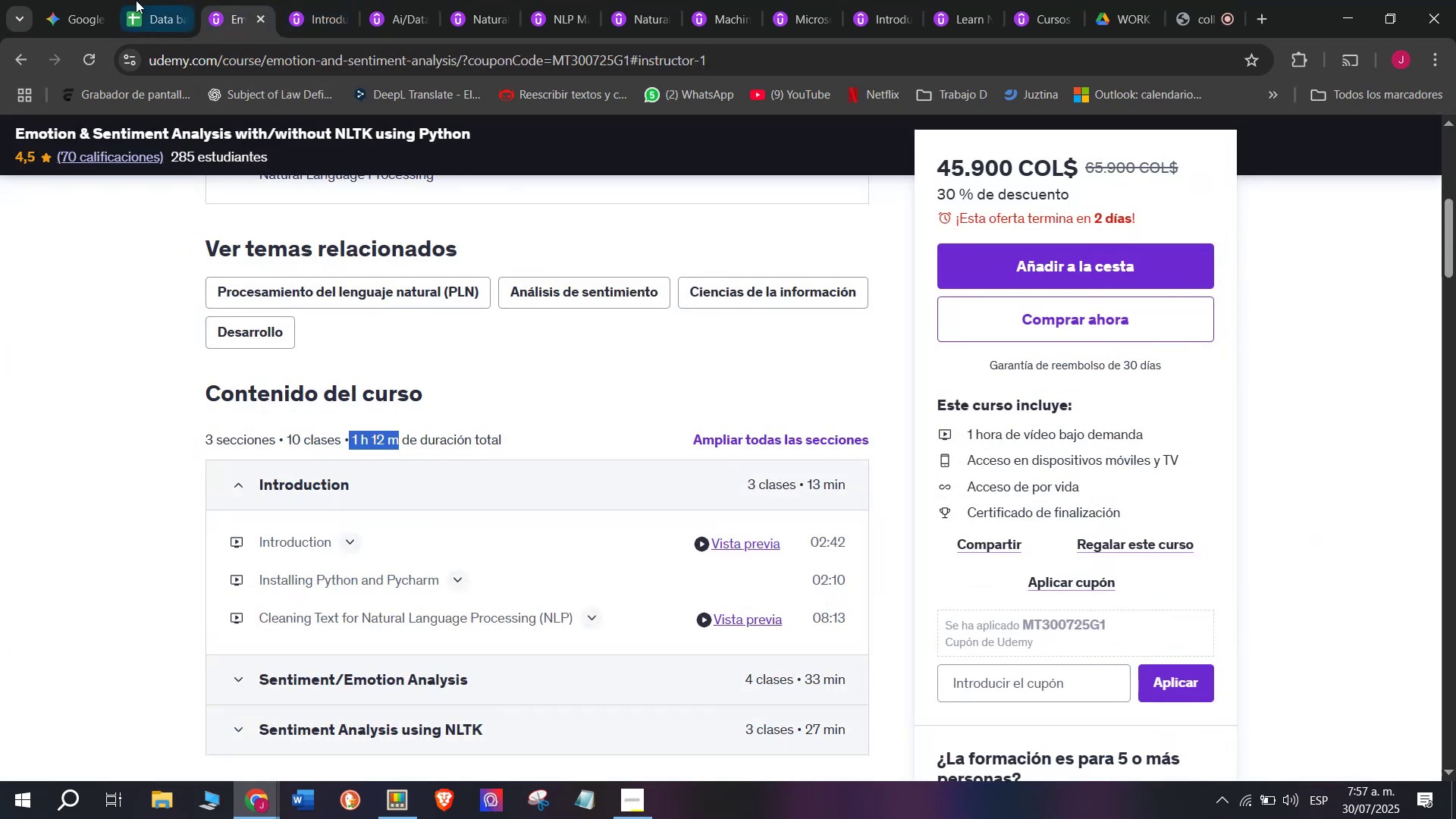 
left_click([135, 0])
 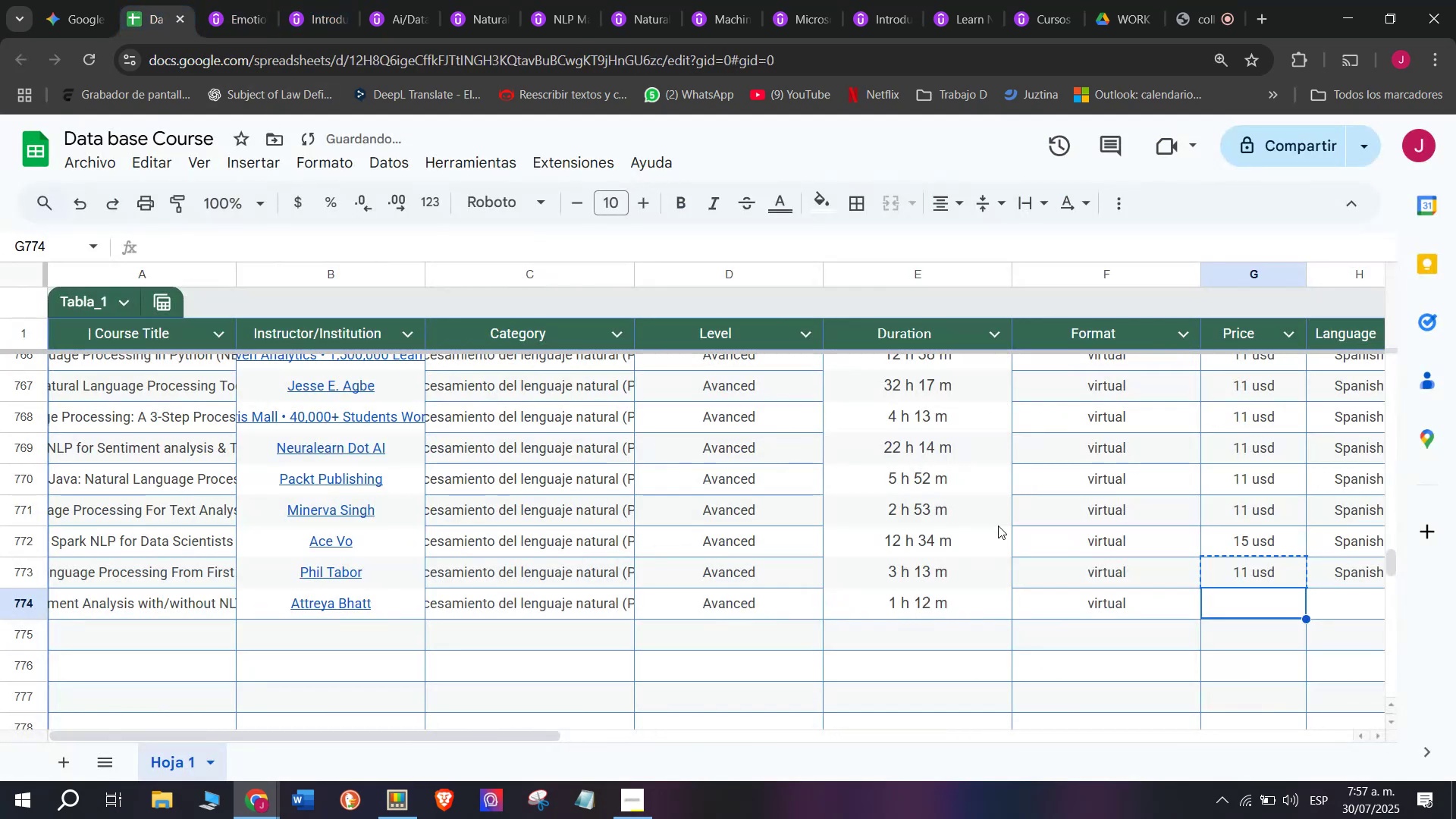 
key(Z)
 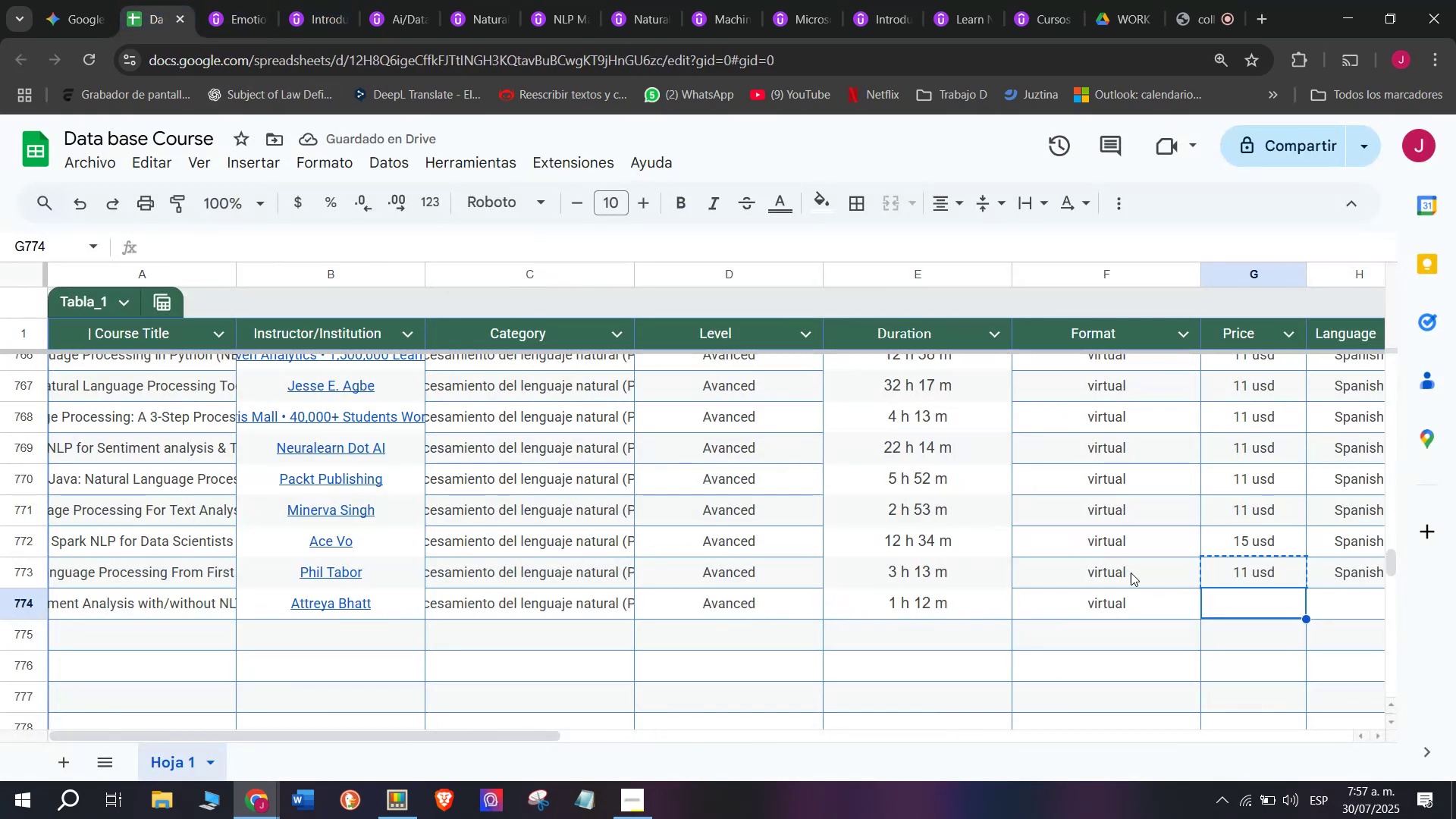 
key(Control+ControlLeft)
 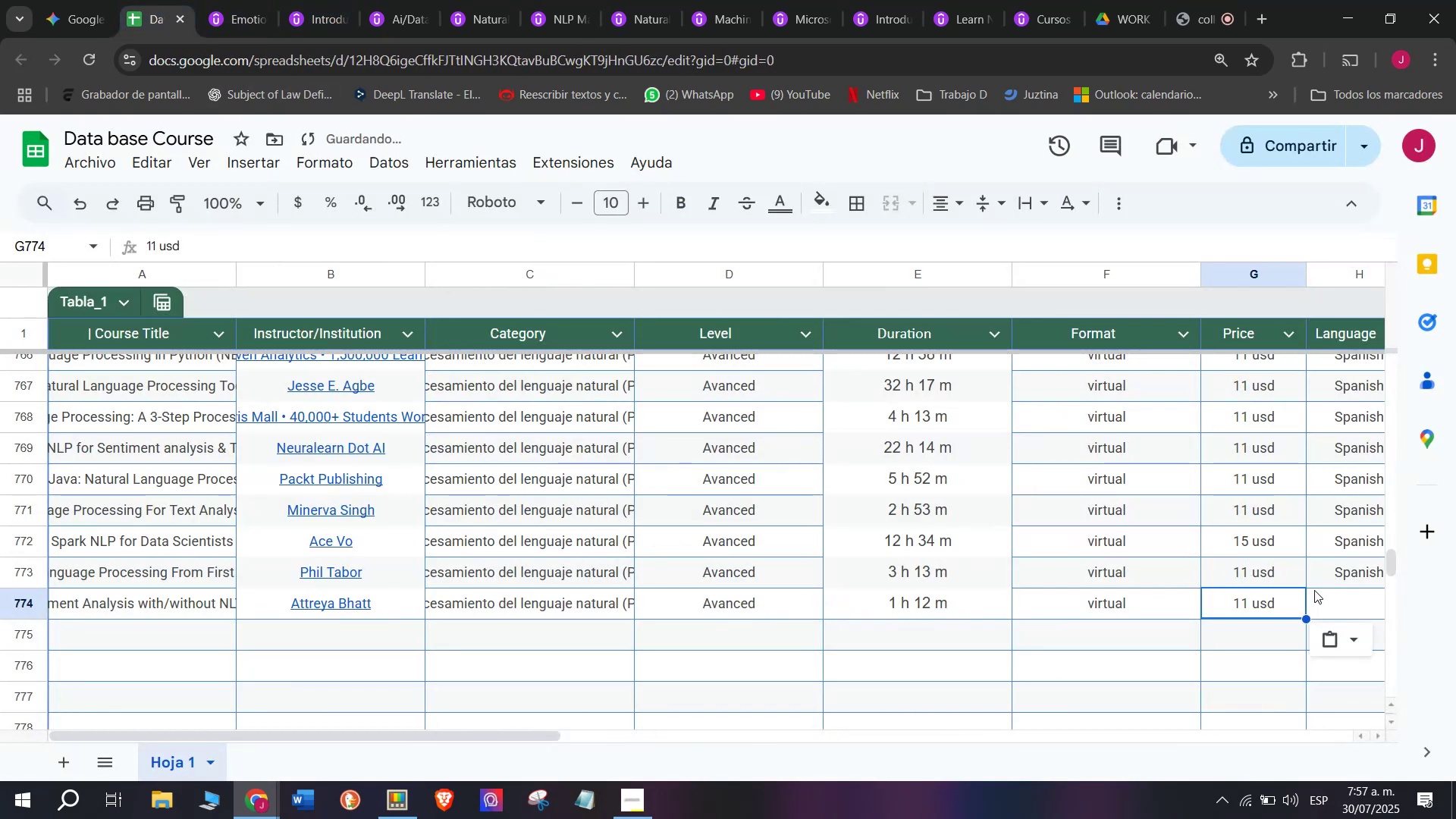 
key(Control+V)
 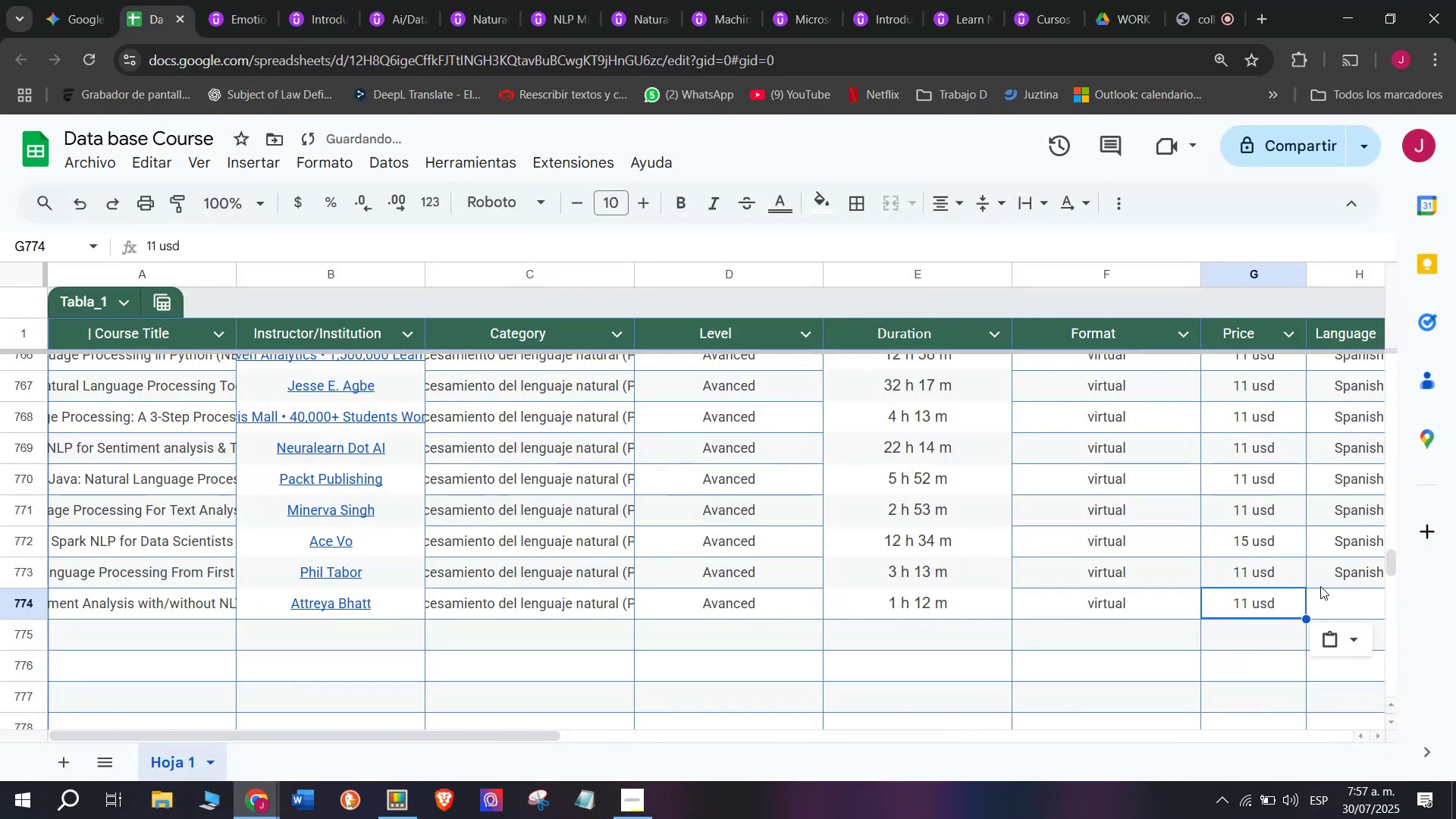 
left_click([1337, 576])
 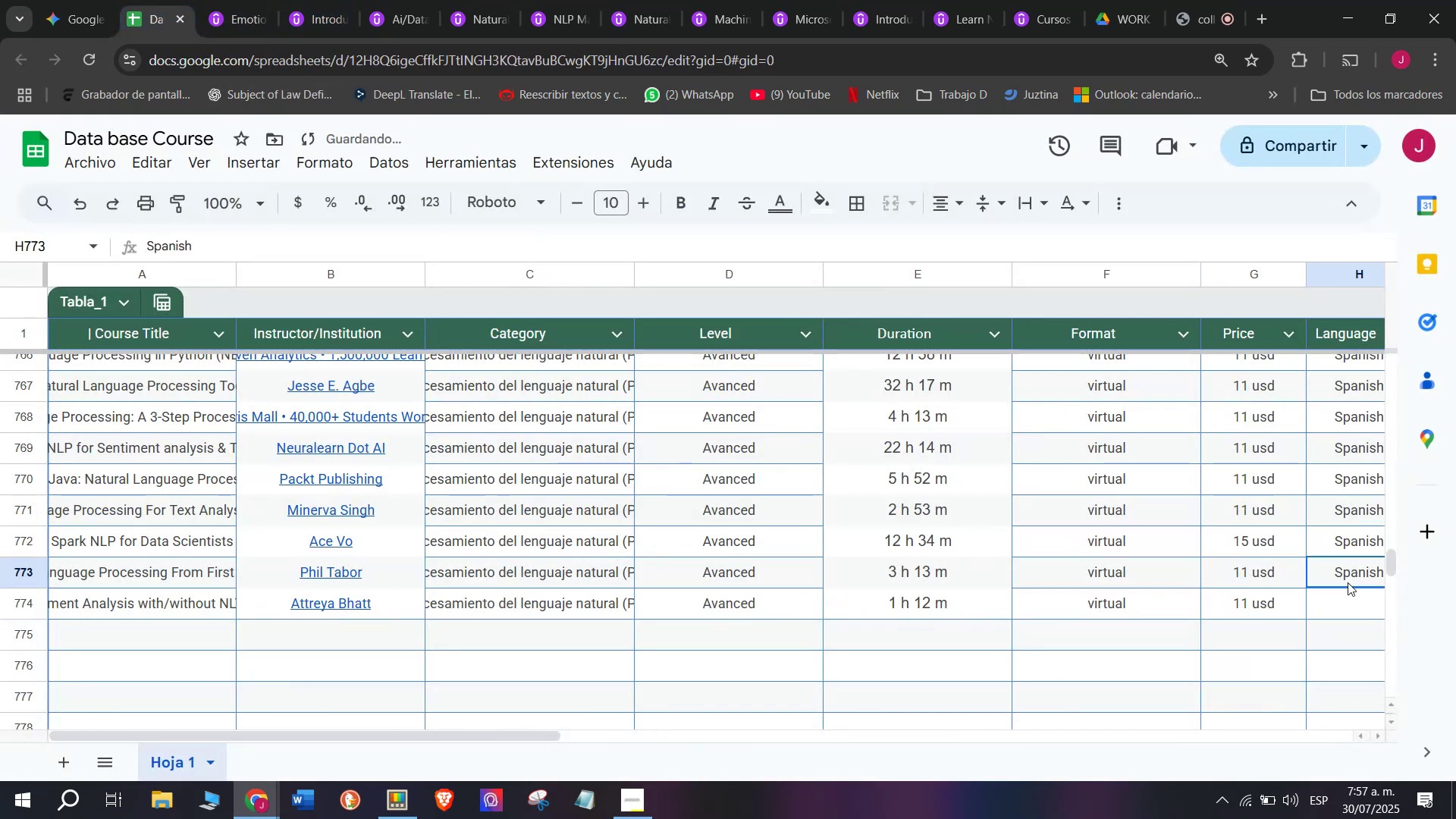 
key(Break)
 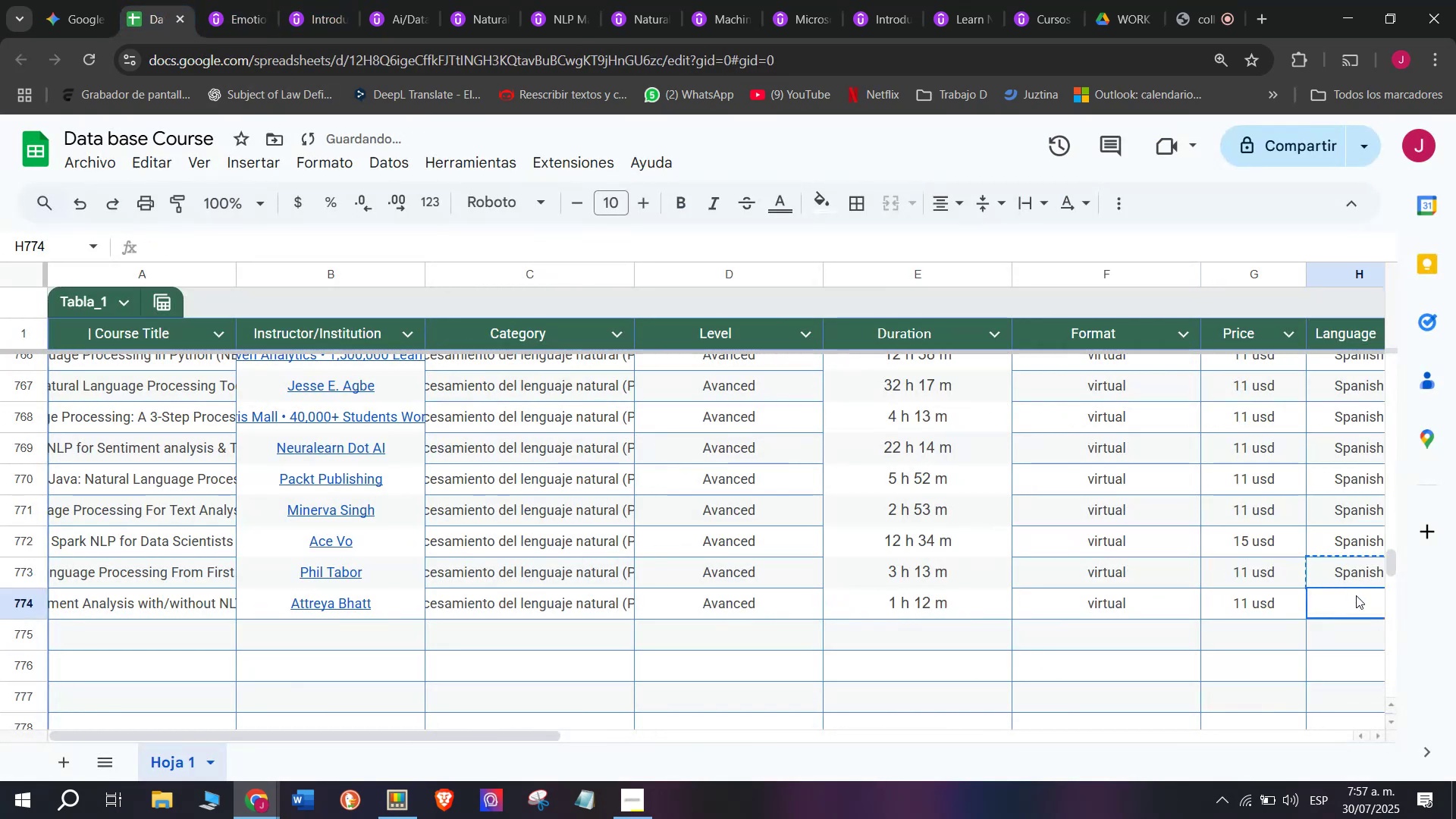 
key(Control+ControlLeft)
 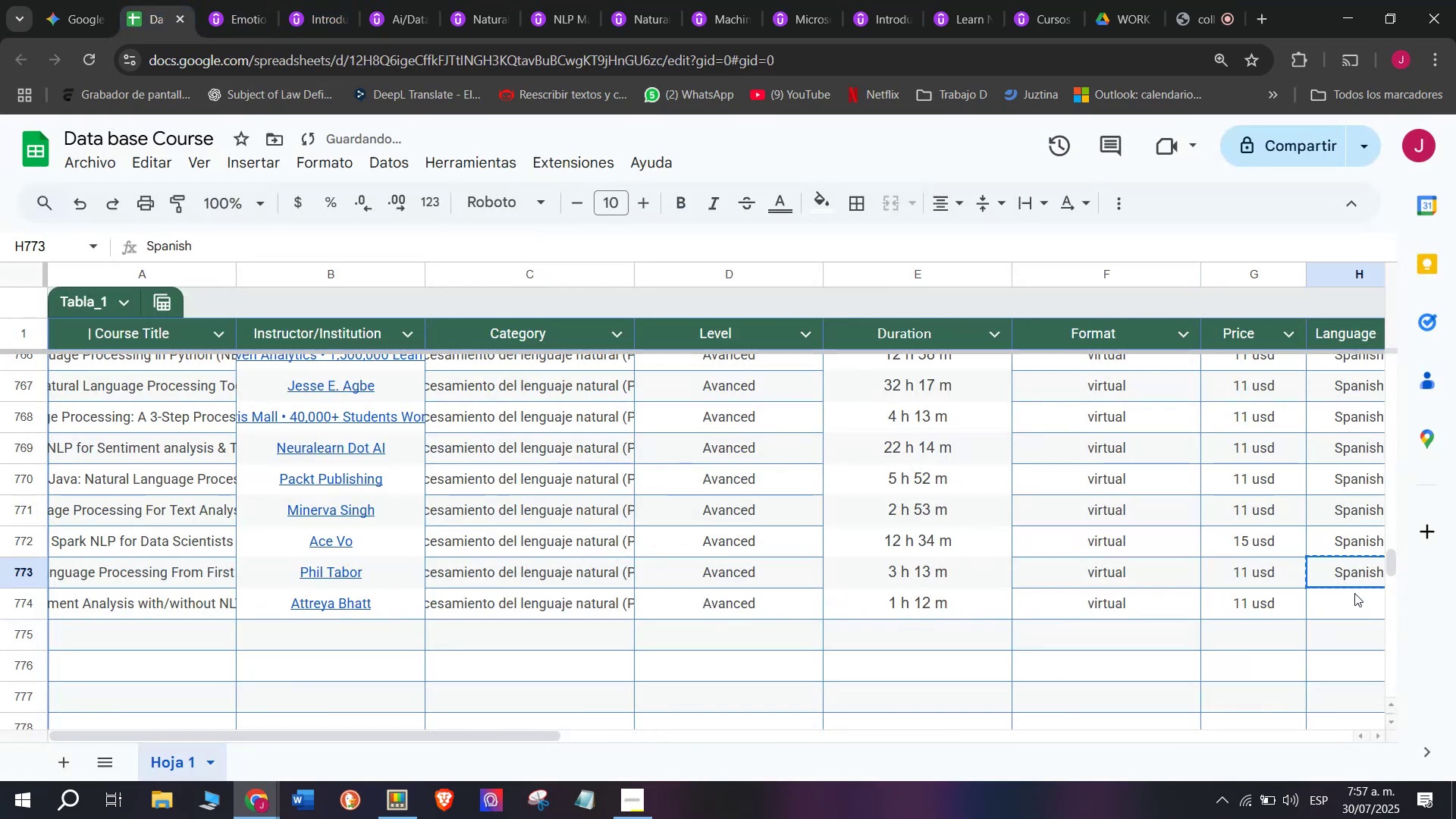 
key(Control+C)
 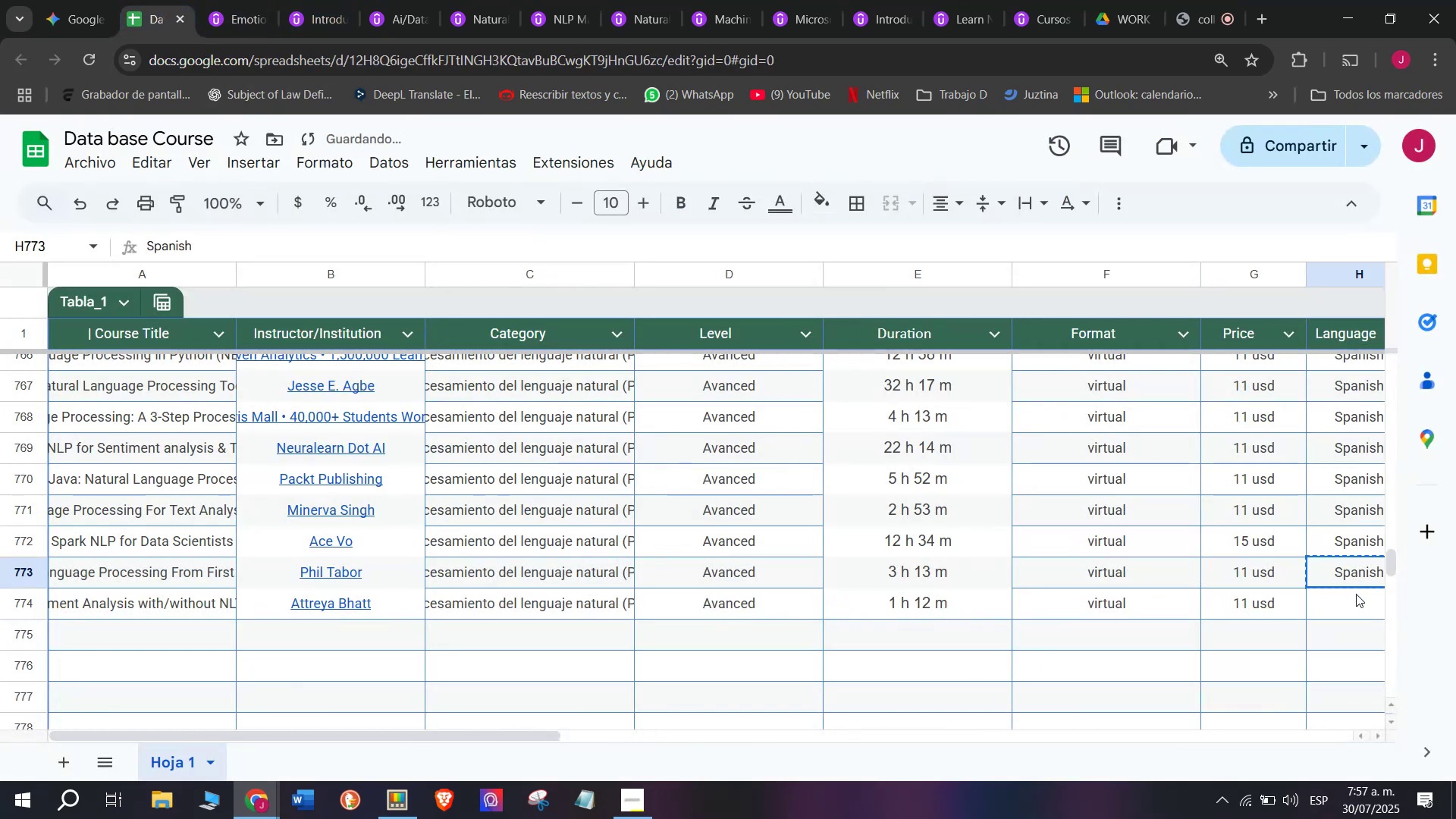 
double_click([1356, 594])
 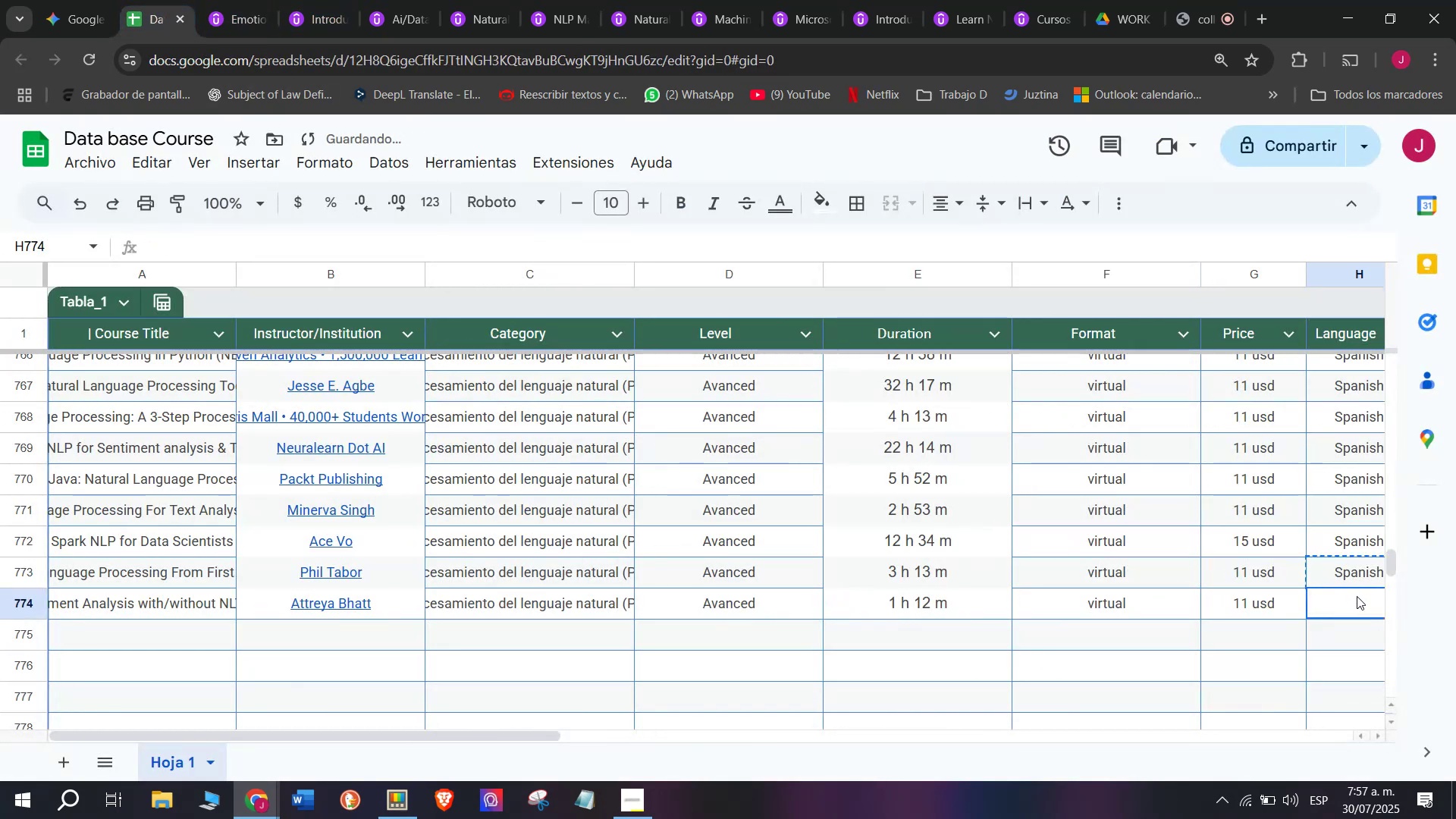 
key(Control+ControlLeft)
 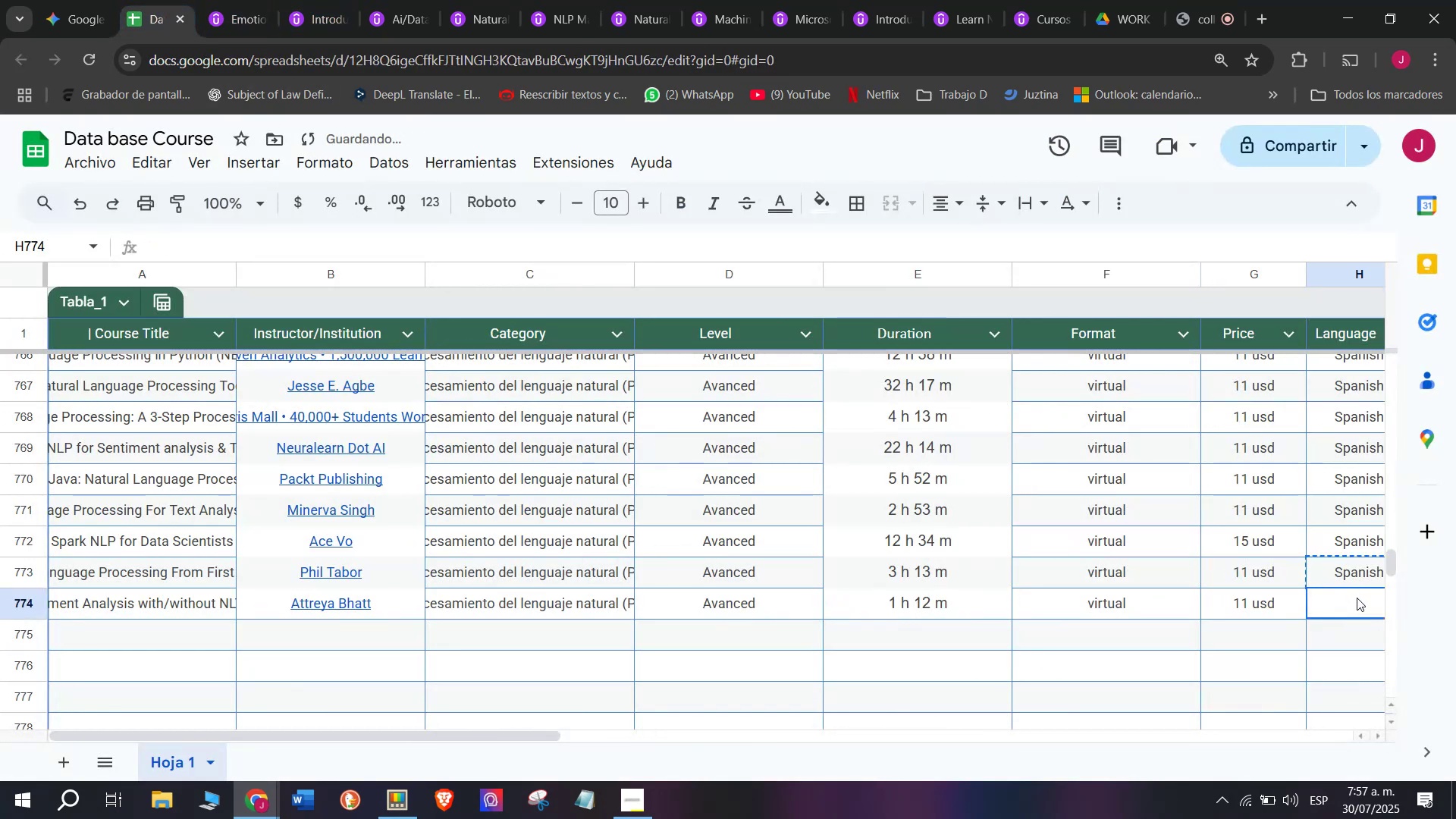 
key(Z)
 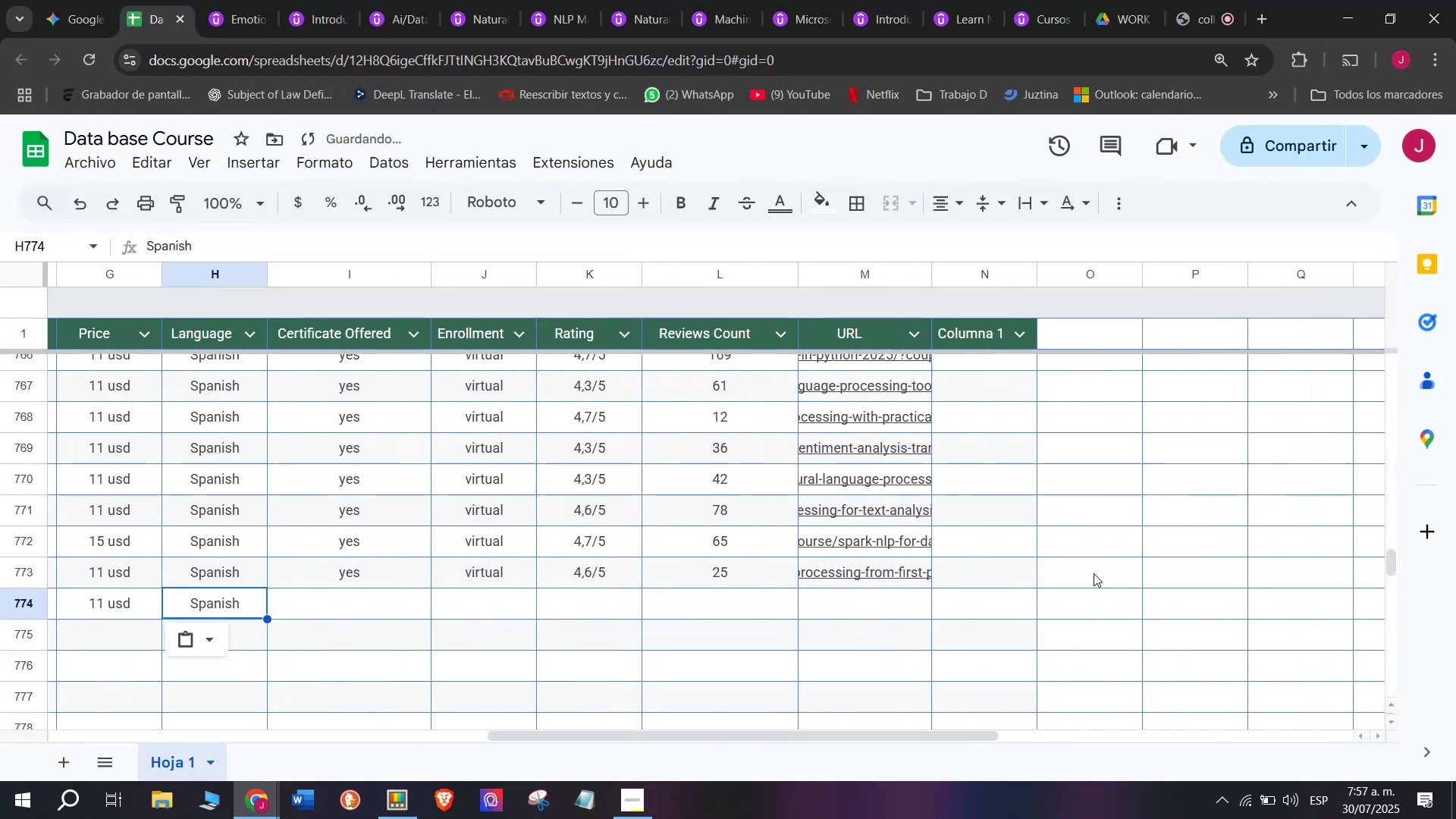 
key(Control+V)
 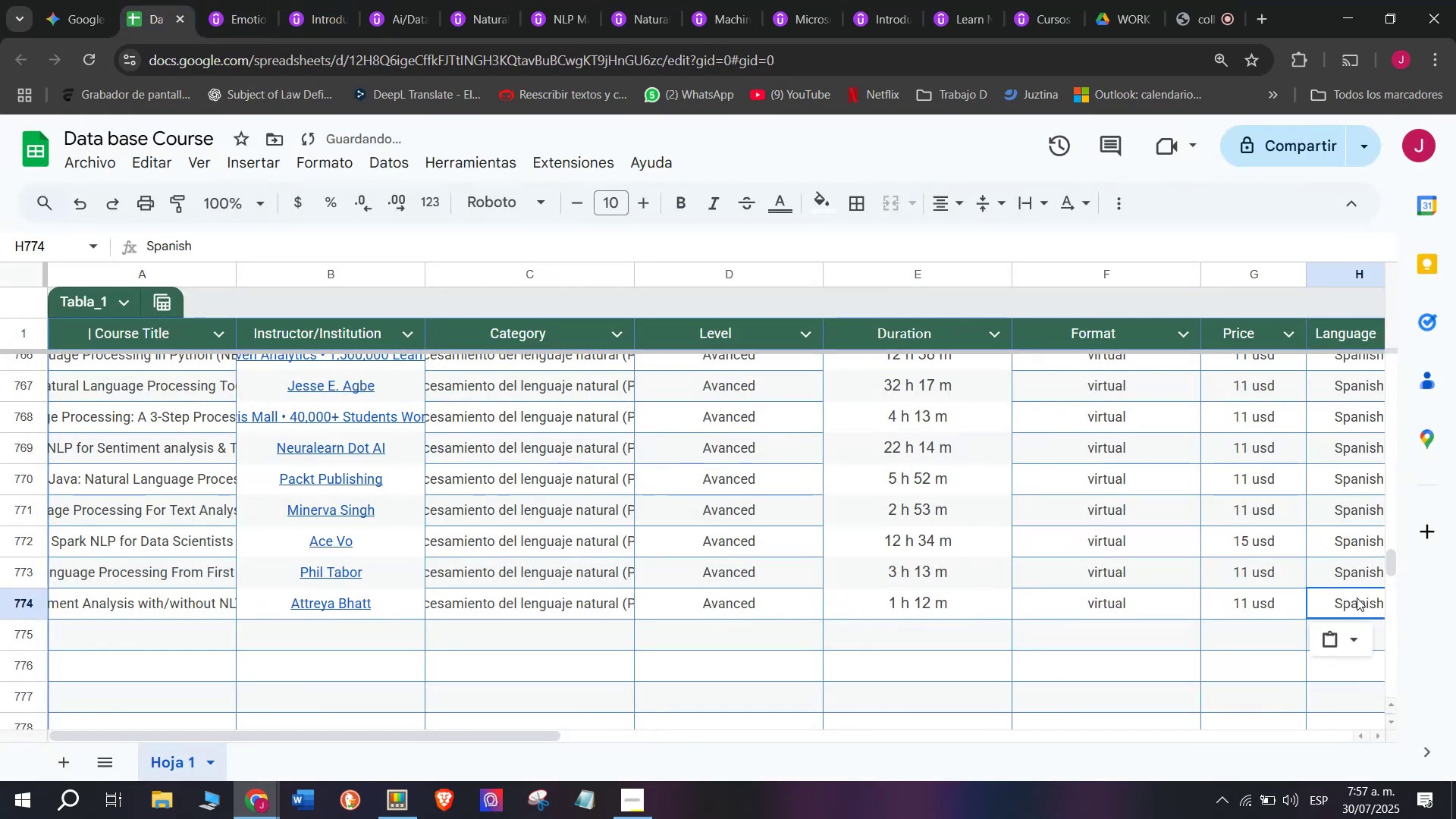 
scroll: coordinate [363, 559], scroll_direction: down, amount: 3.0
 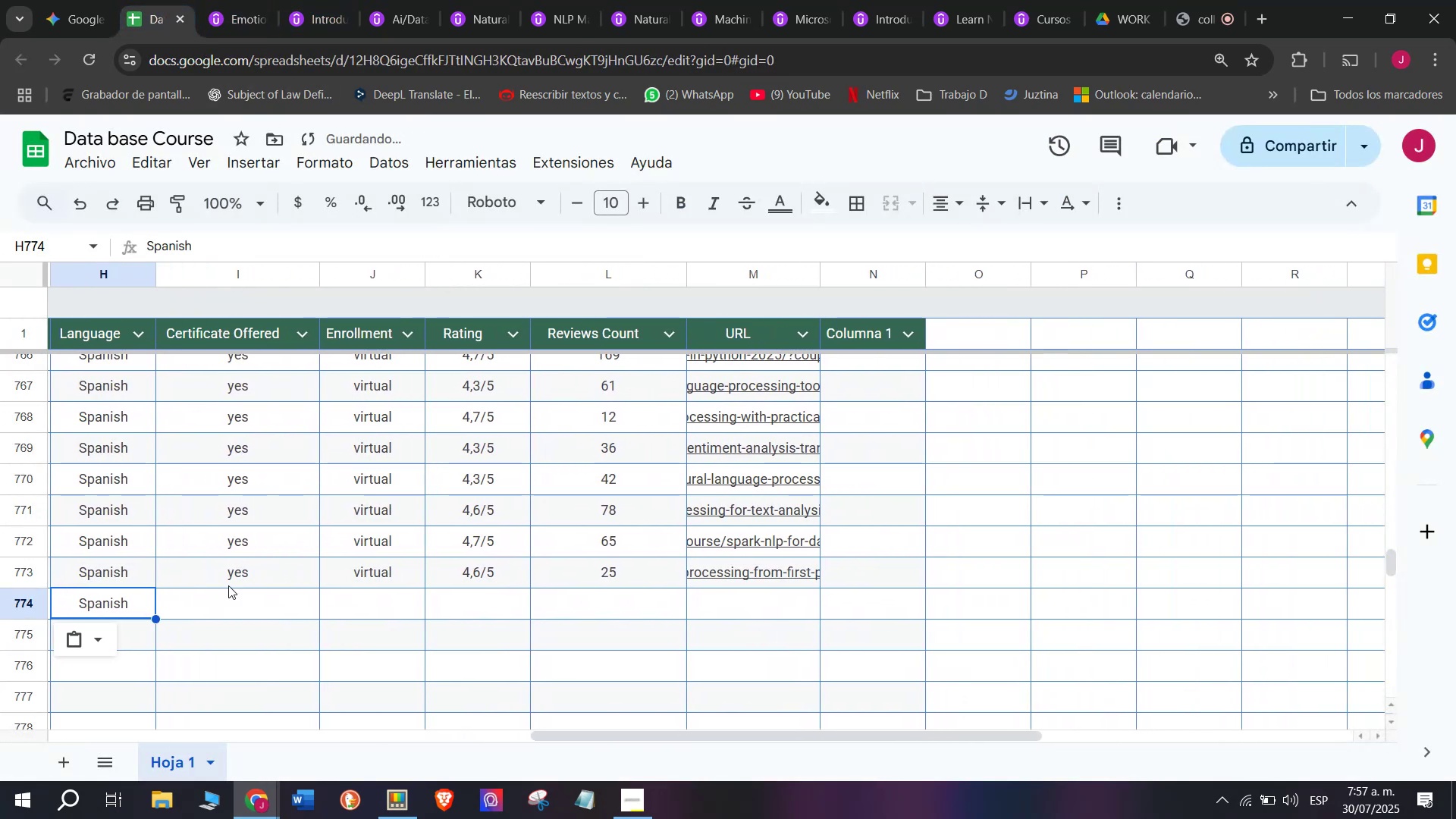 
left_click([228, 585])
 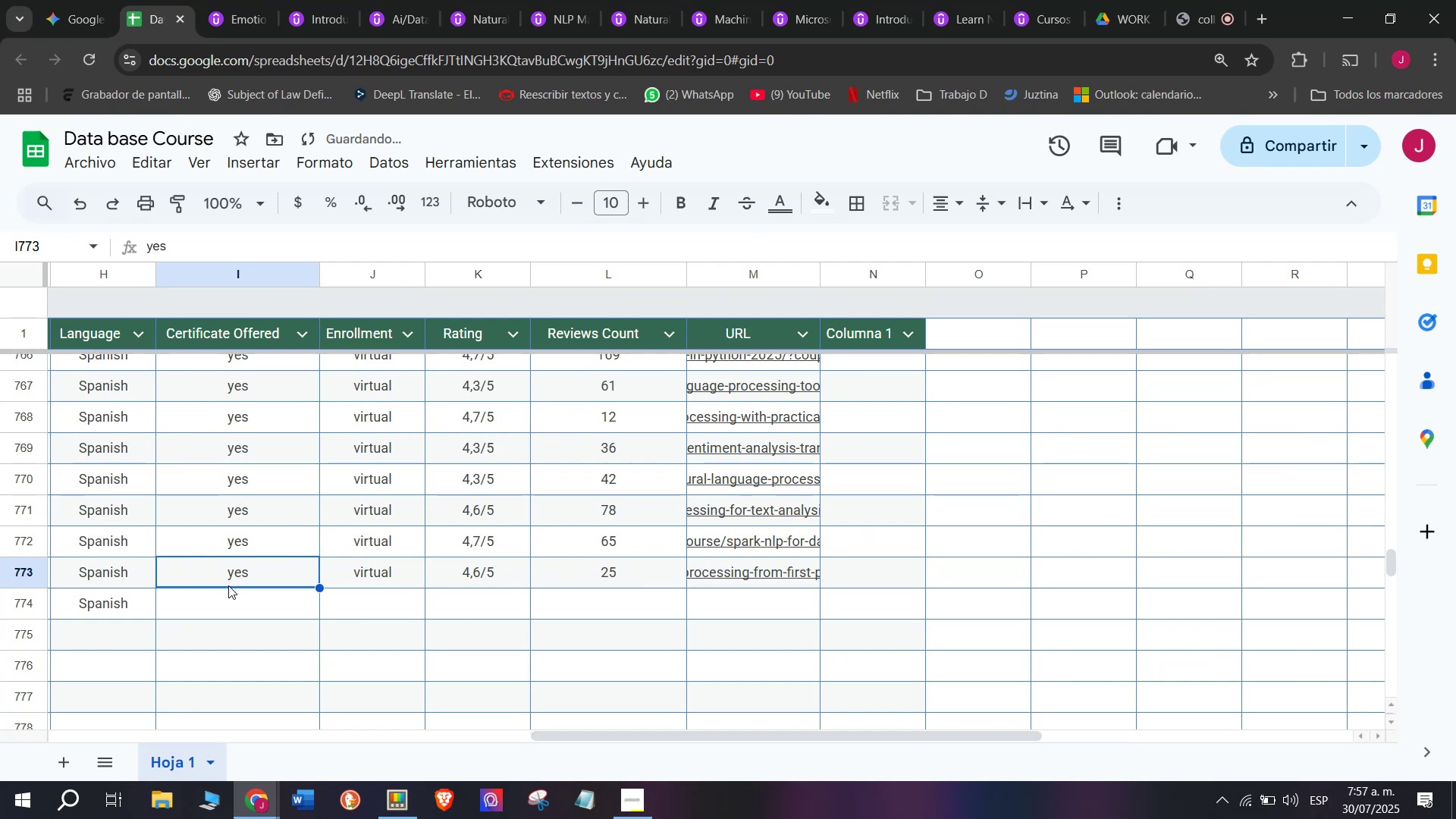 
key(Break)
 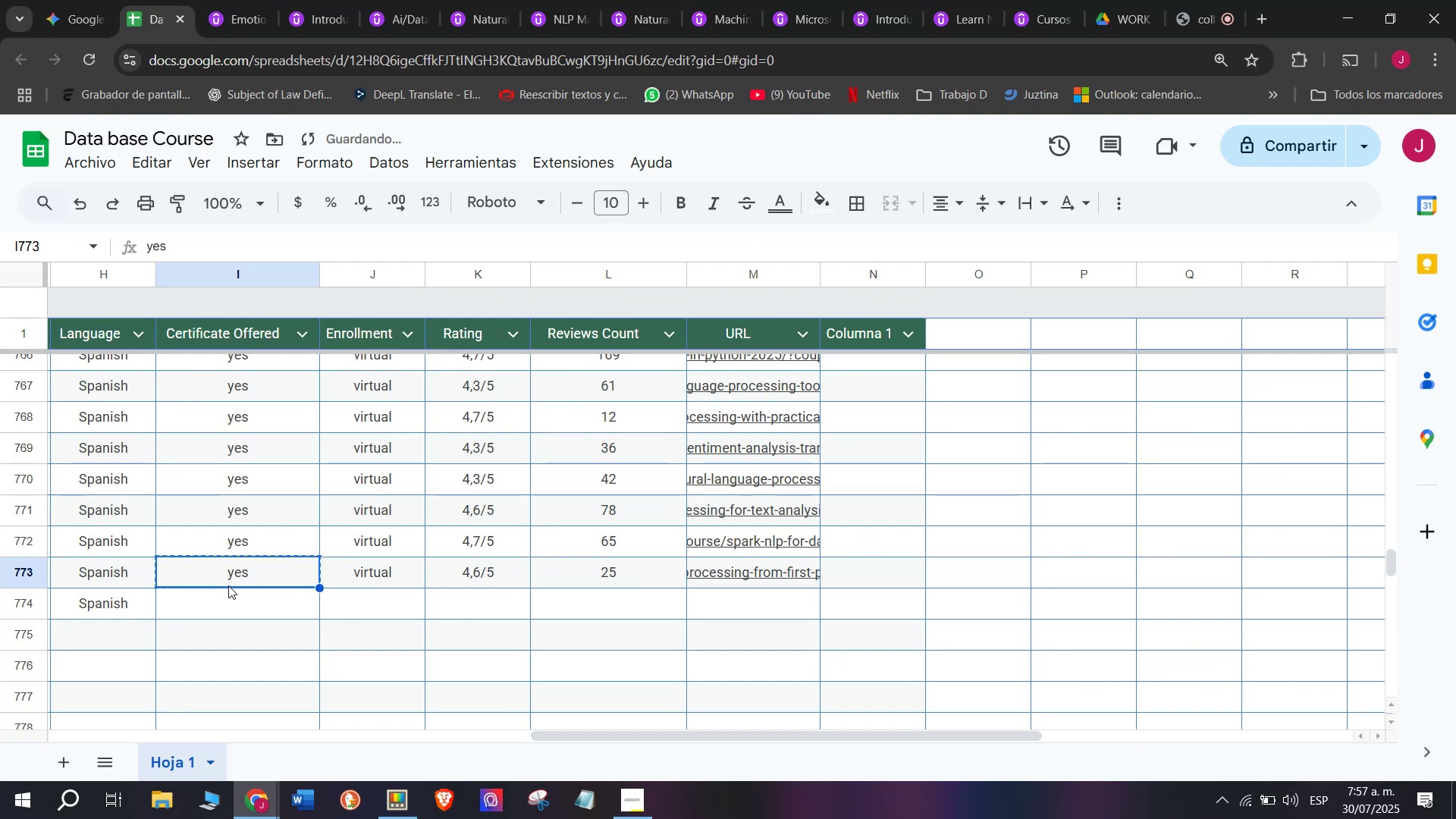 
key(Control+ControlLeft)
 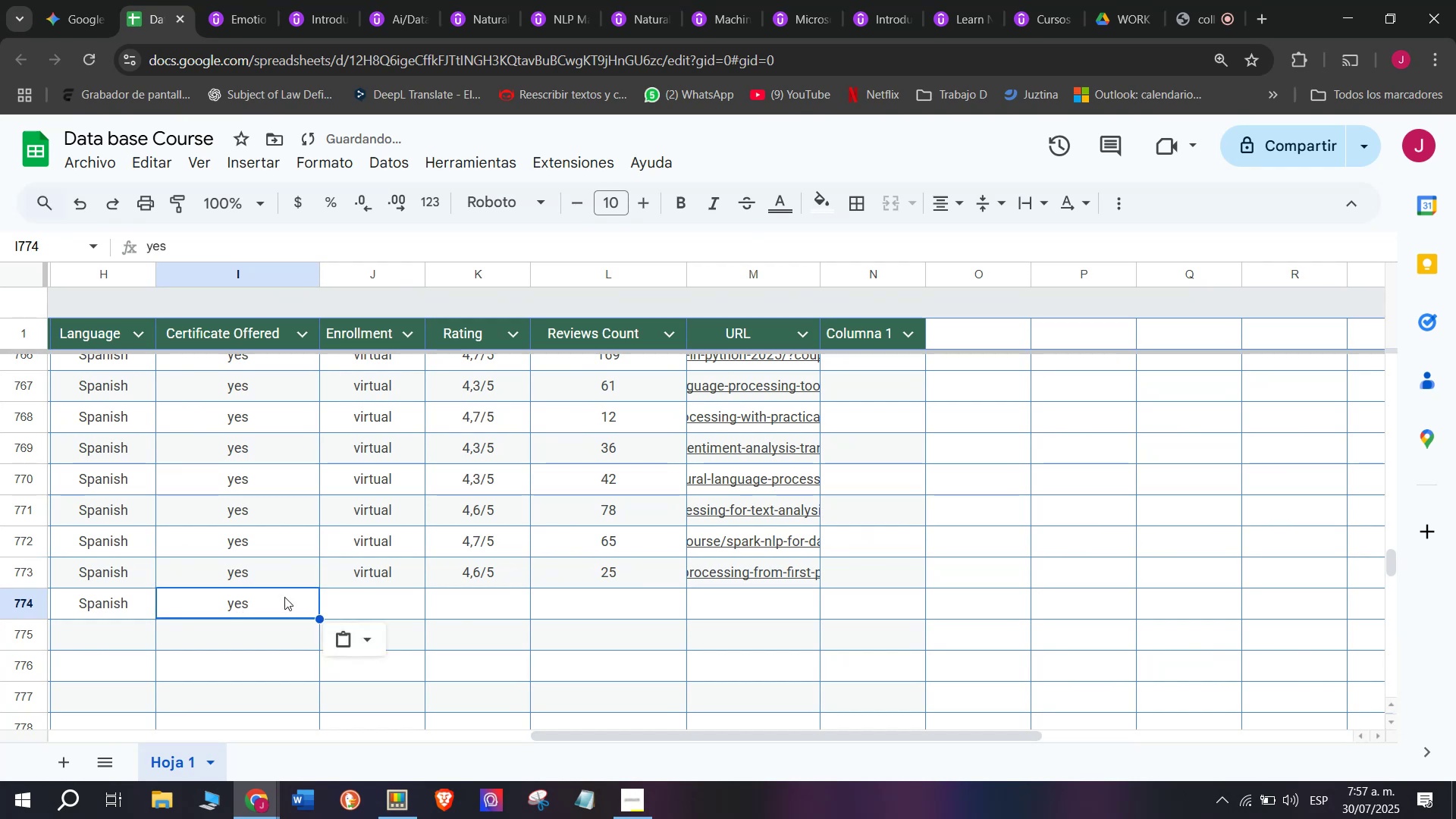 
key(Control+C)
 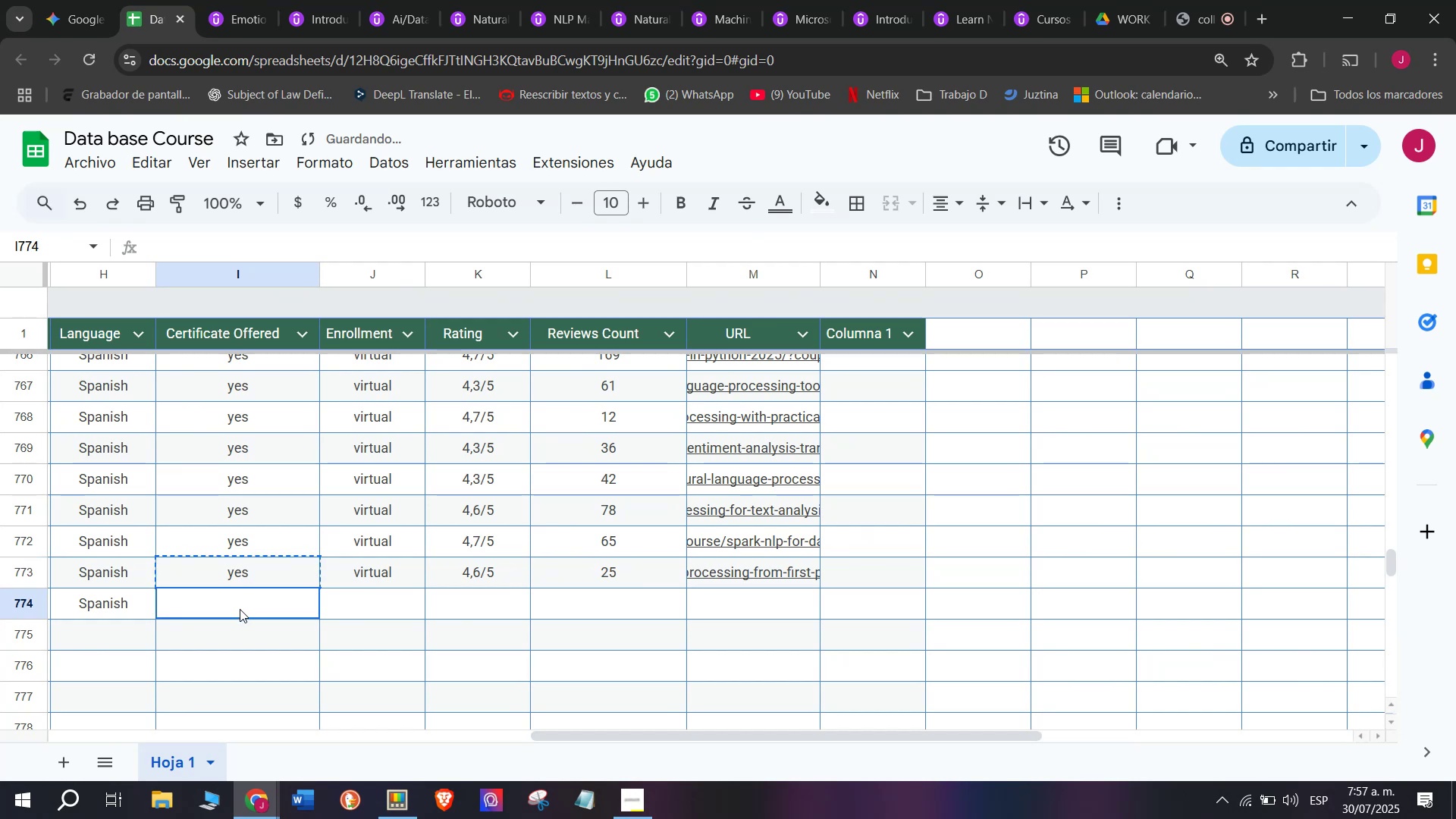 
key(Z)
 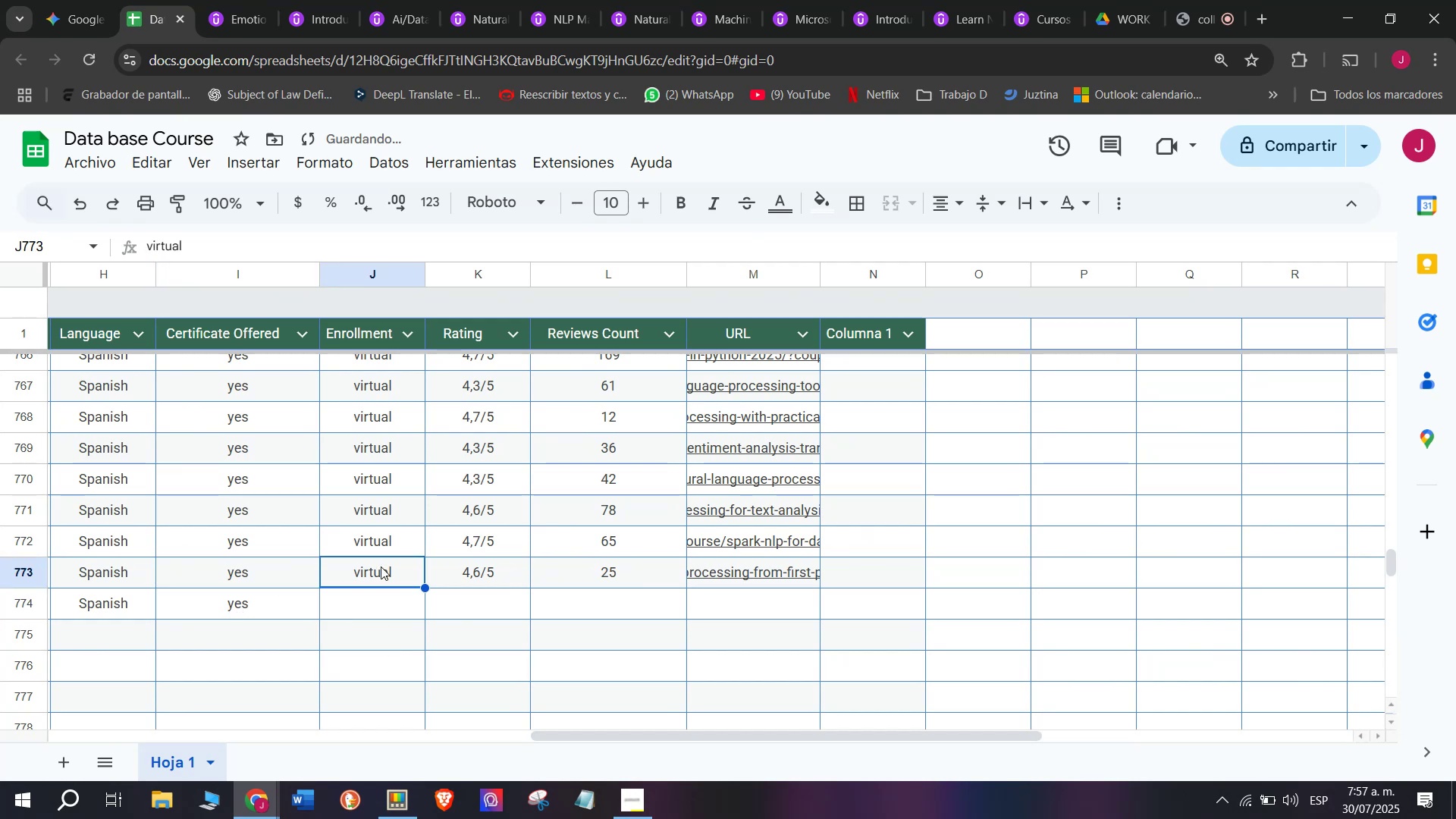 
key(Control+ControlLeft)
 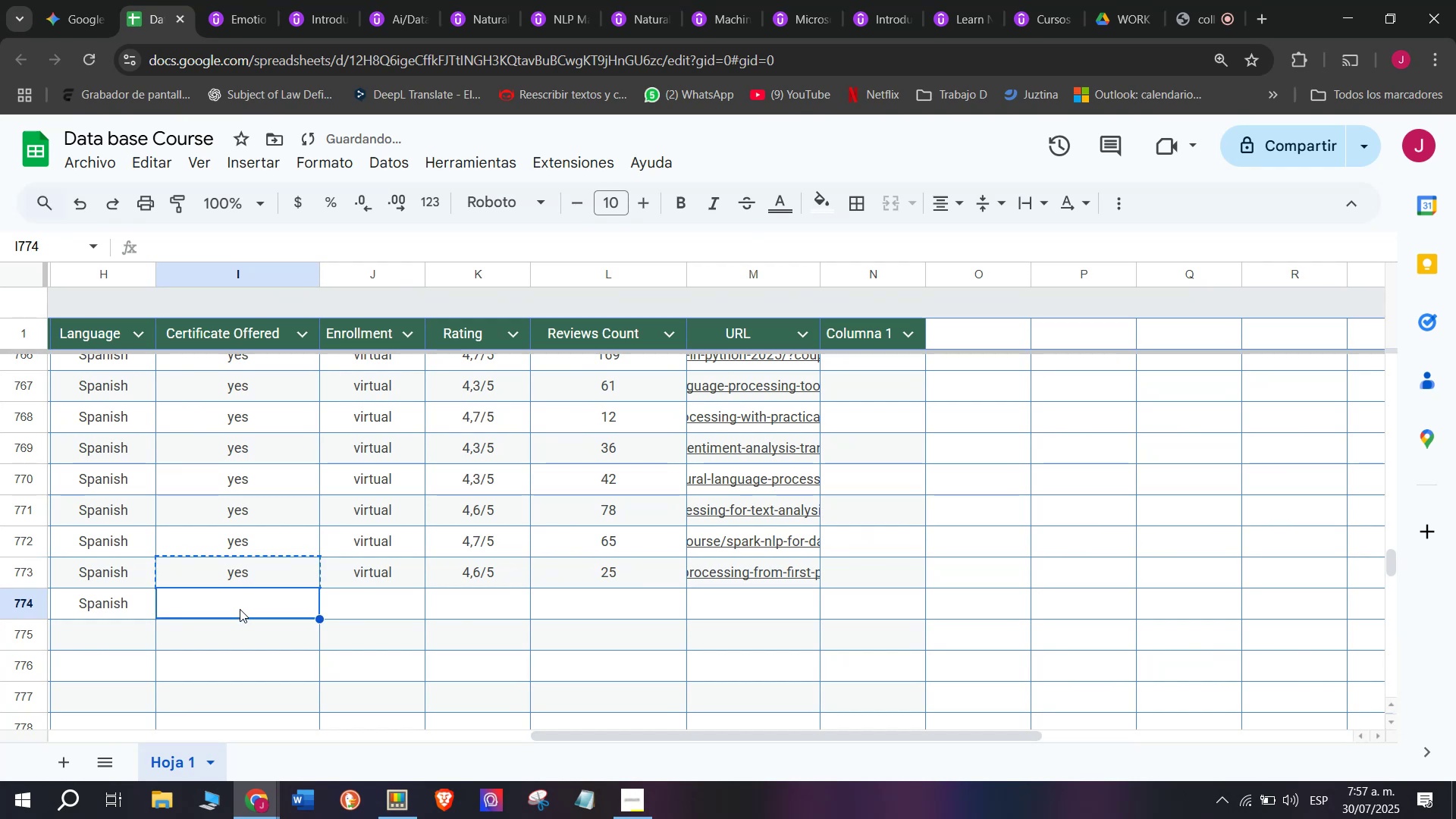 
key(Control+V)
 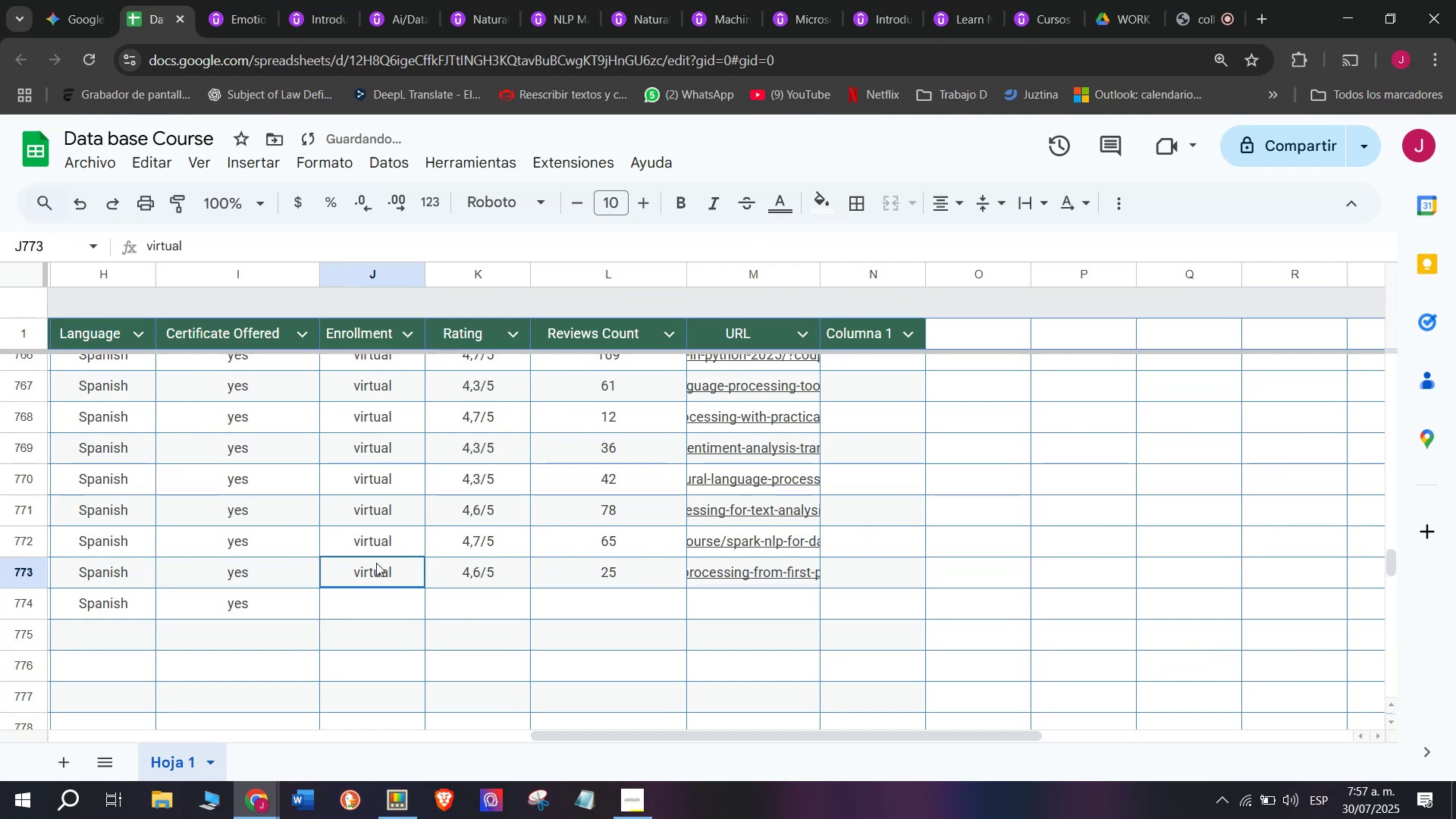 
key(Control+ControlLeft)
 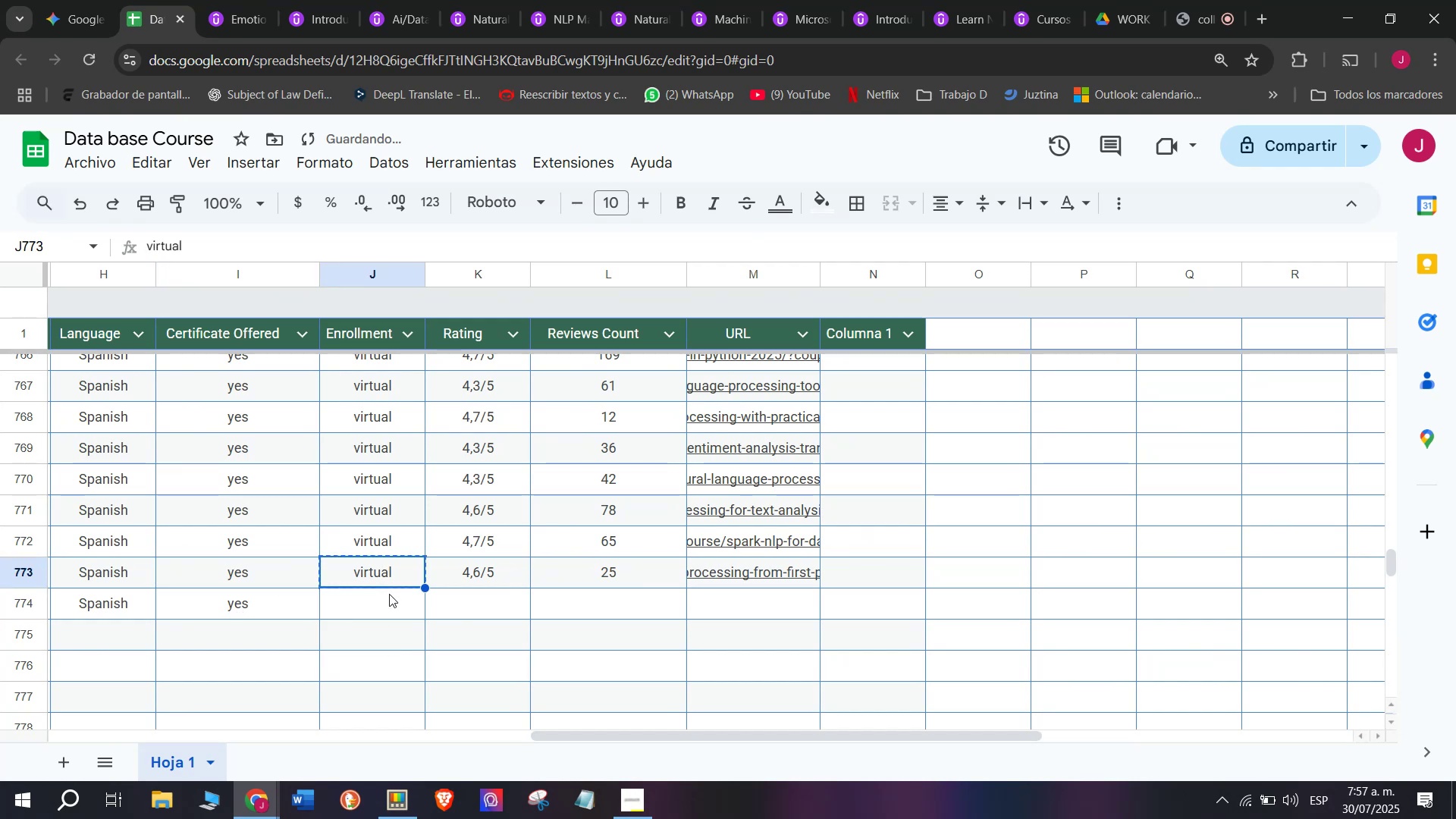 
key(Break)
 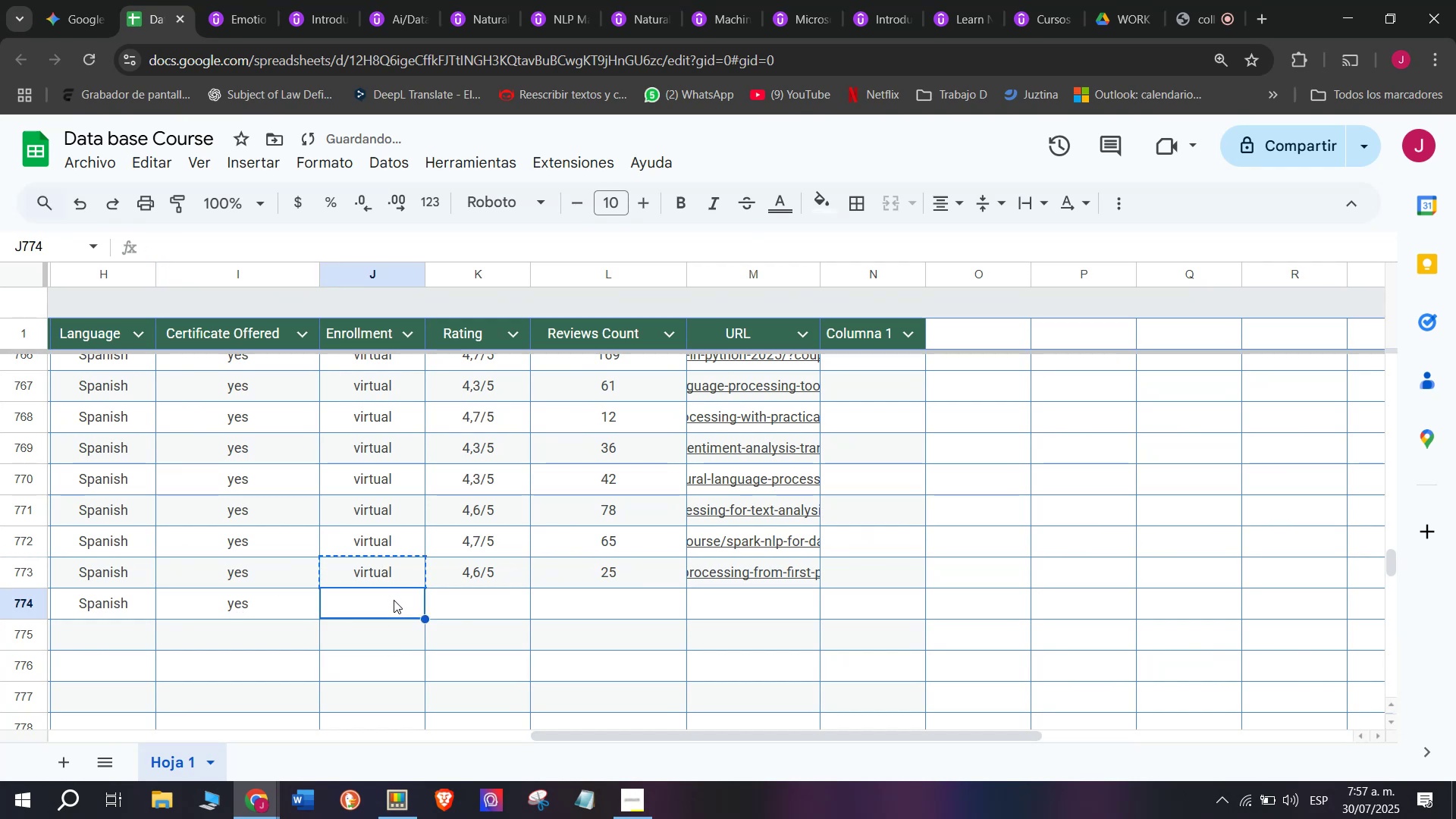 
key(Control+C)
 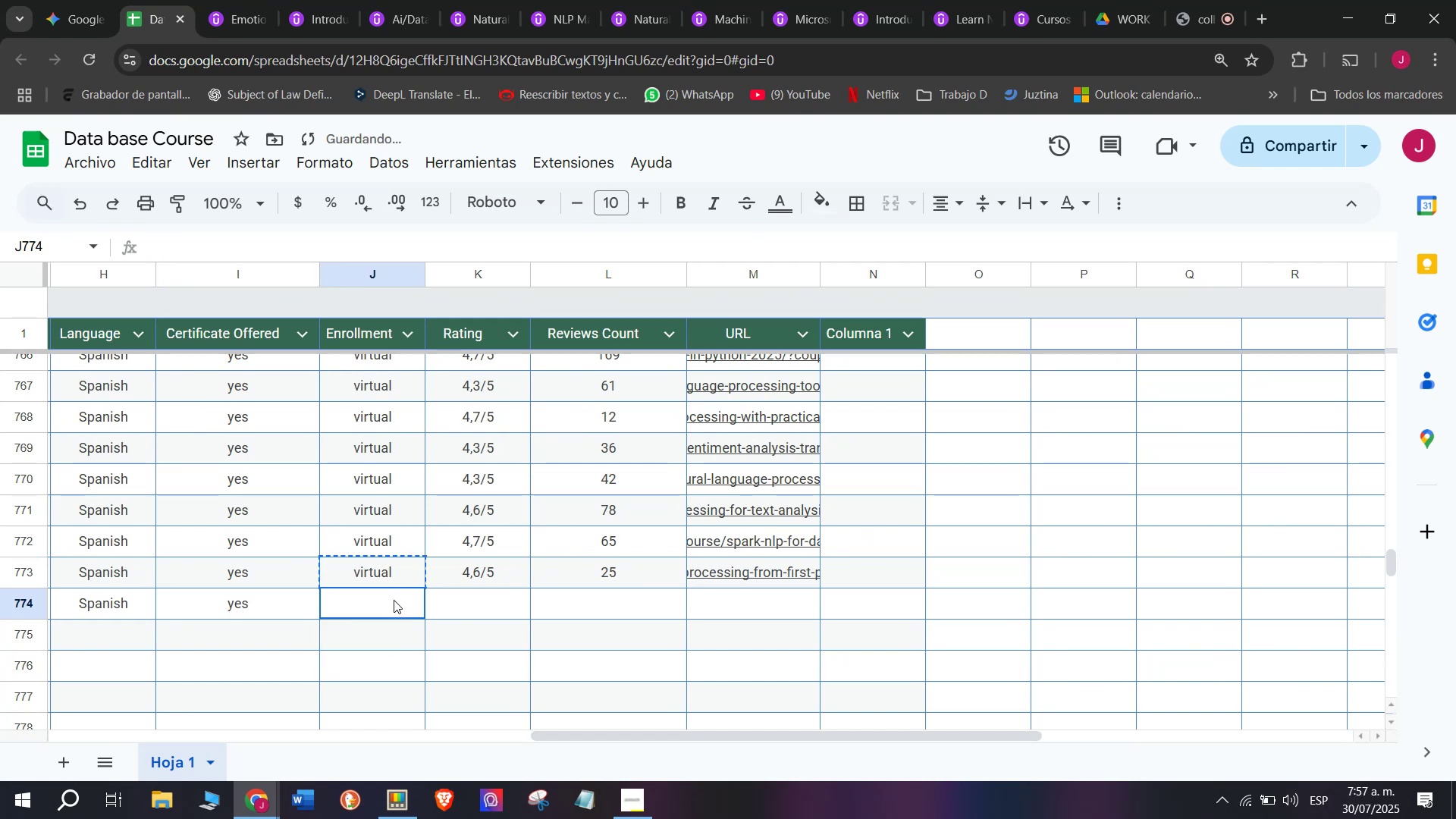 
key(Z)
 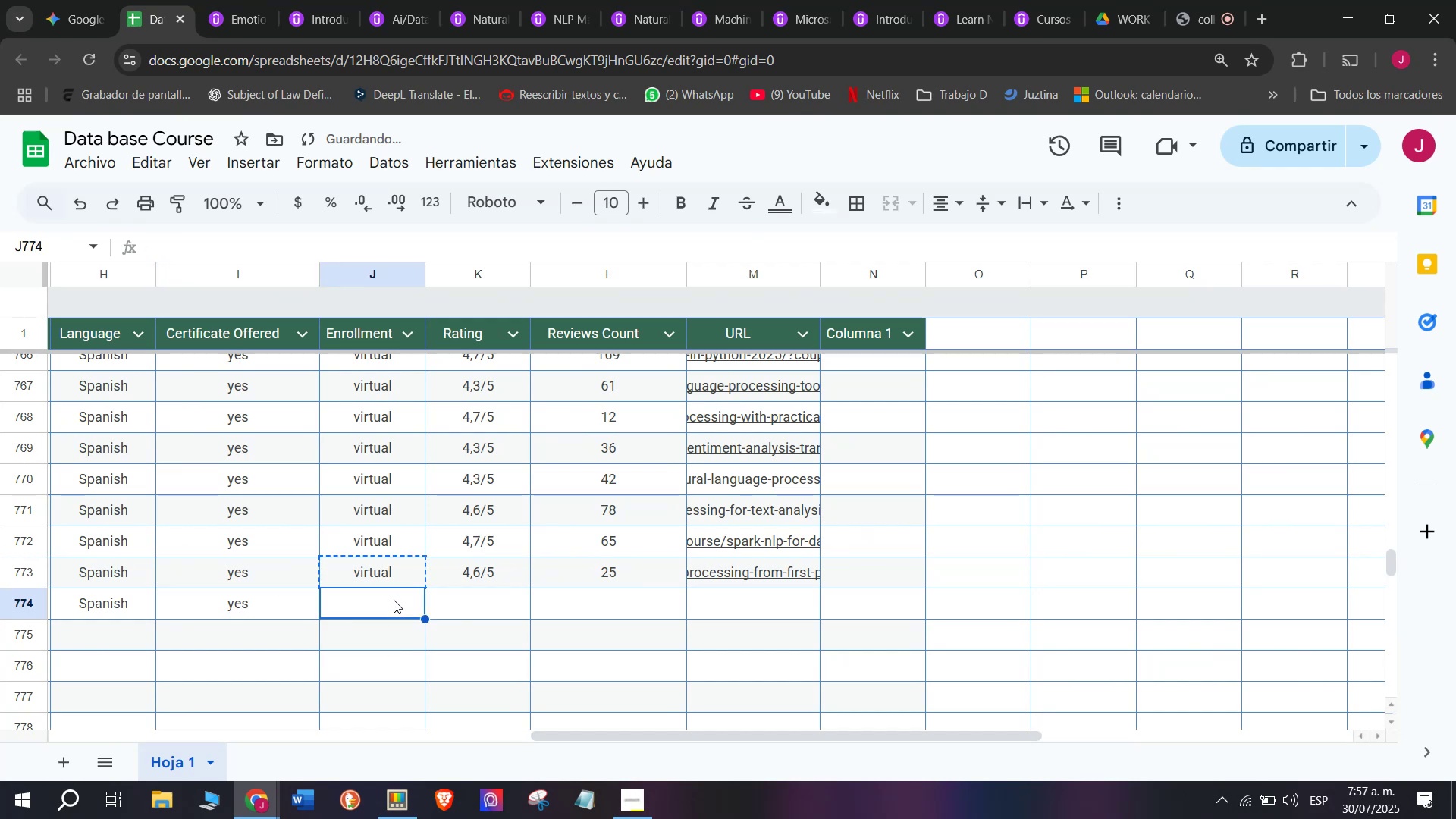 
key(Control+ControlLeft)
 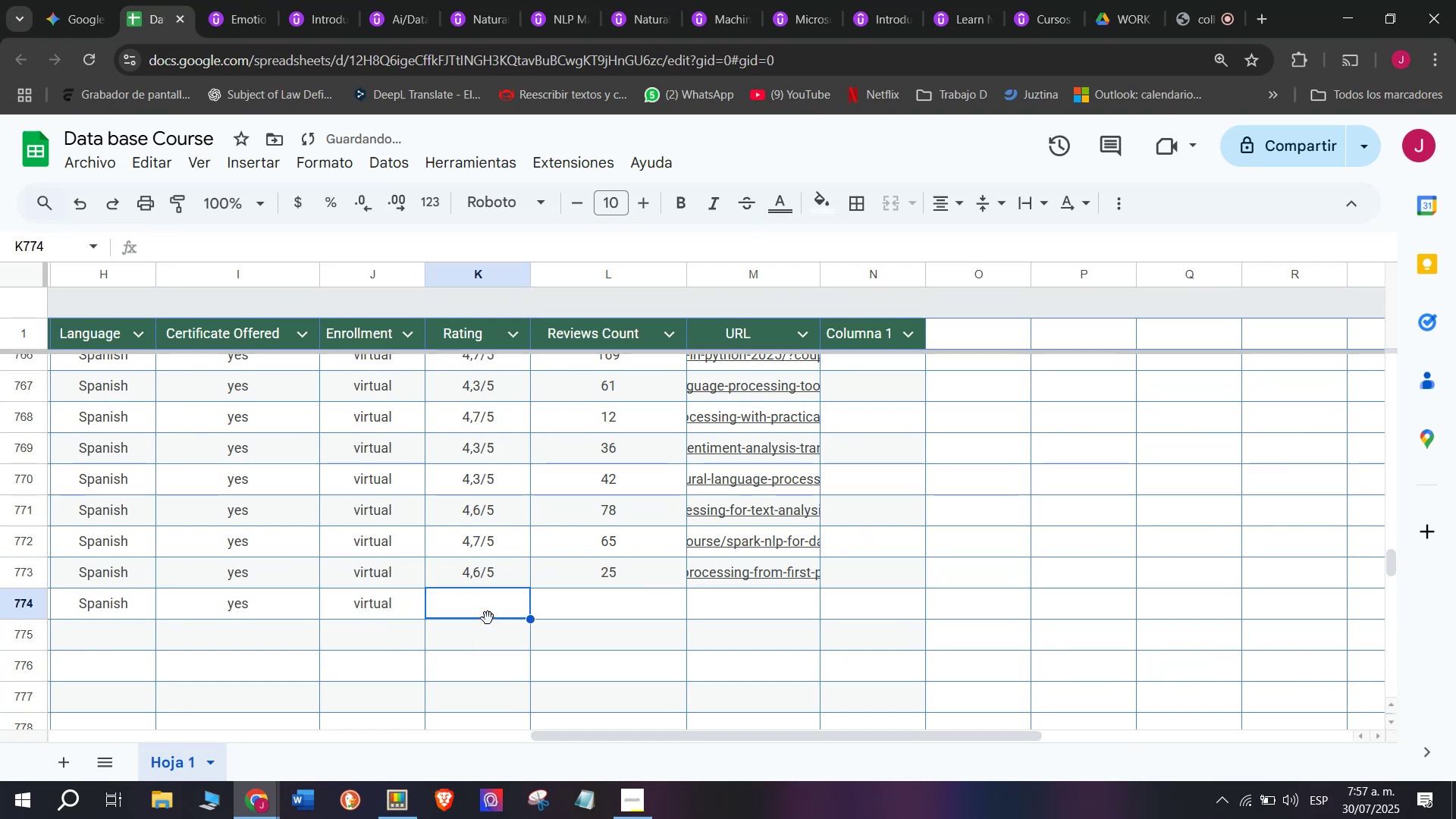 
key(Control+V)
 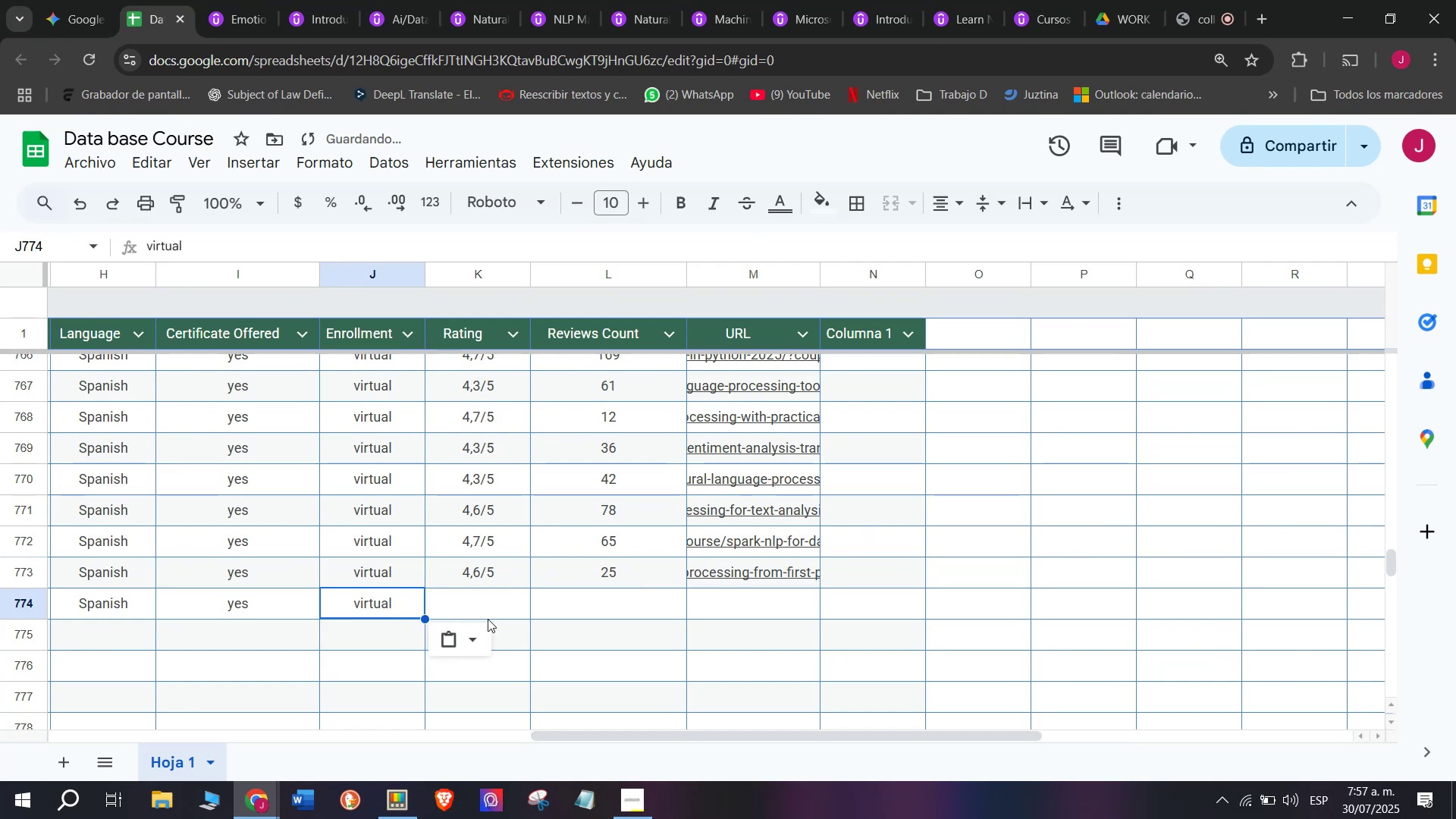 
left_click([488, 619])
 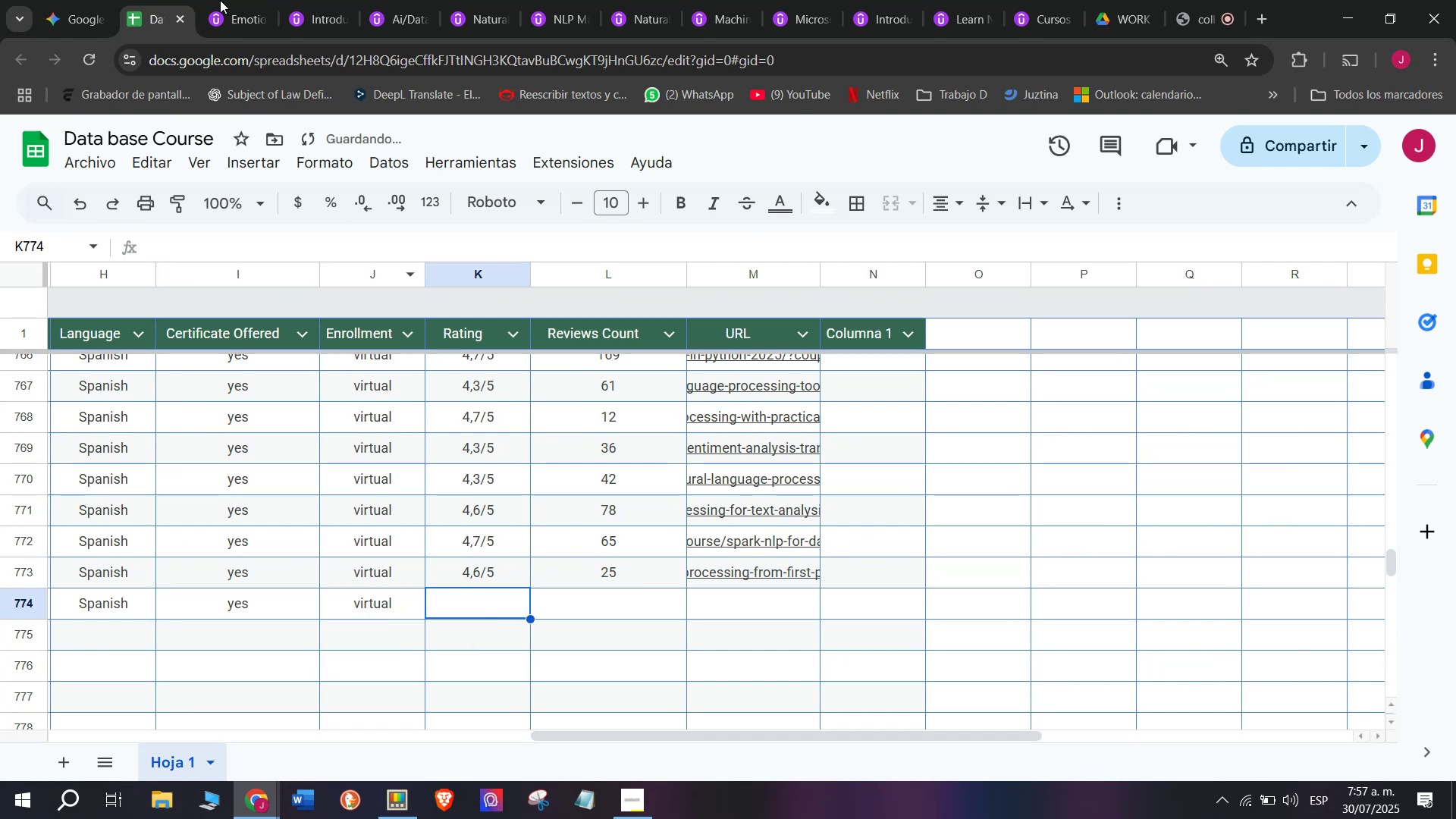 
left_click([212, 0])
 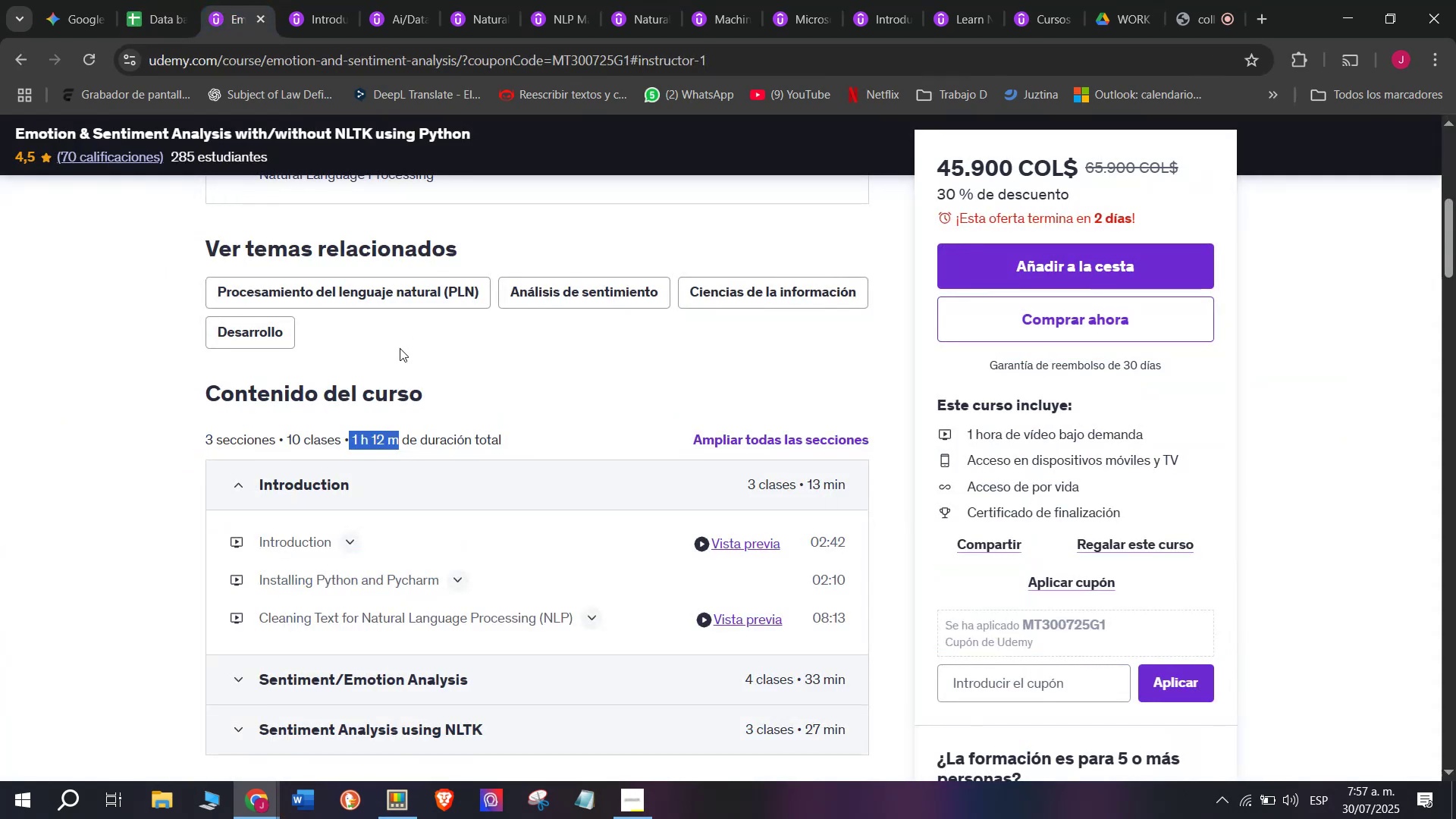 
scroll: coordinate [400, 348], scroll_direction: up, amount: 4.0
 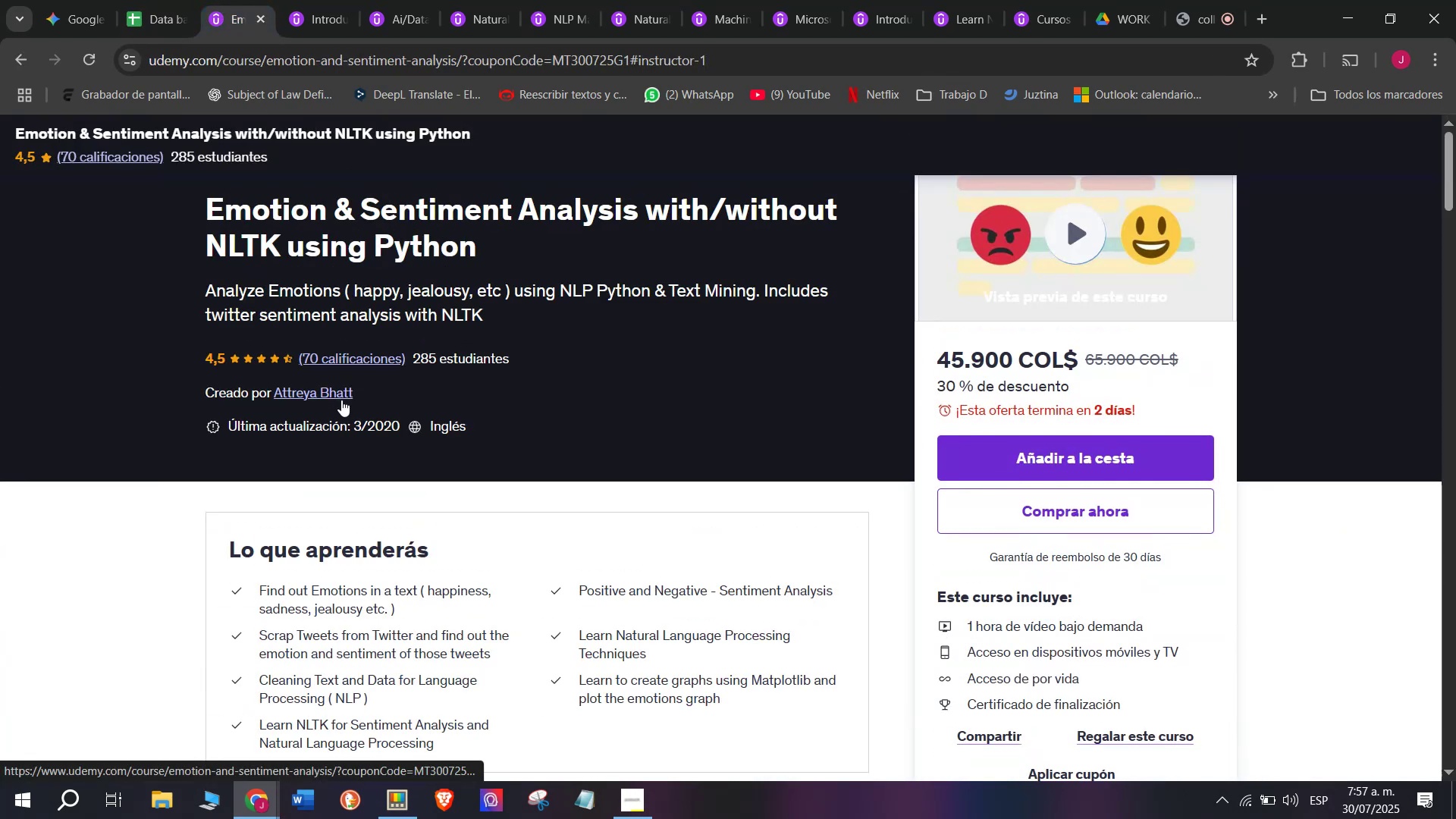 
left_click([341, 400])
 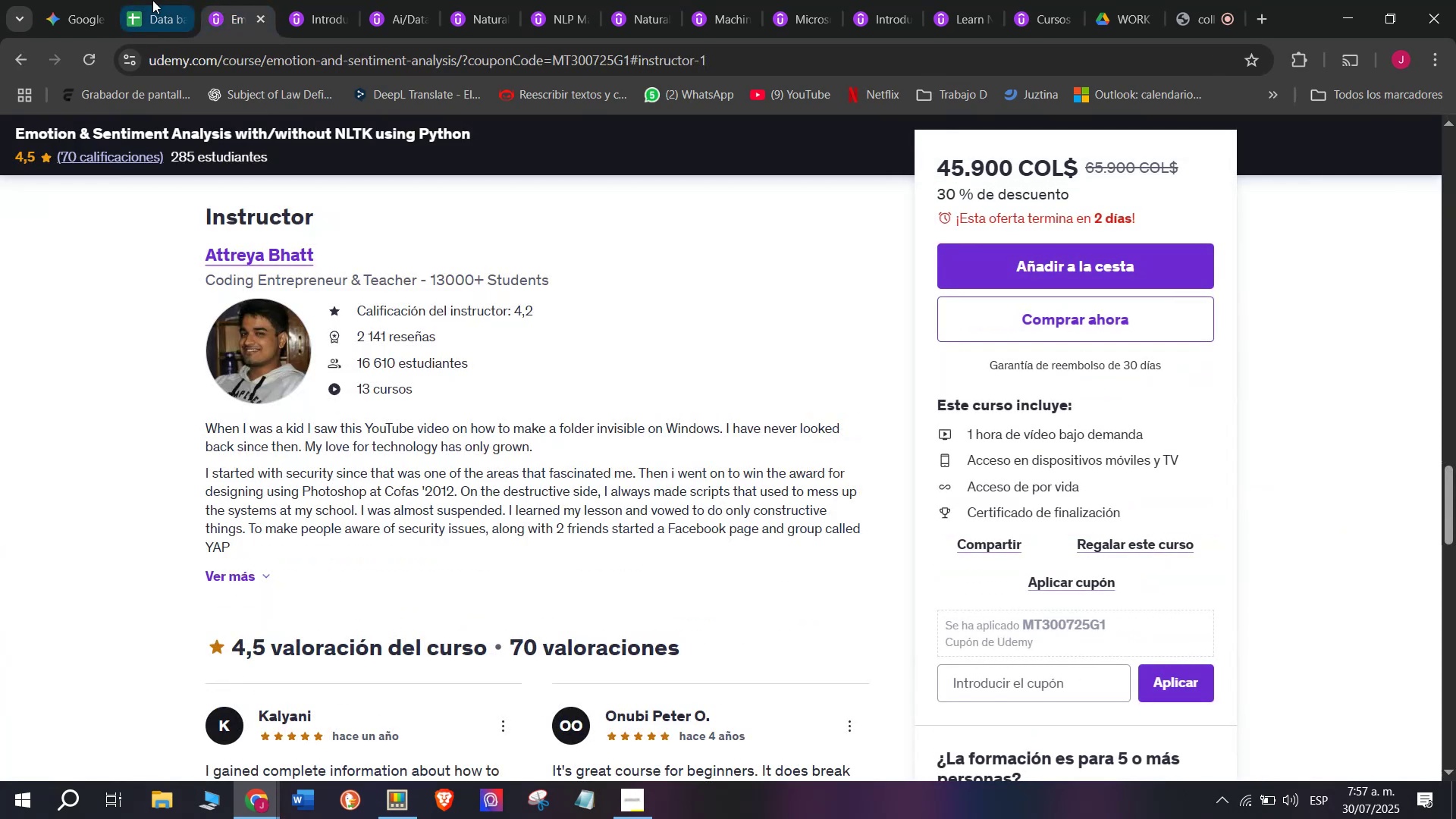 
left_click([152, 0])
 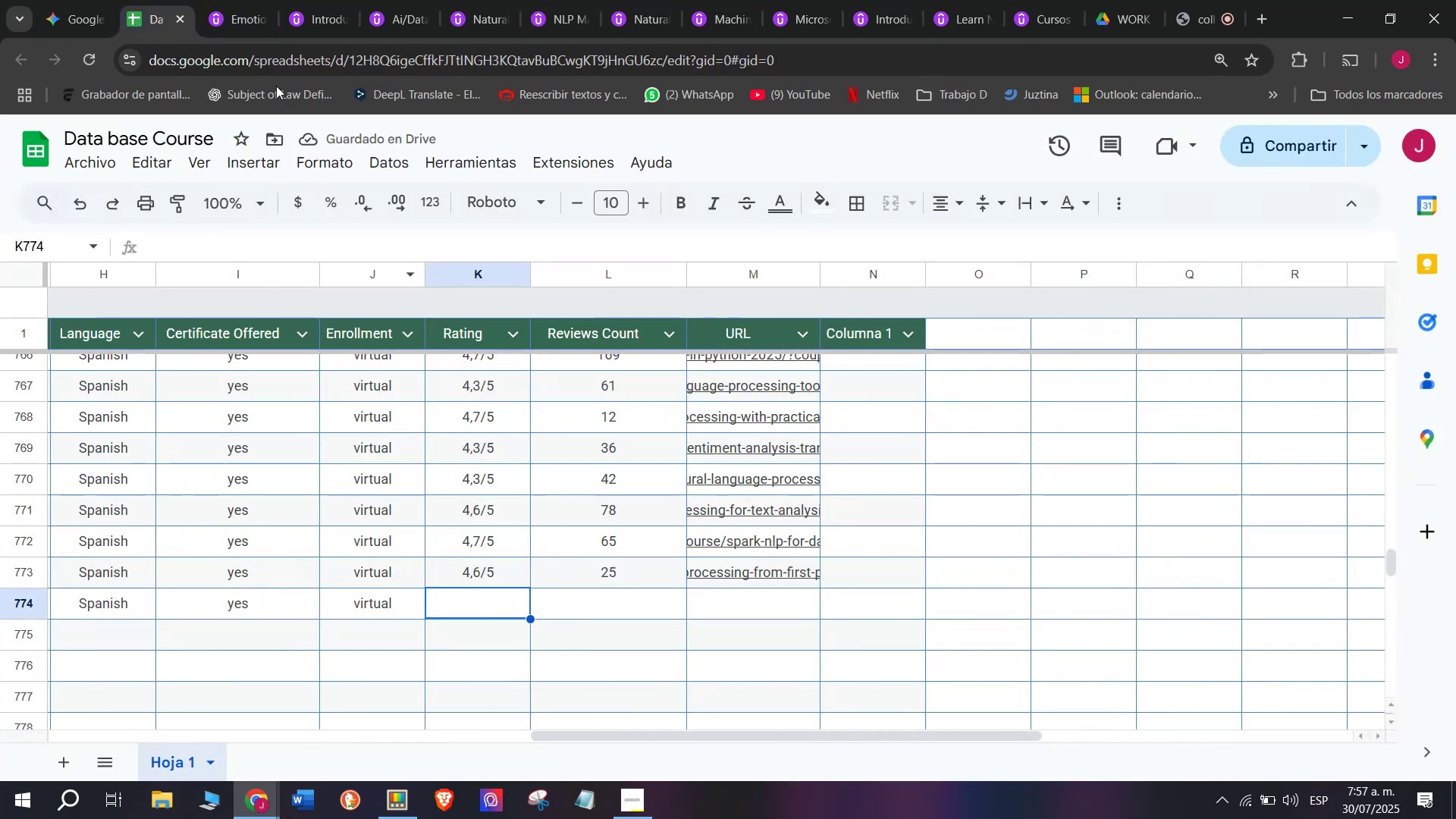 
left_click([243, 0])
 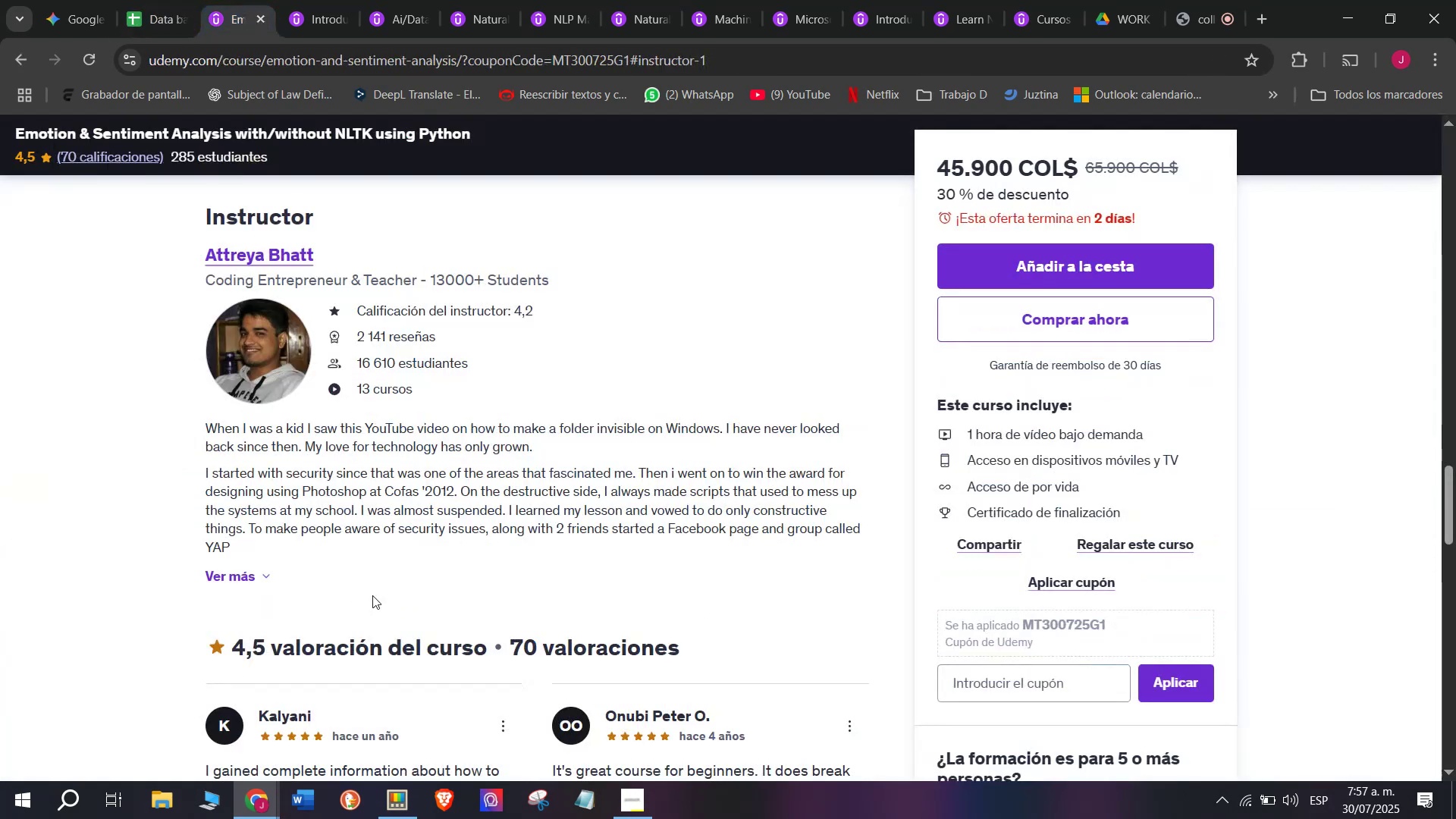 
scroll: coordinate [383, 607], scroll_direction: up, amount: 13.0
 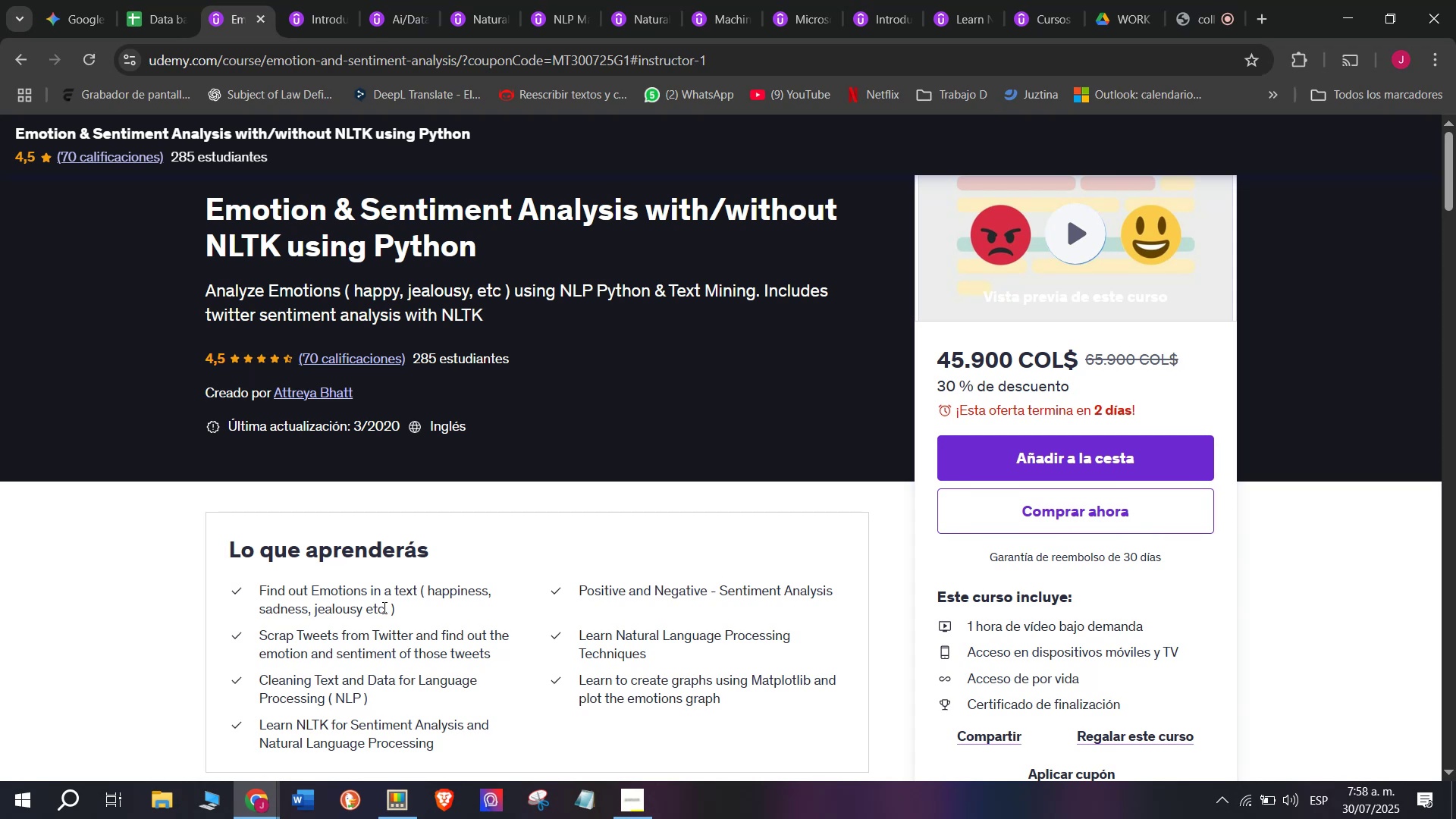 
left_click([101, 0])
 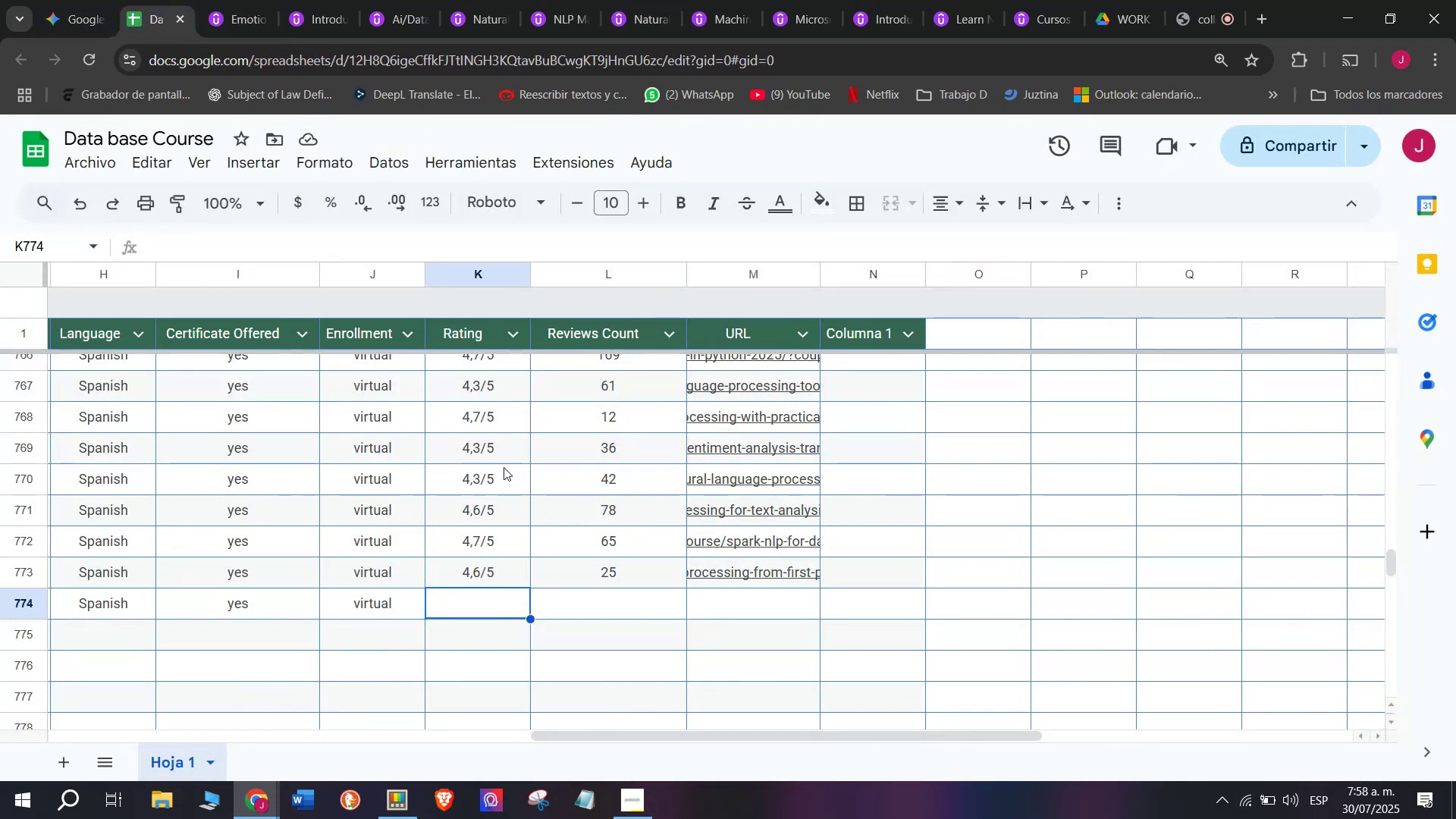 
left_click([491, 519])
 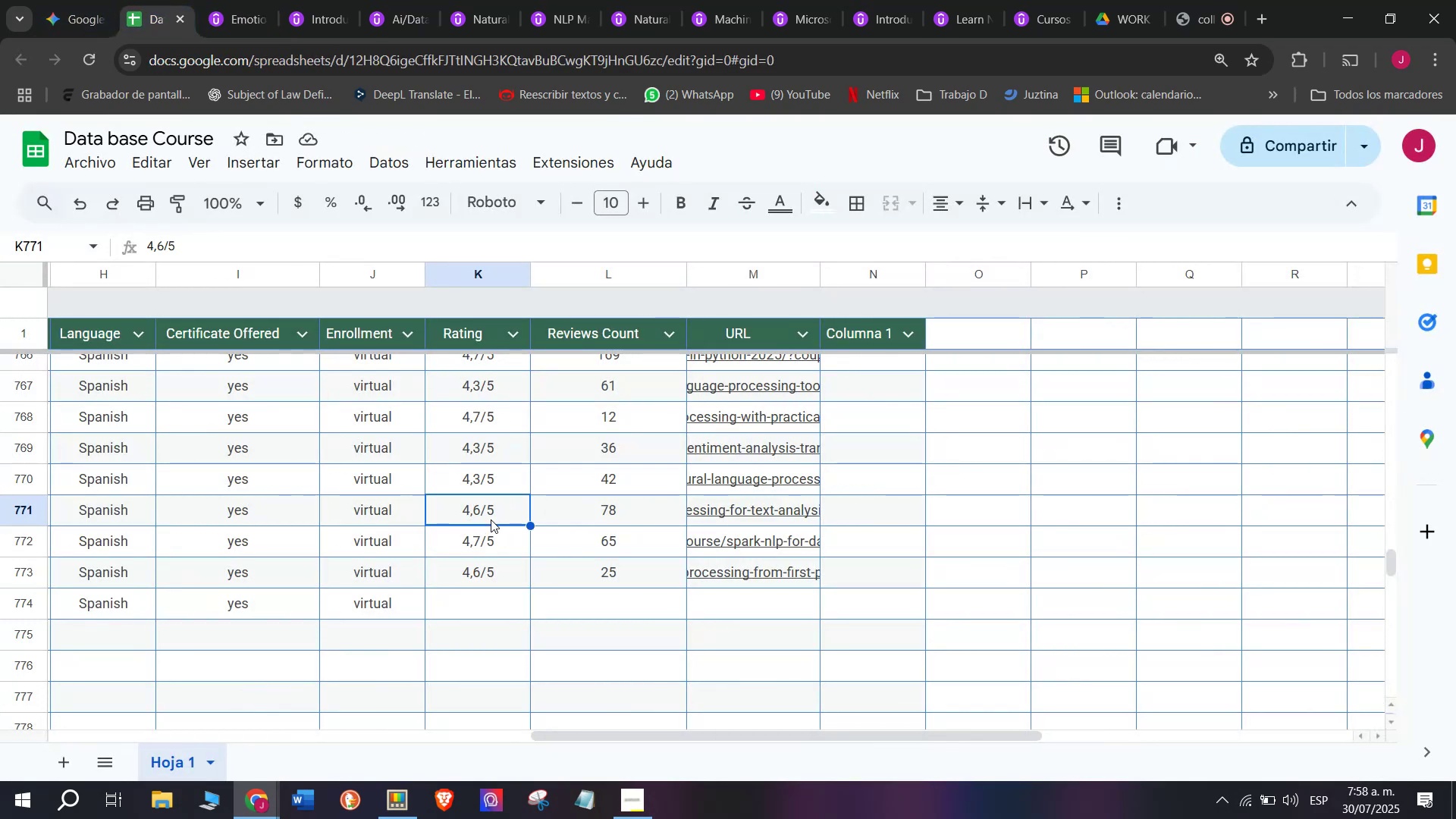 
key(Control+ControlLeft)
 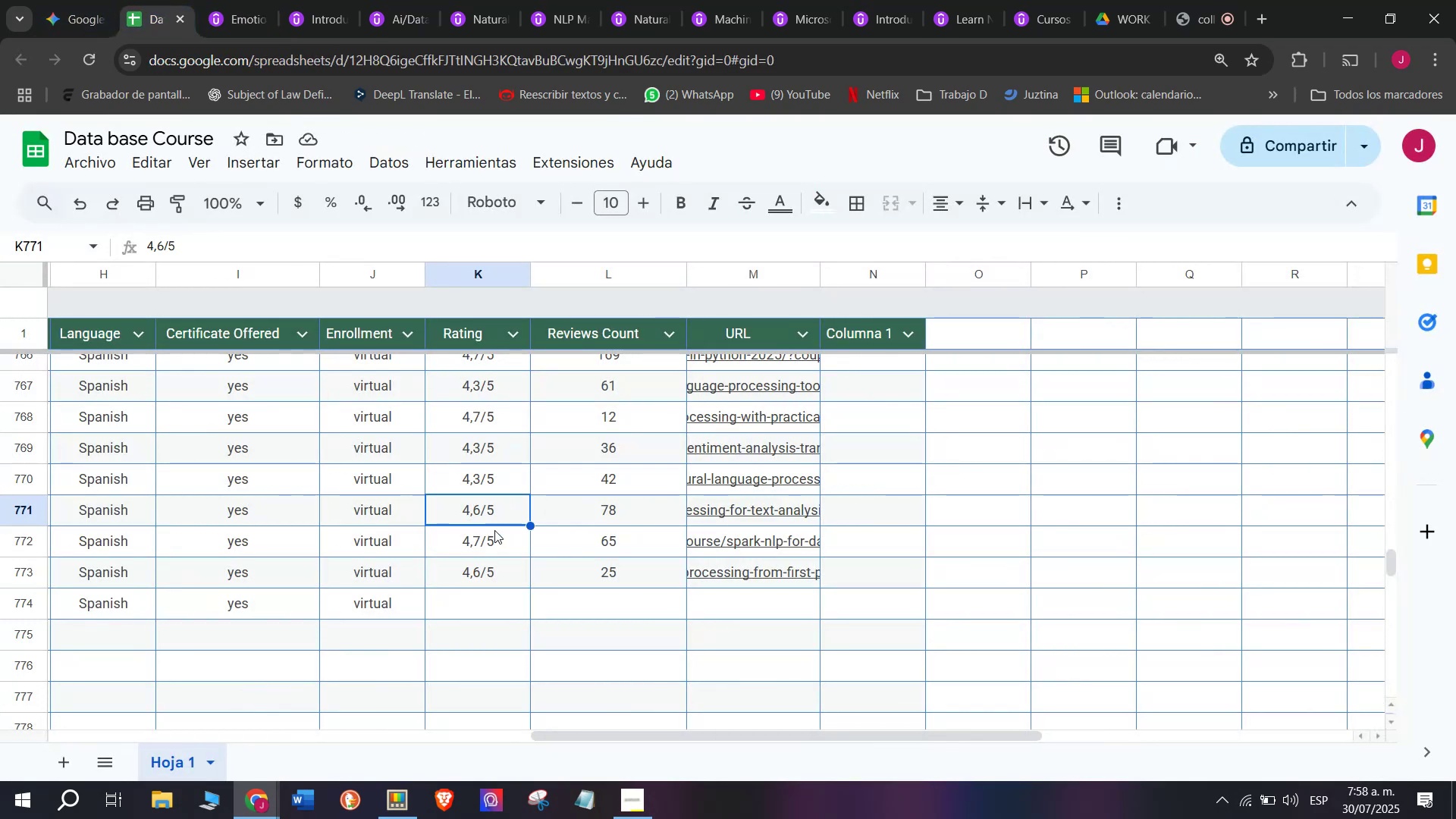 
key(Break)
 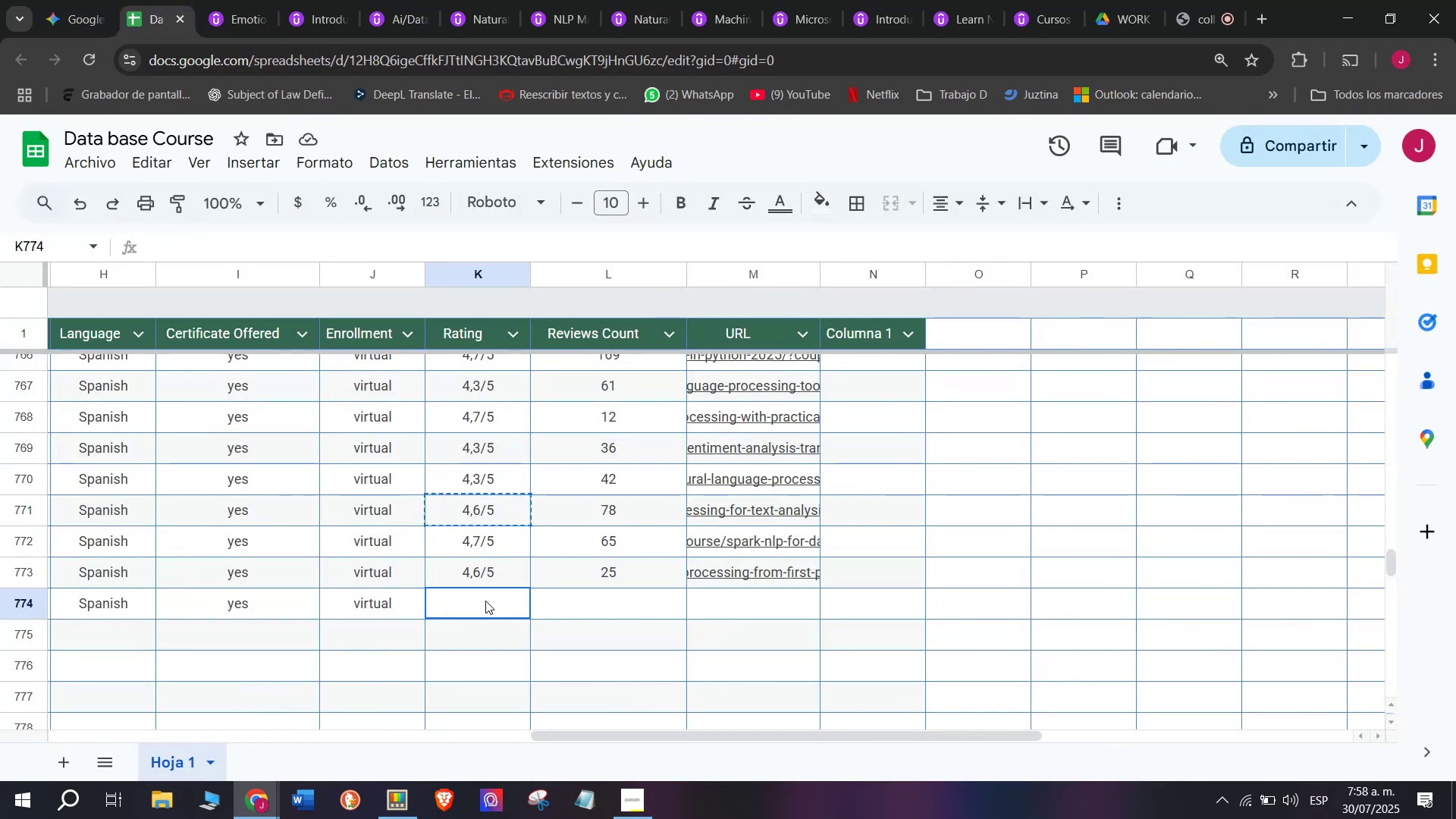 
key(Control+C)
 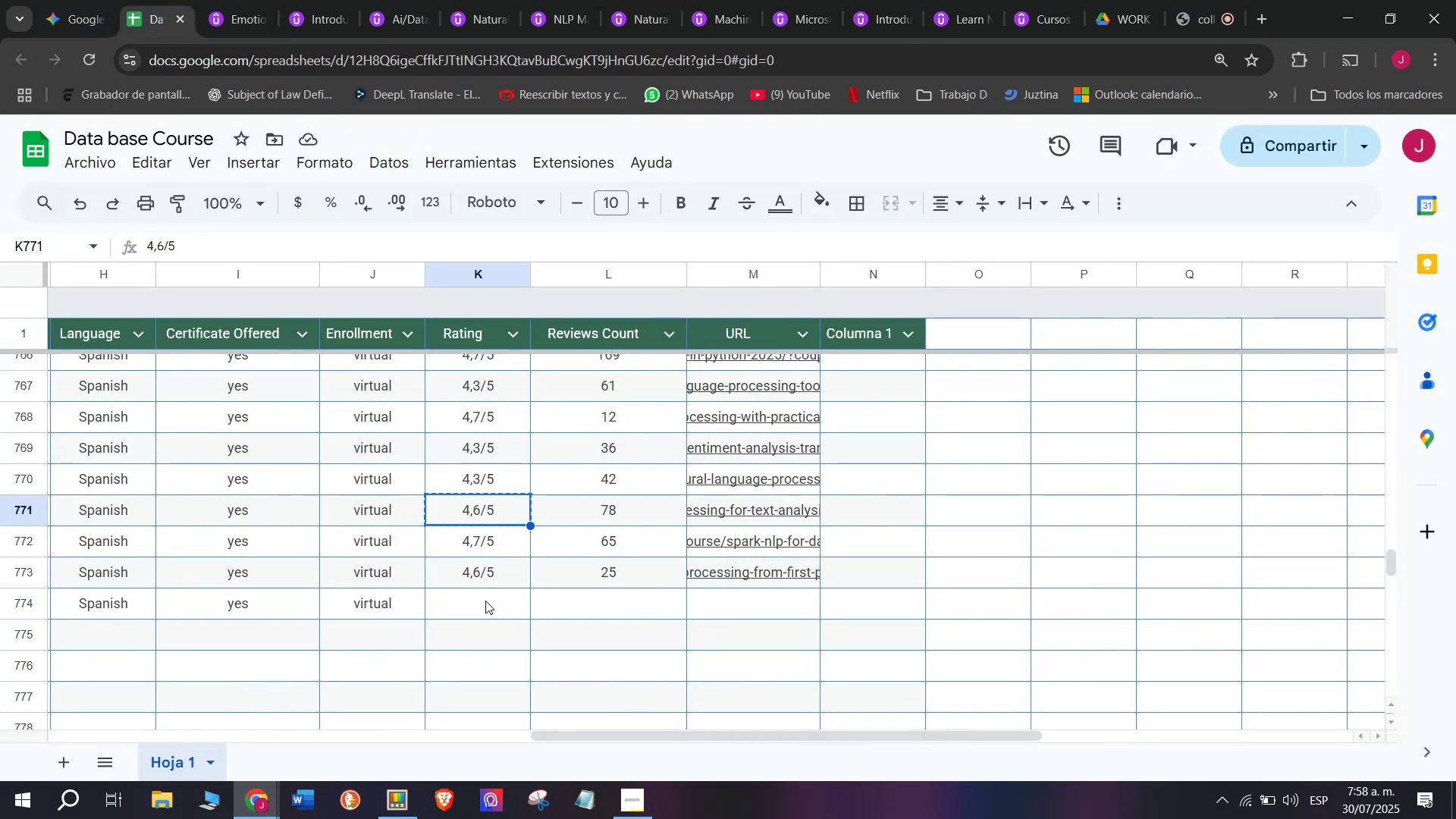 
left_click([485, 601])
 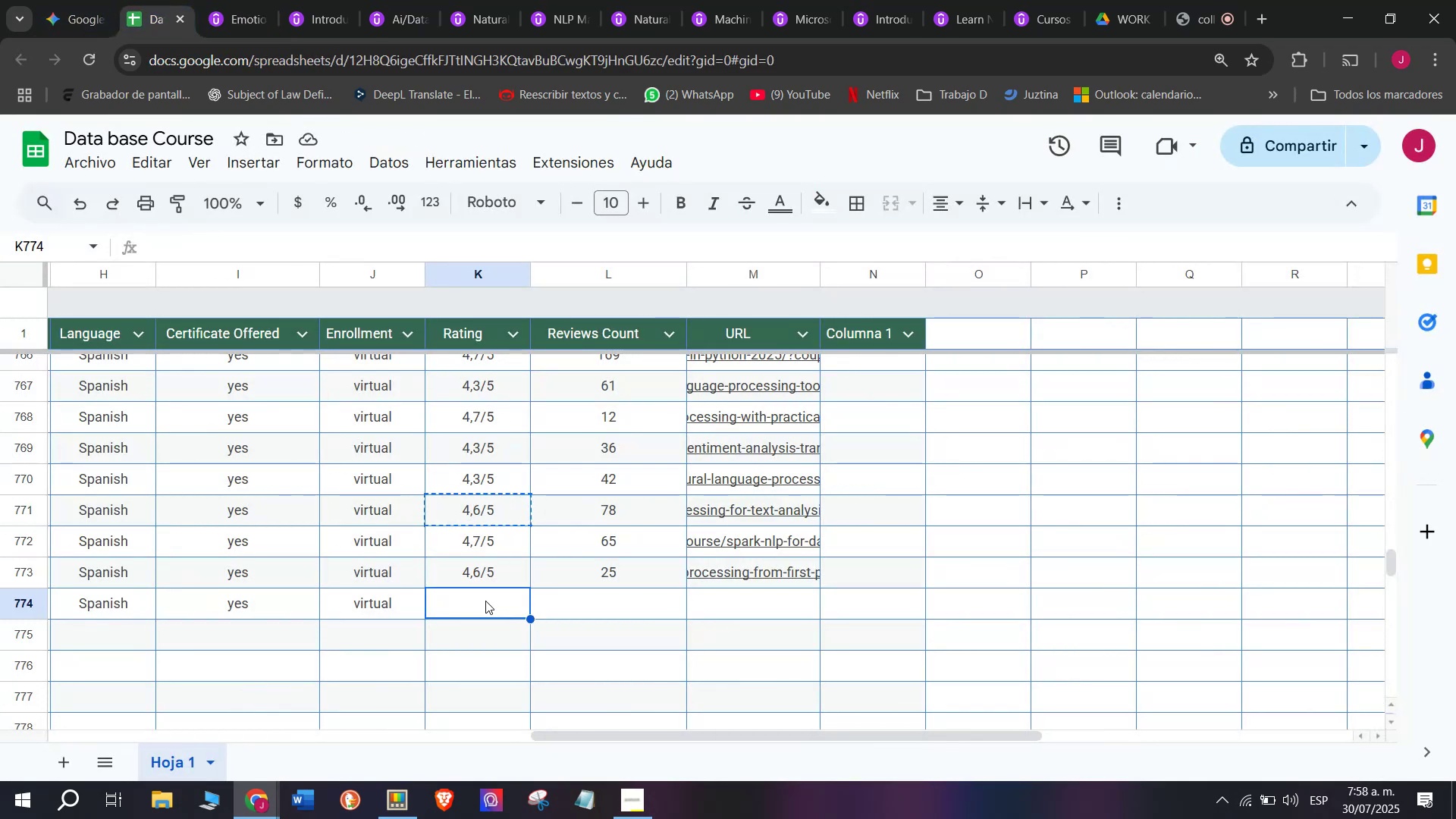 
key(Control+ControlLeft)
 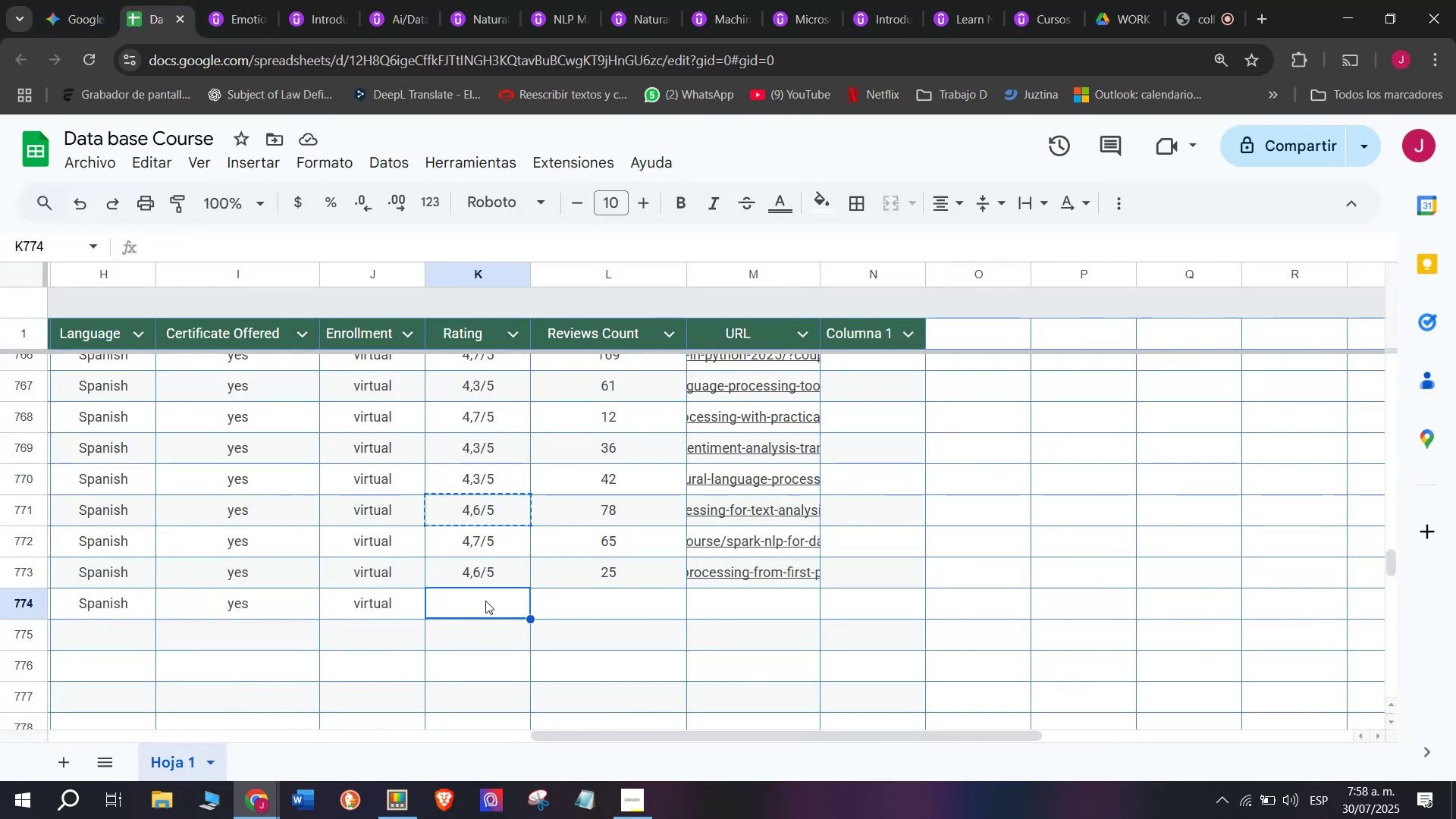 
key(Z)
 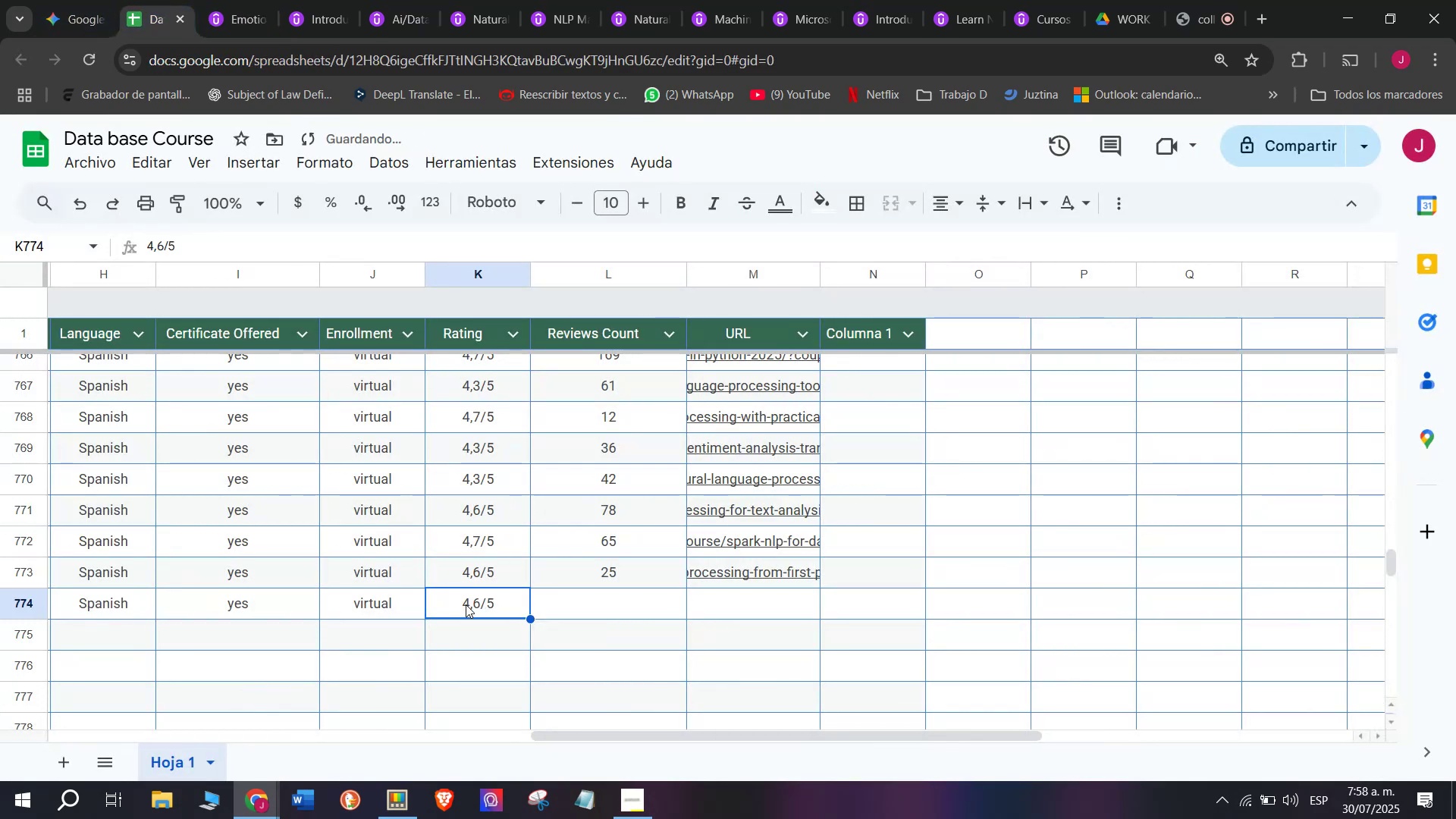 
key(Control+V)
 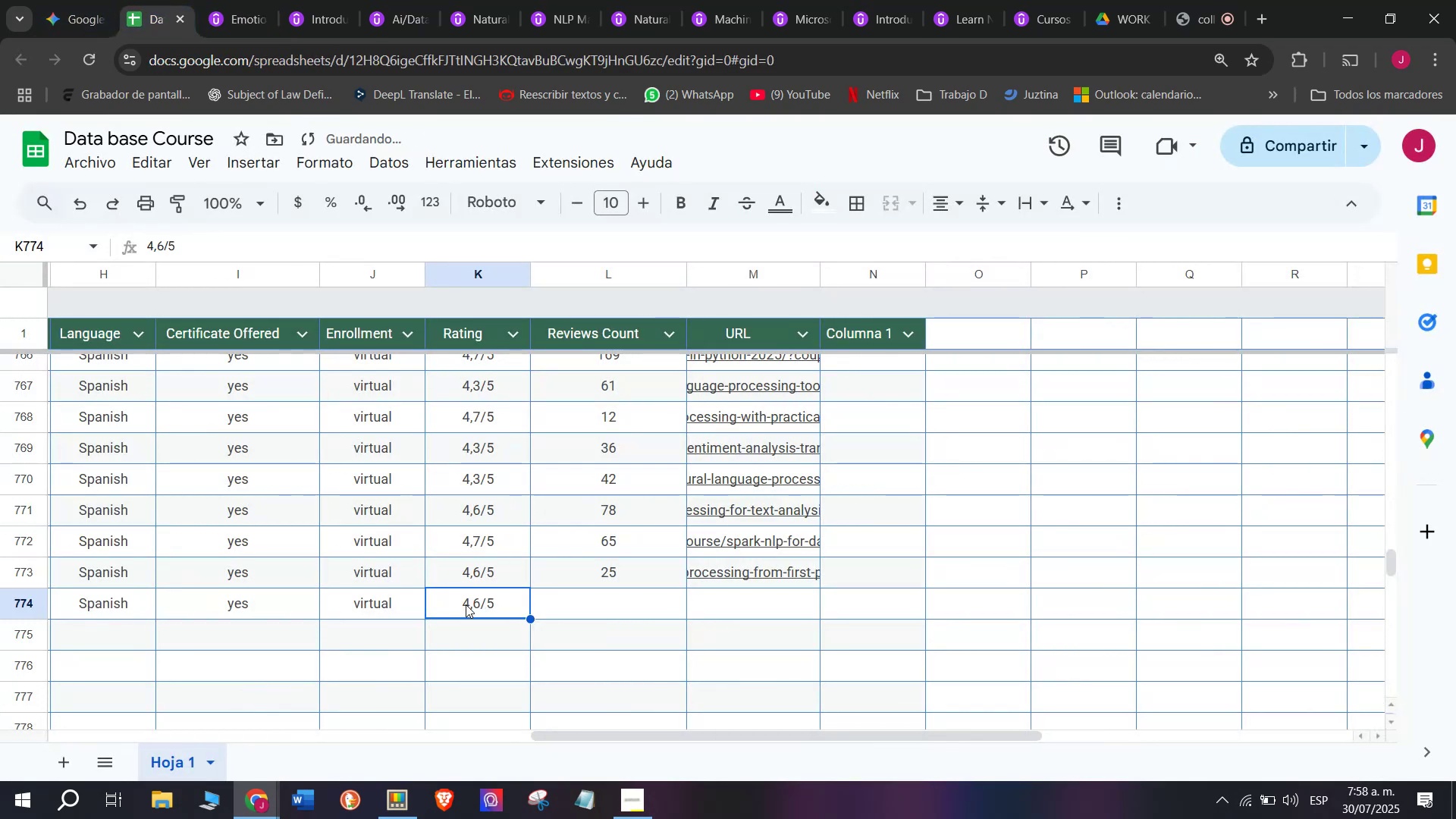 
double_click([466, 604])
 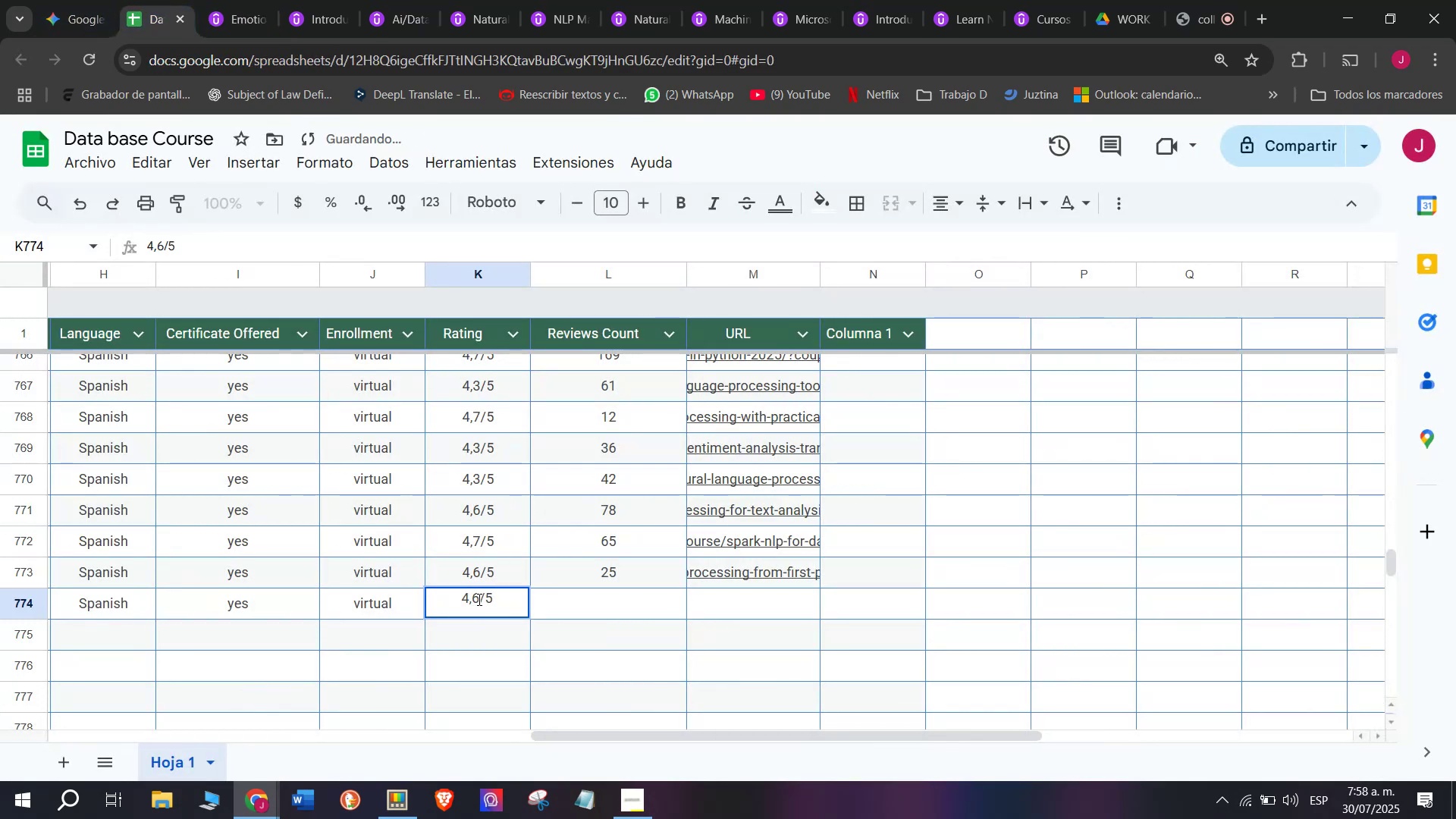 
left_click([478, 599])
 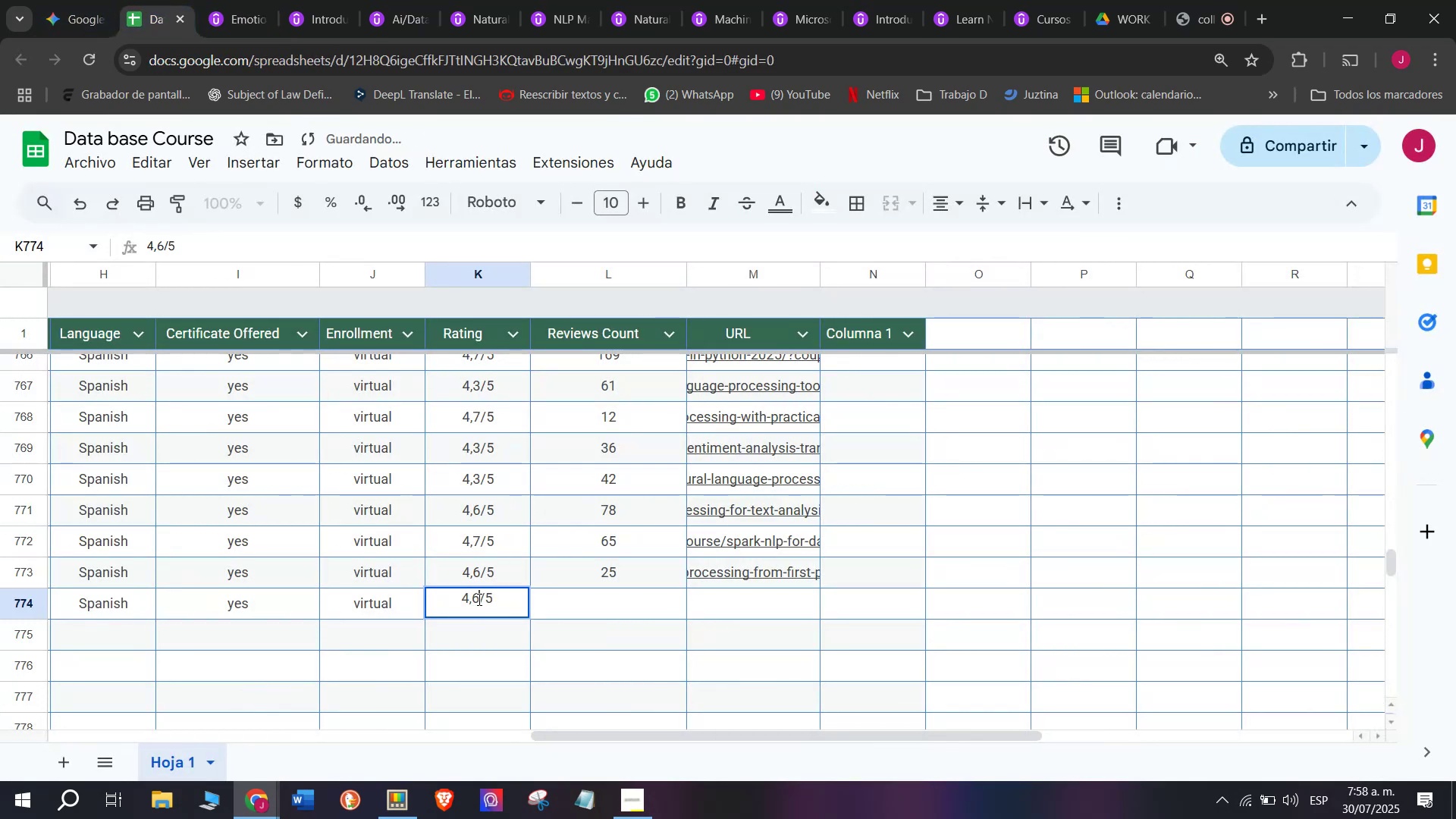 
key(Backspace)
type(q4)
key(Backspace)
type(5)
 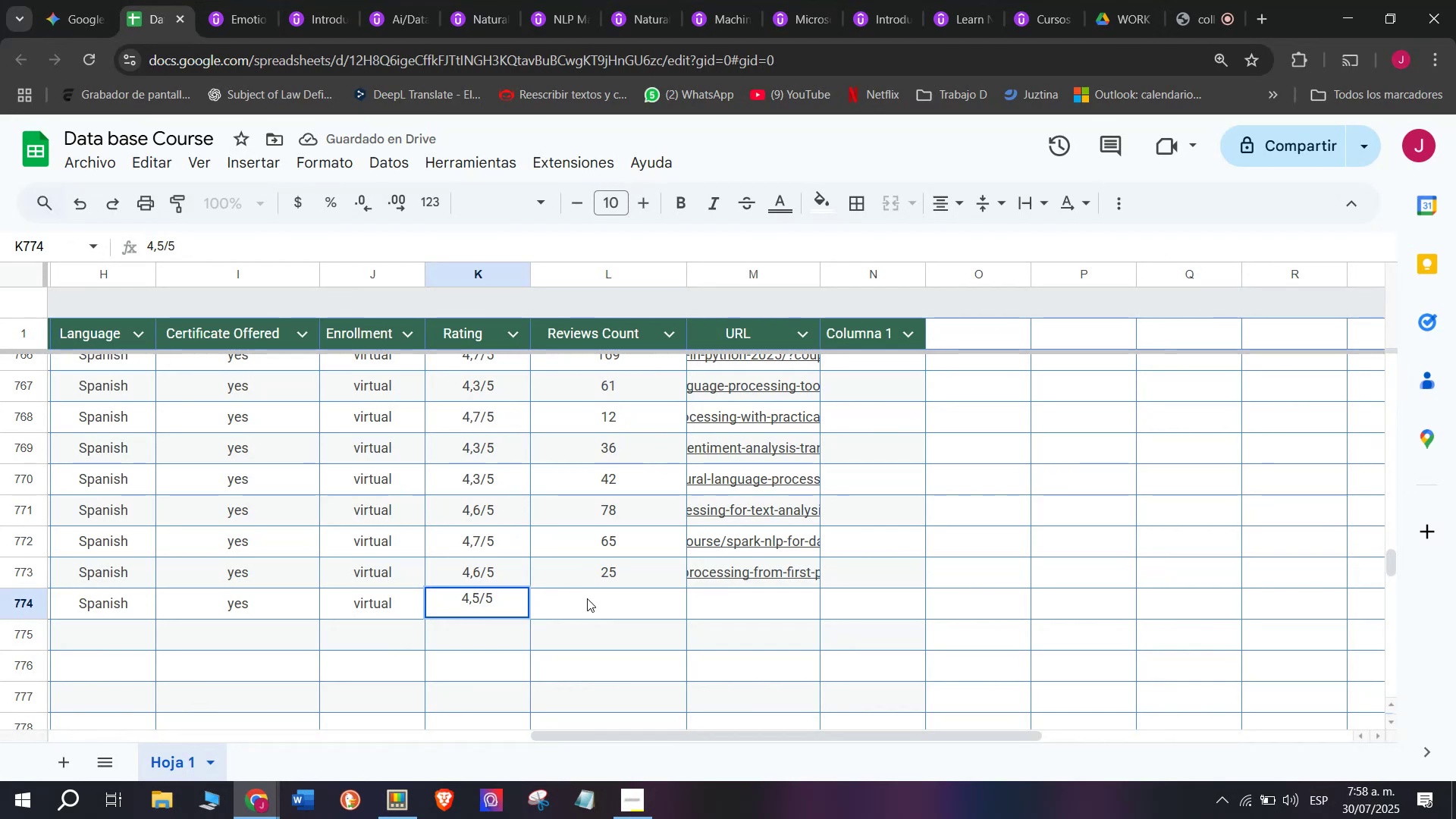 
left_click([588, 602])
 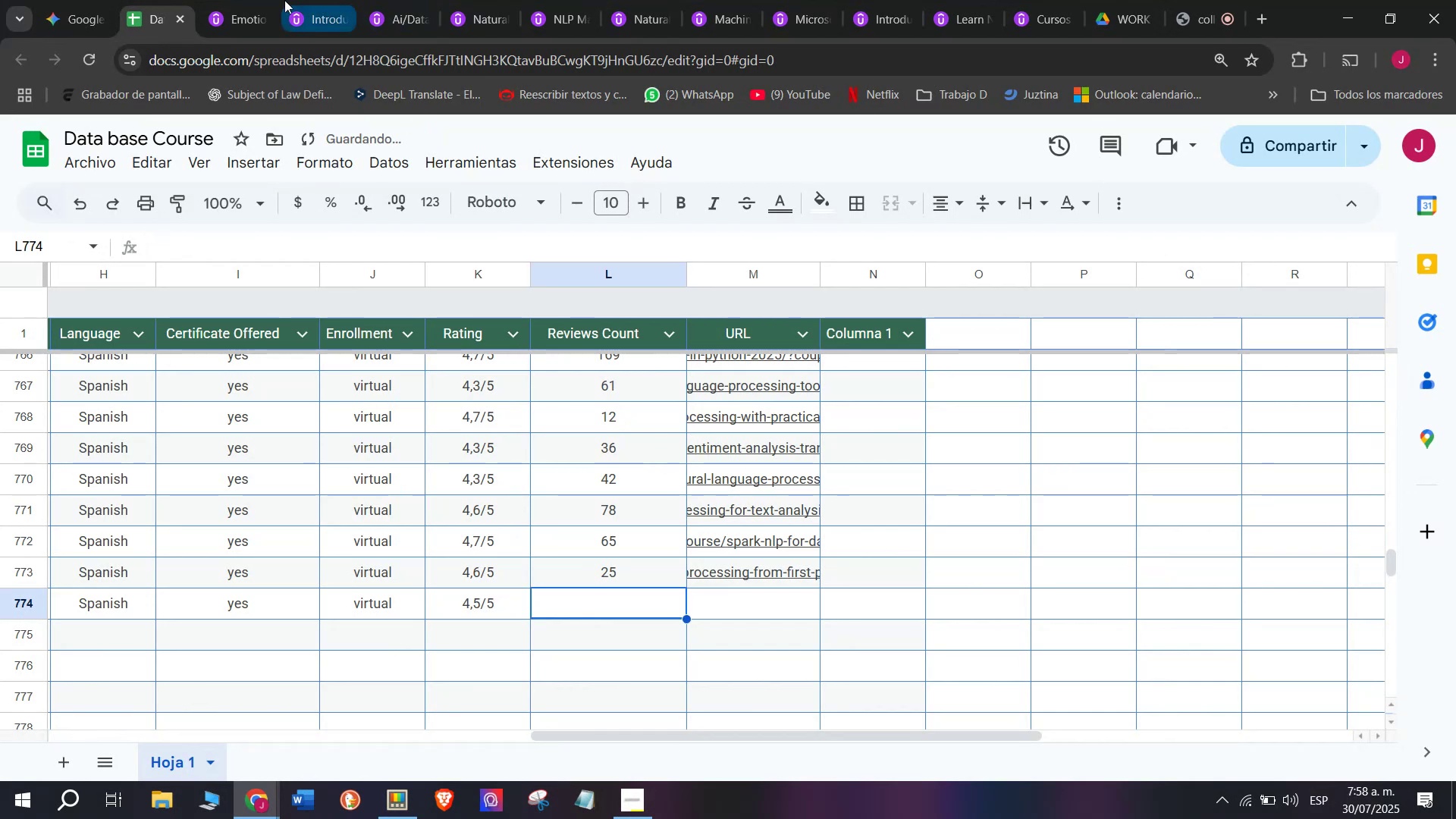 
left_click([259, 0])
 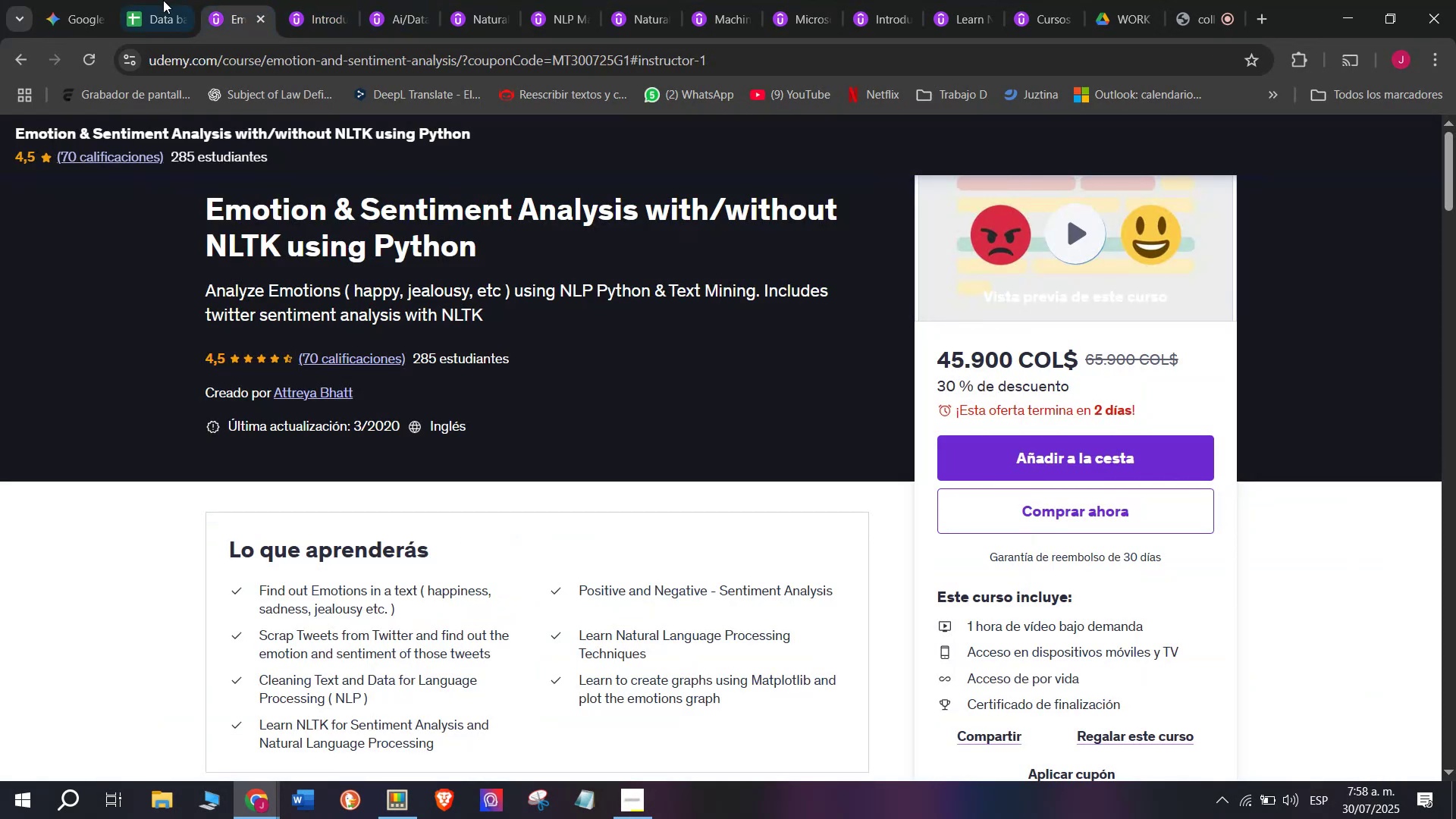 
left_click([171, 0])
 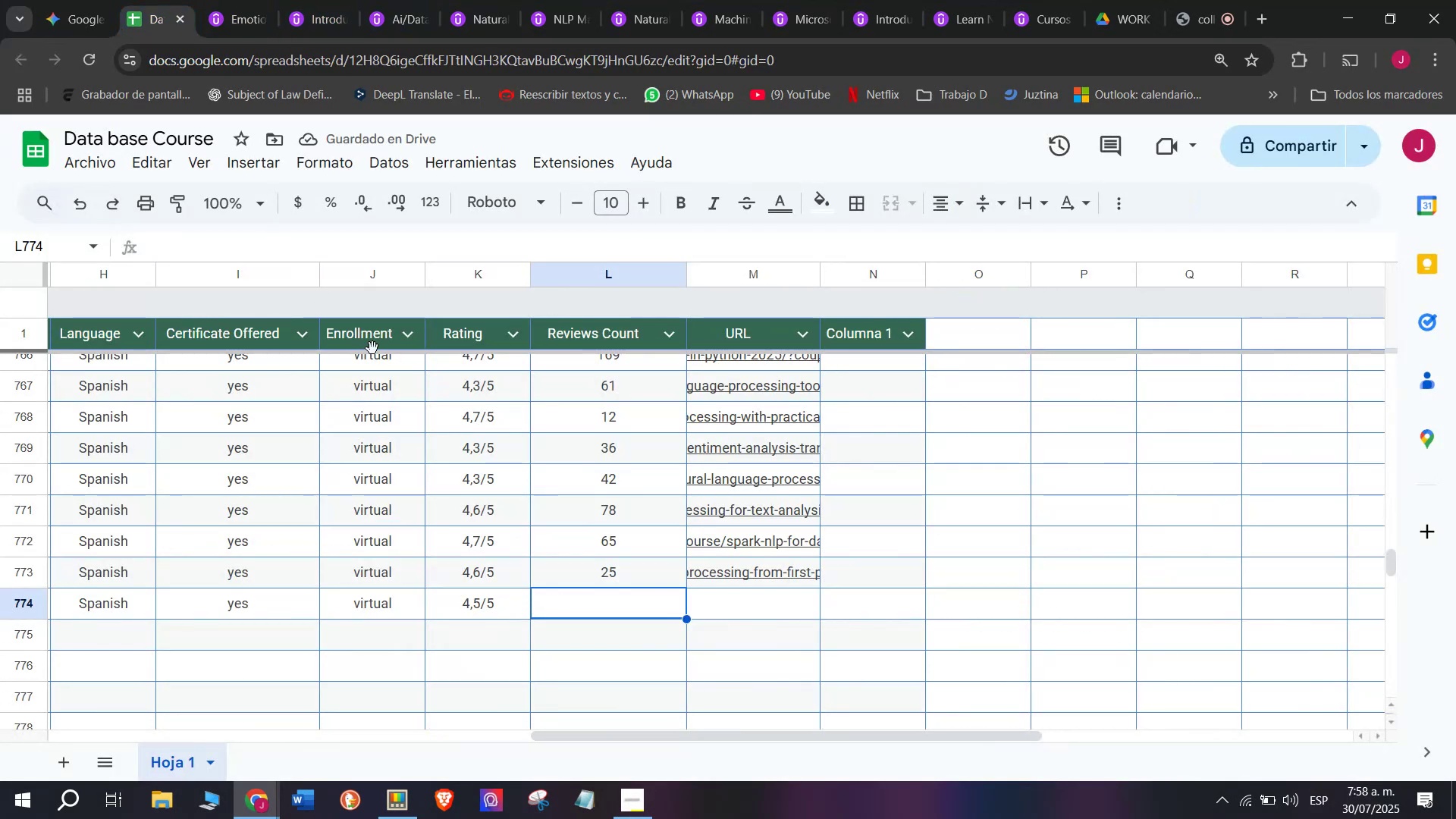 
type(70)
 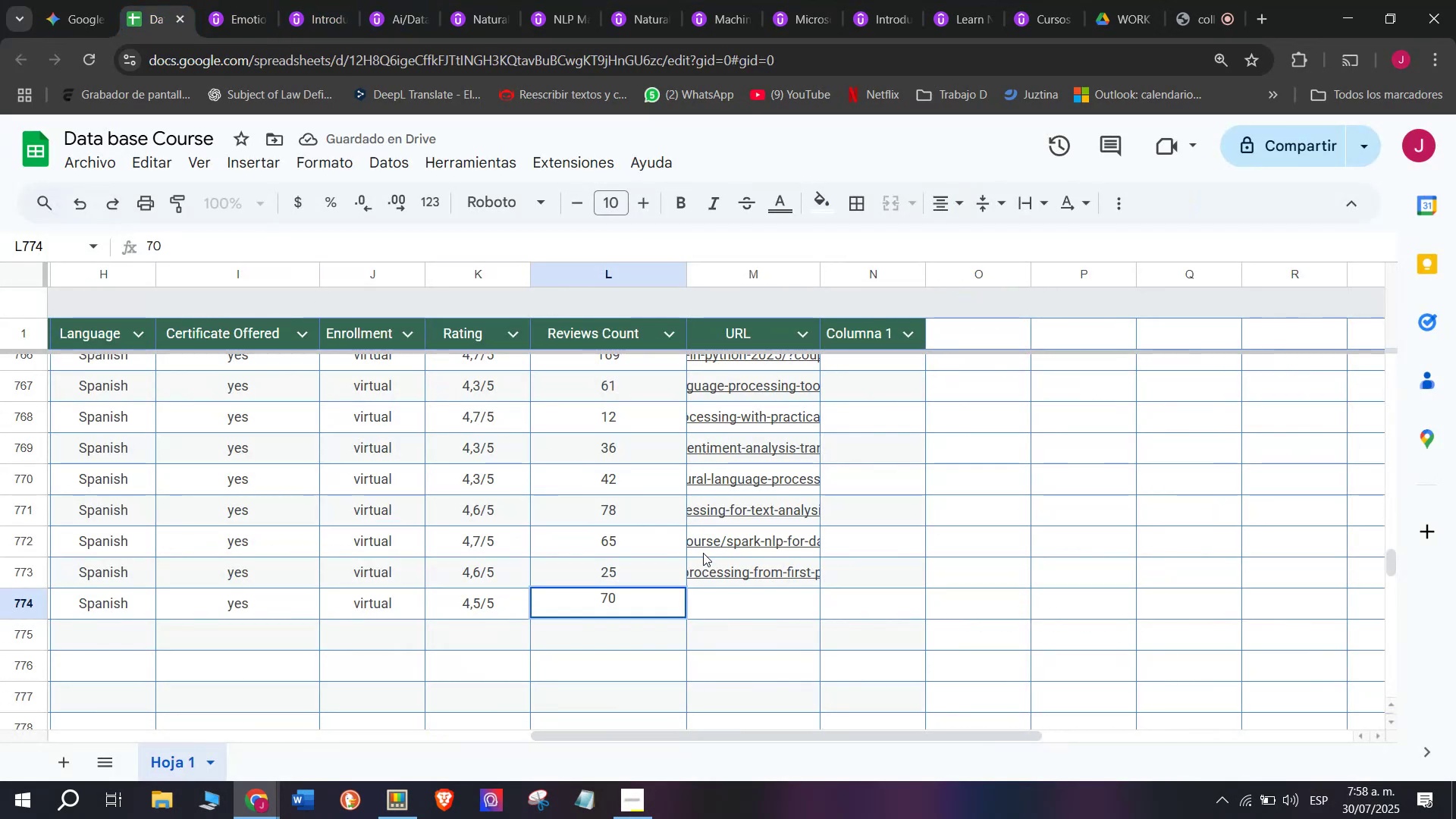 
left_click([747, 607])
 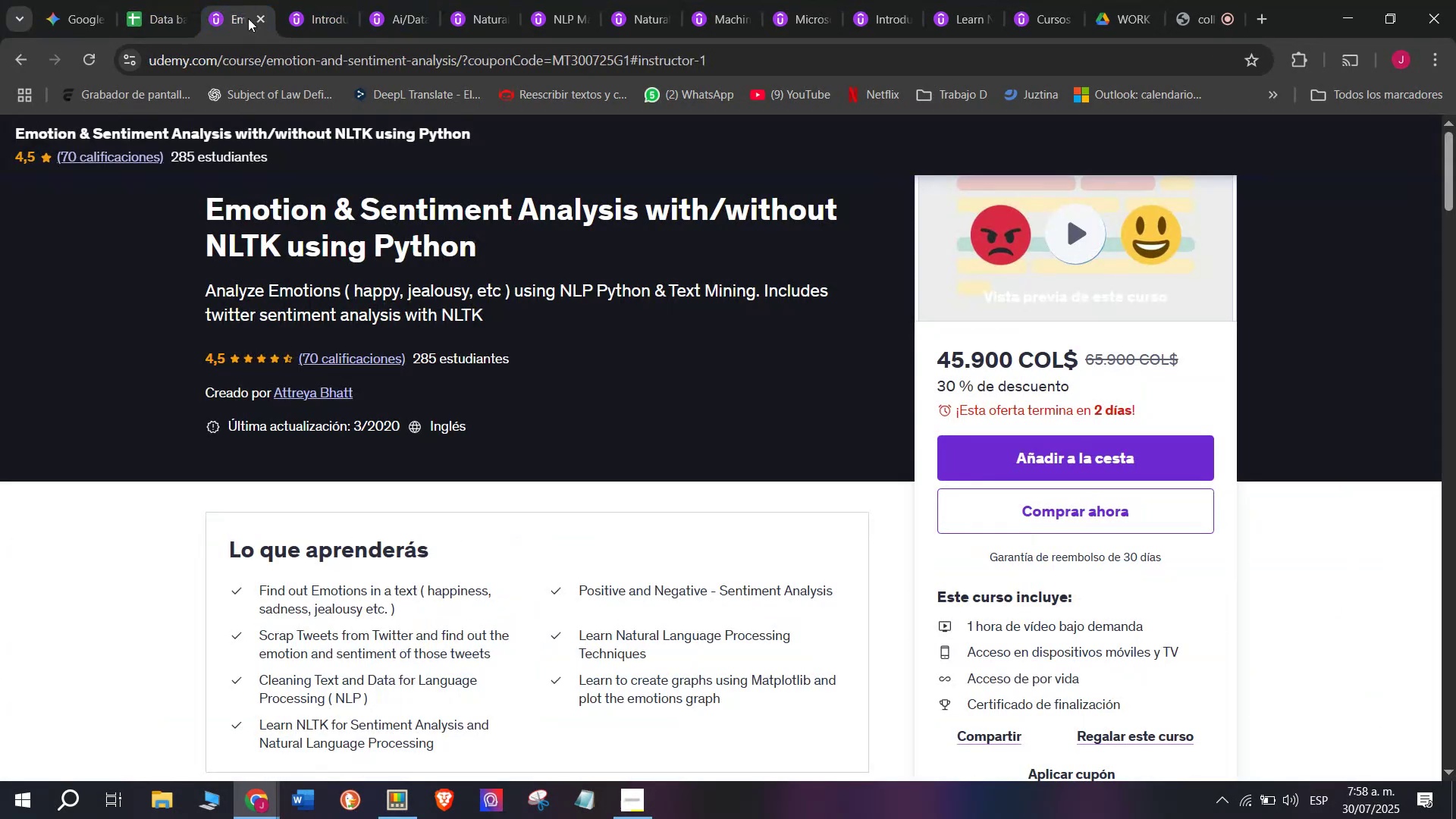 
double_click([256, 49])
 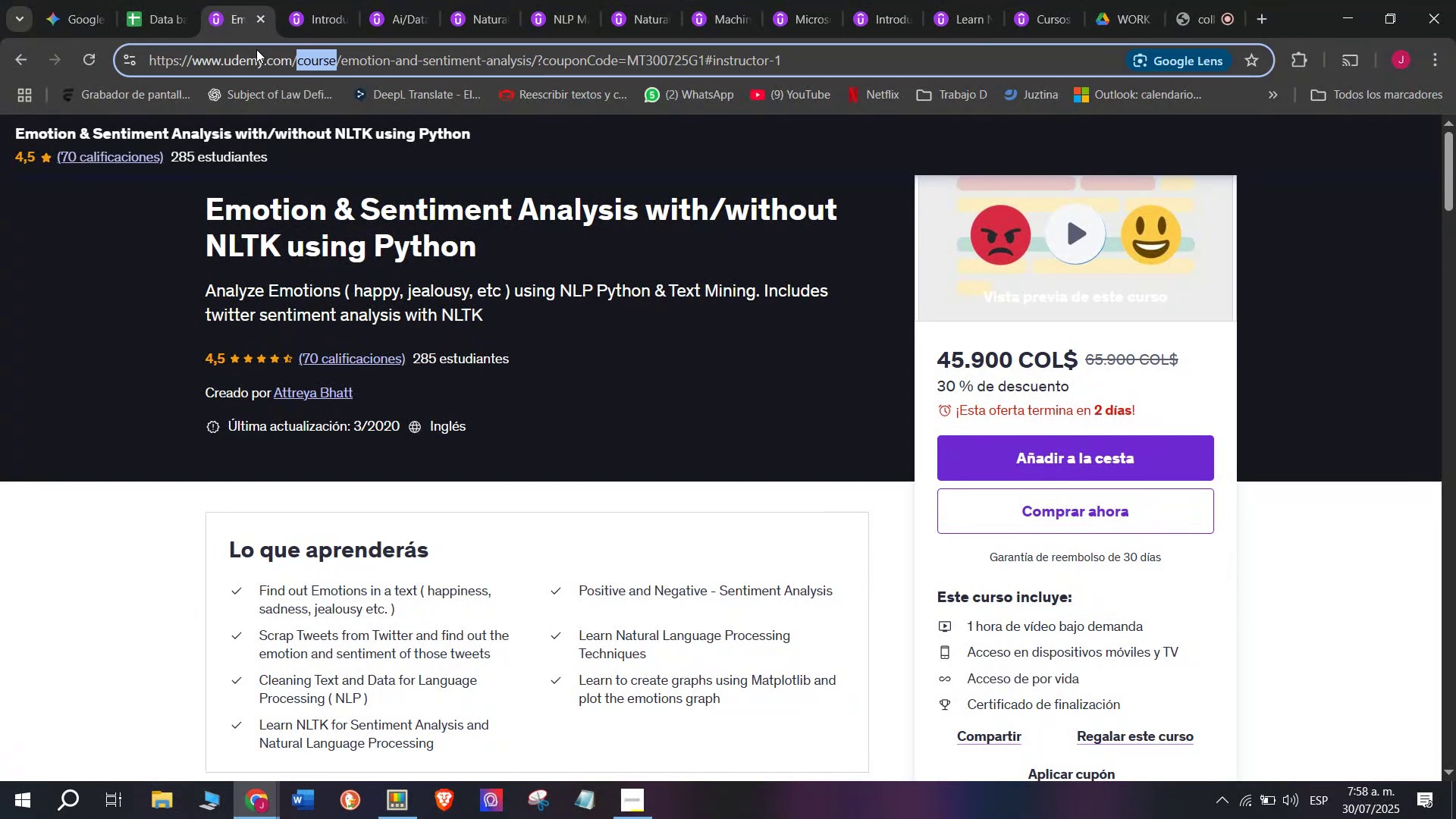 
triple_click([256, 49])
 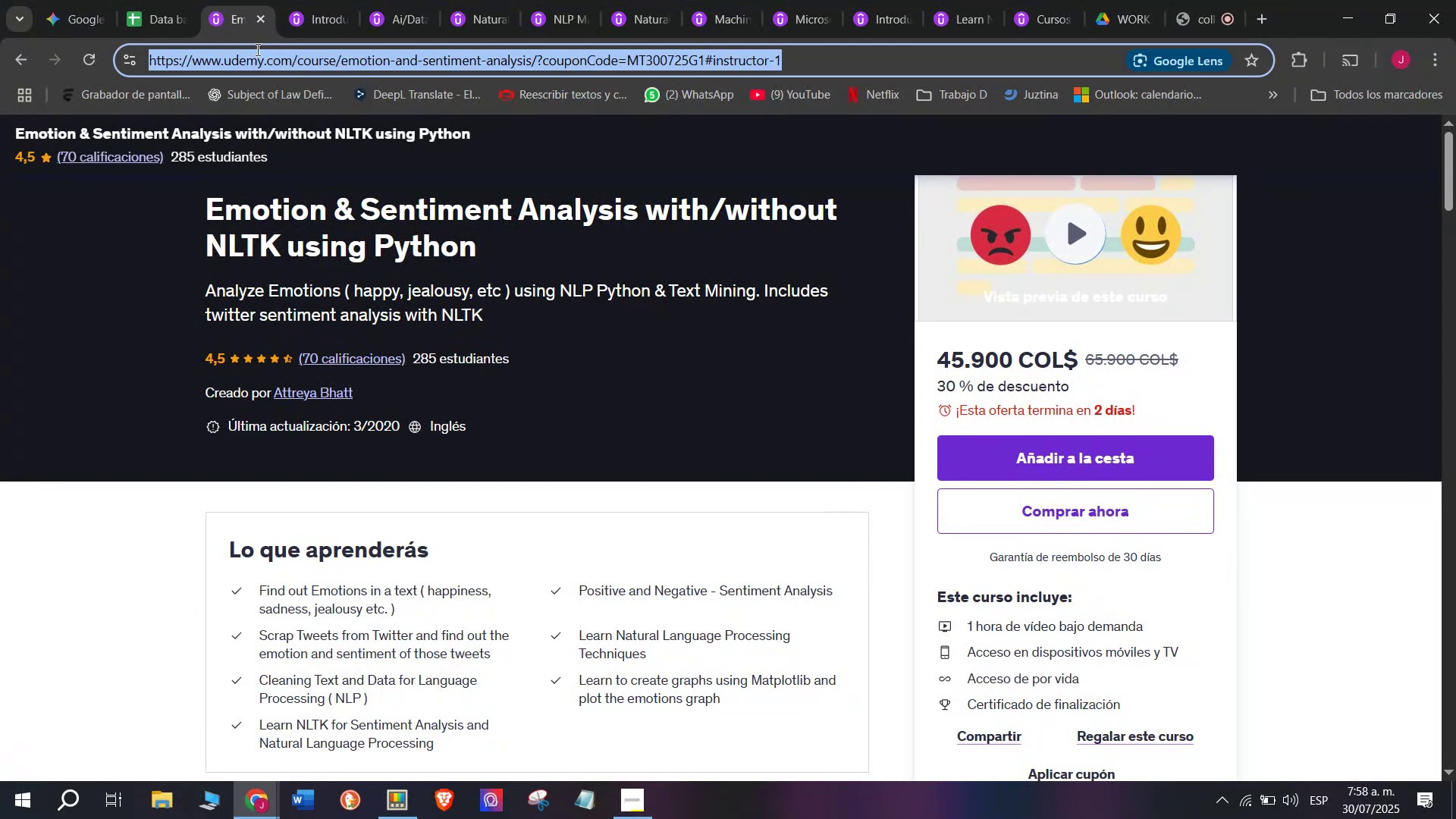 
triple_click([256, 49])
 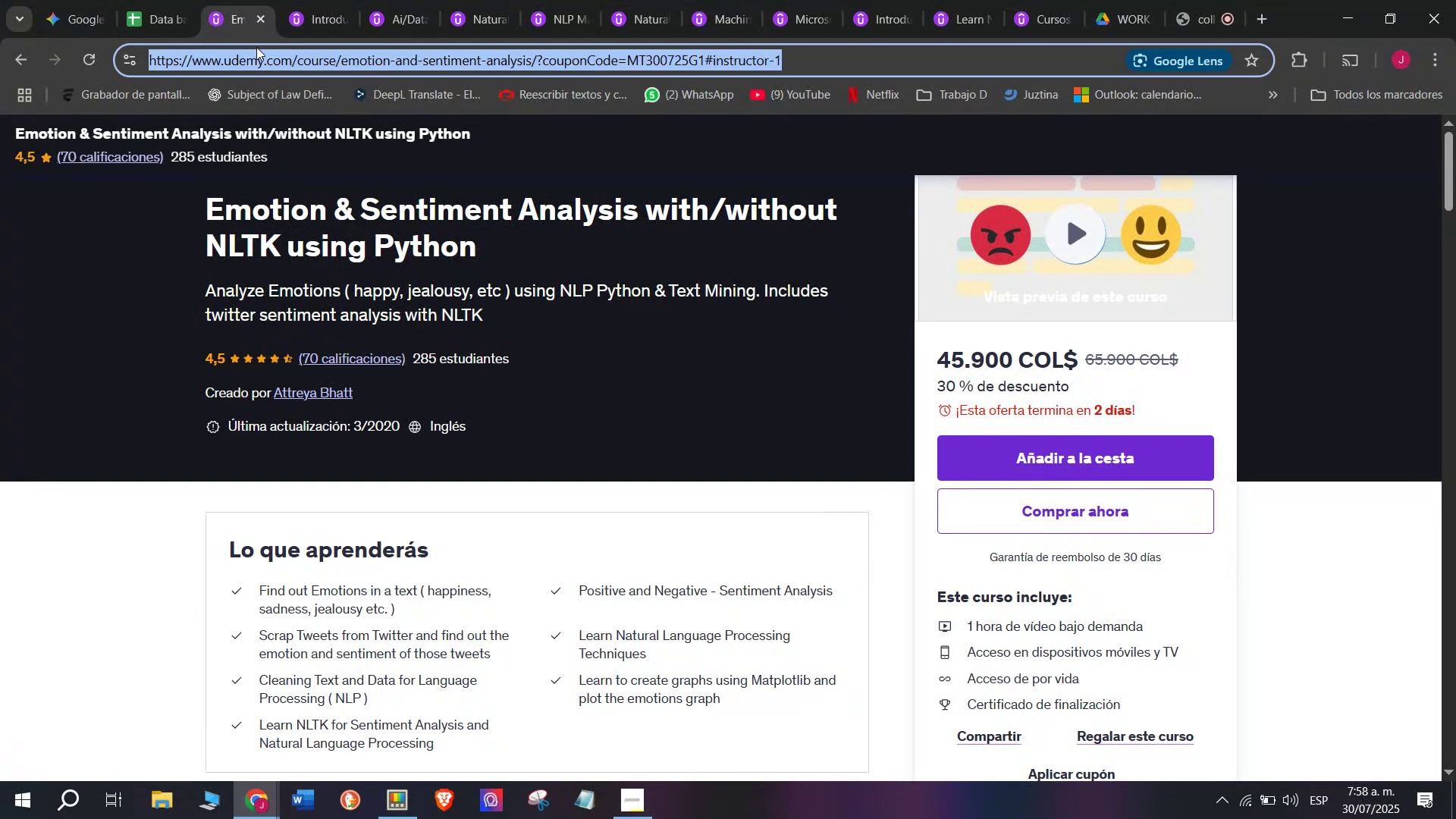 
key(Break)
 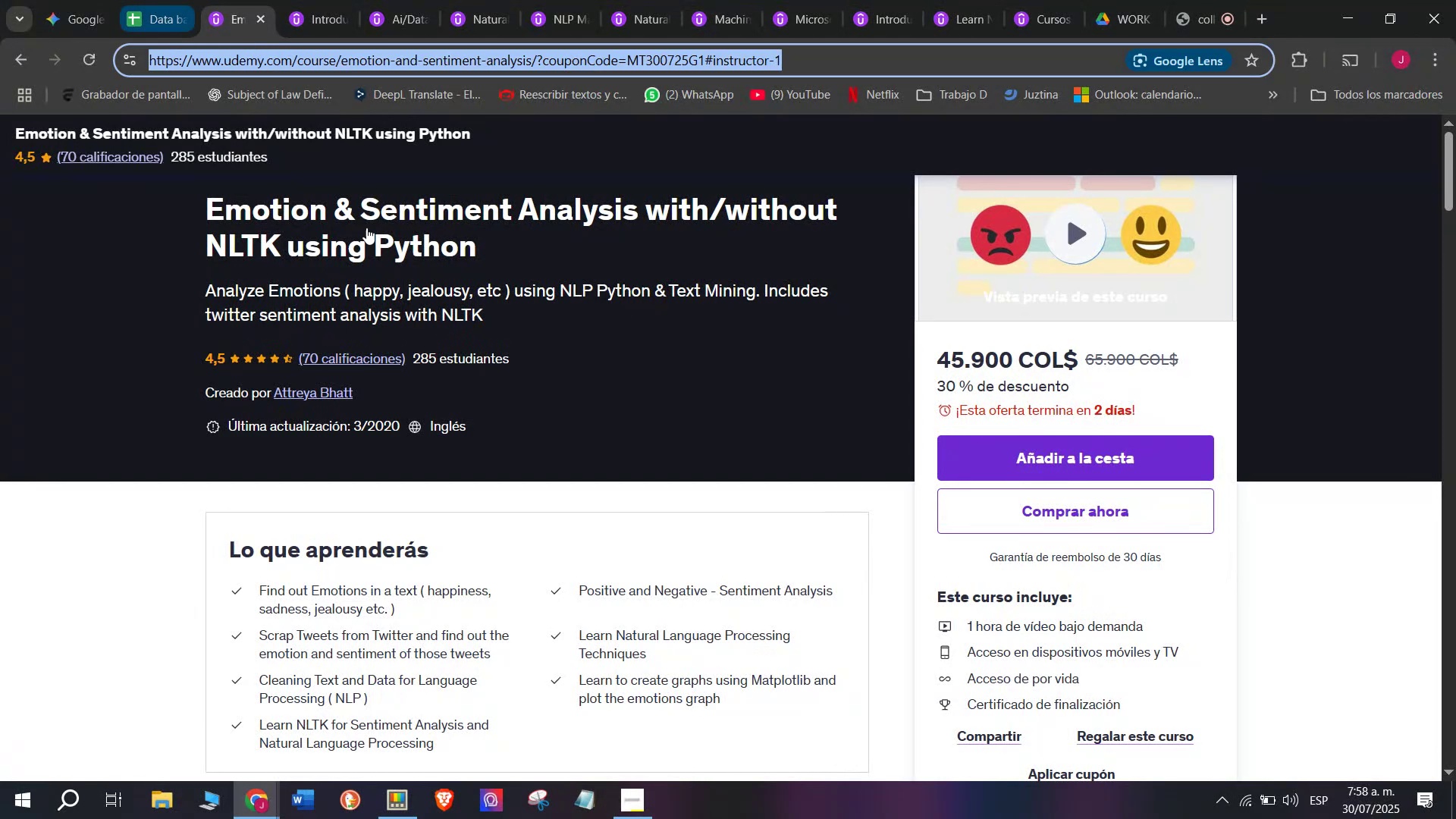 
key(Control+ControlLeft)
 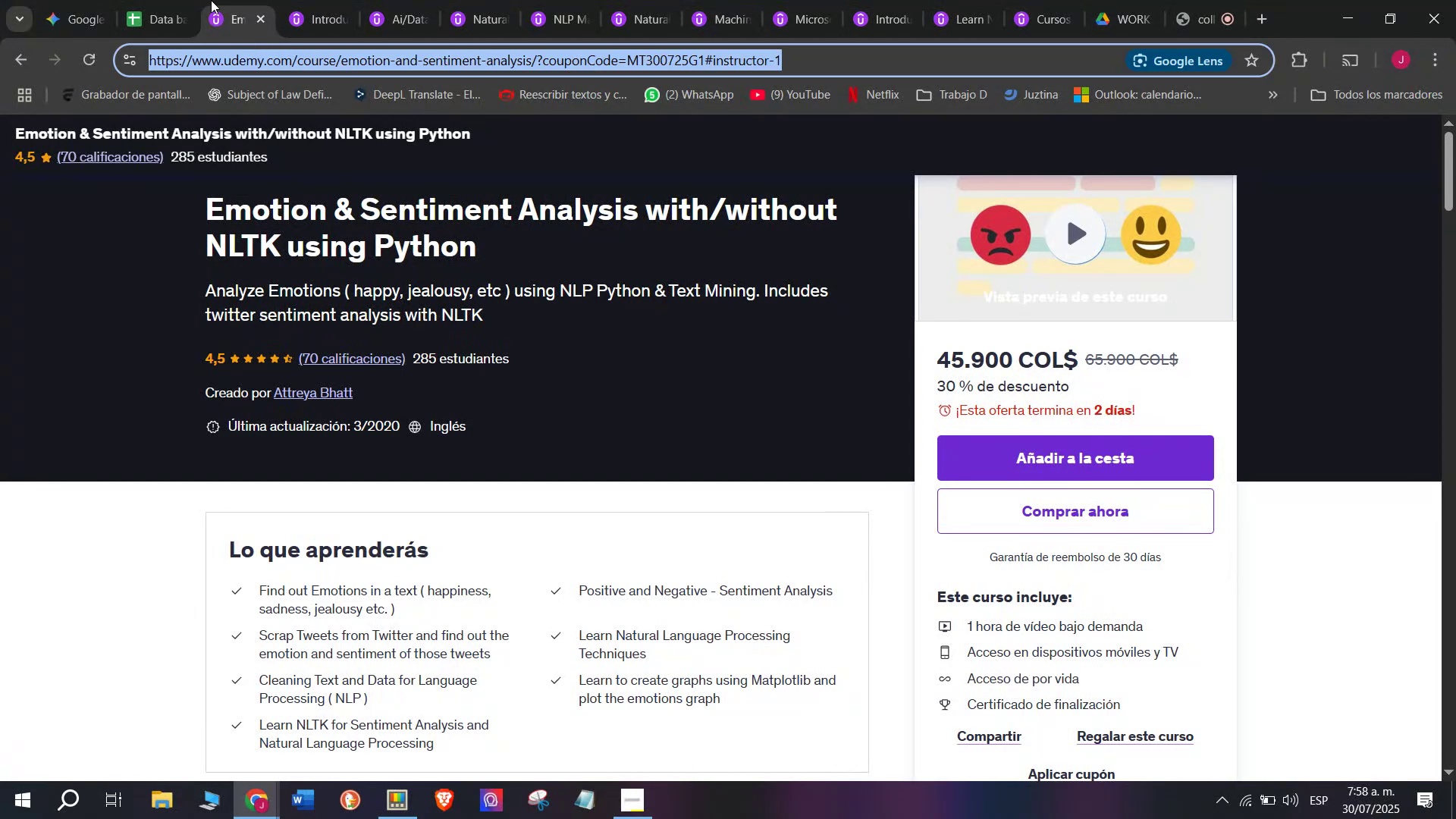 
key(Control+C)
 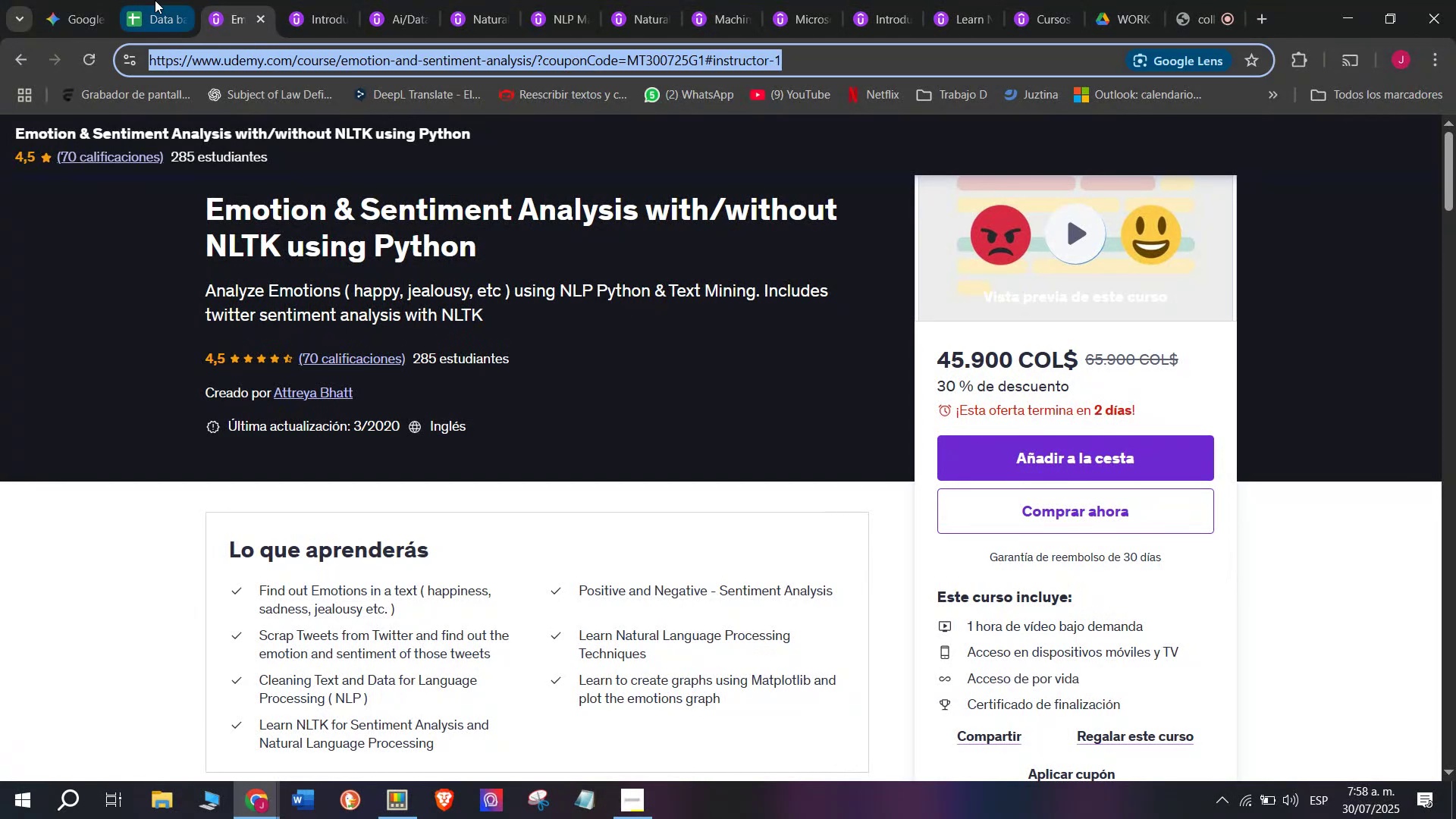 
triple_click([155, 0])
 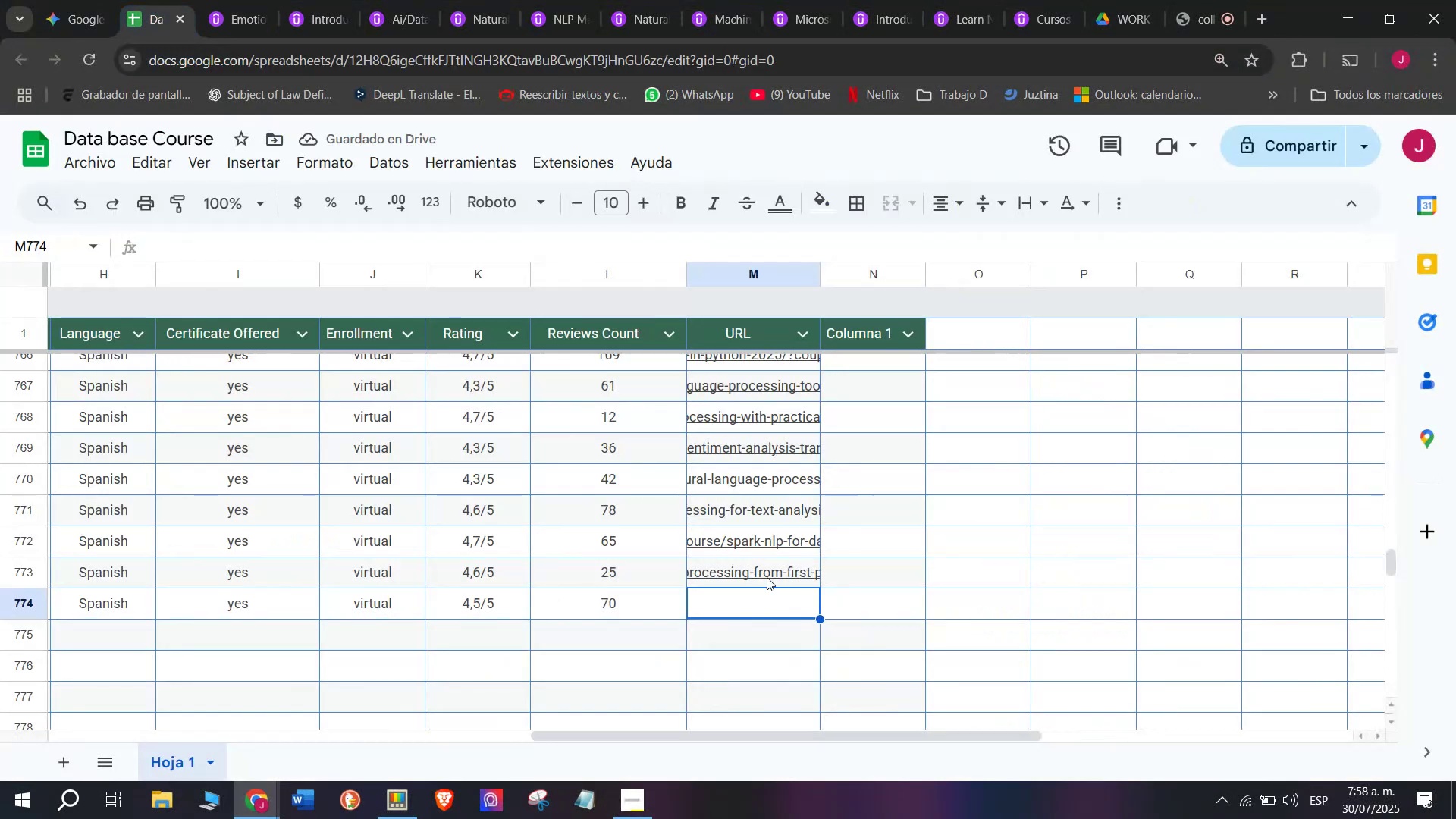 
key(Z)
 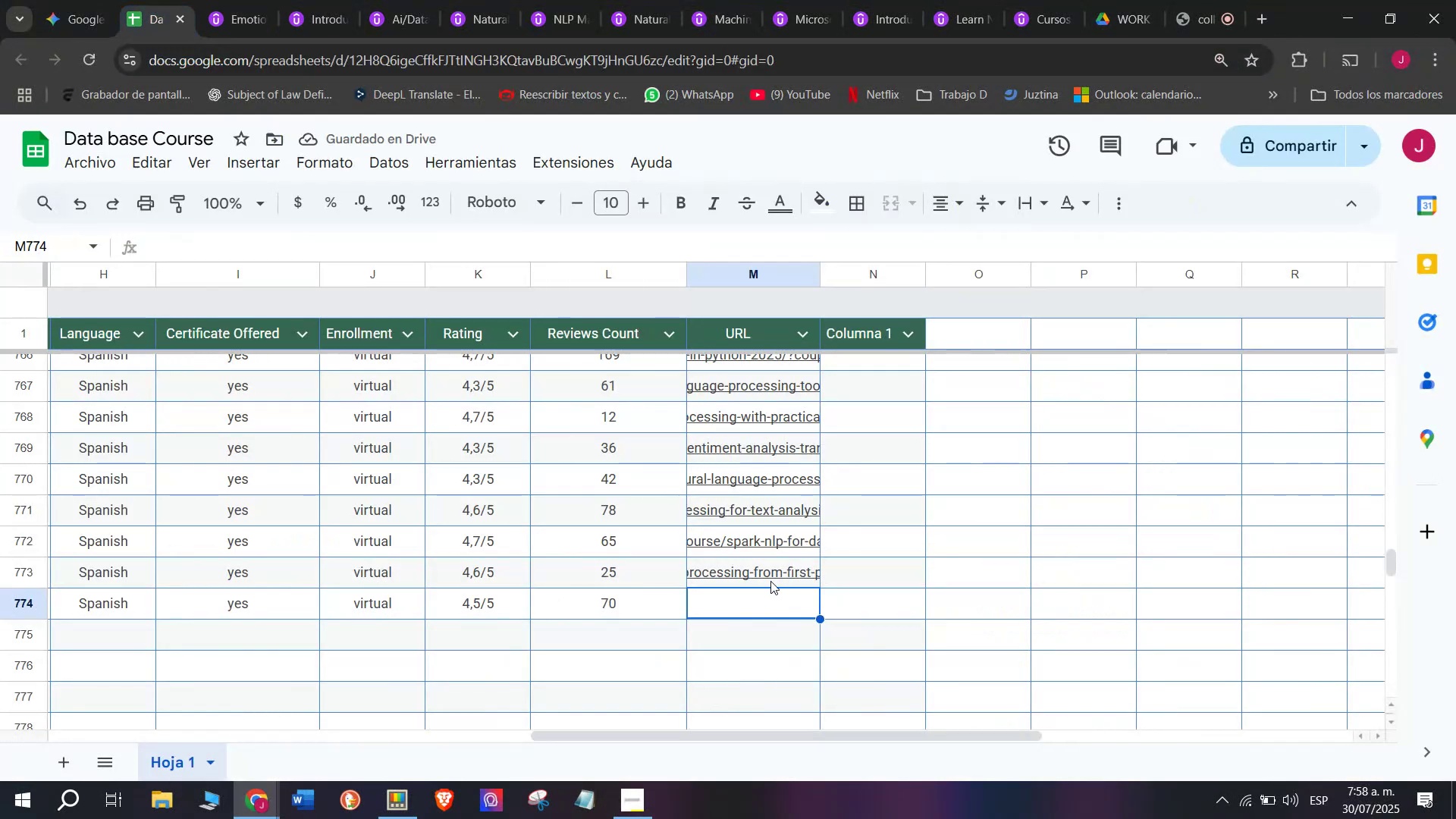 
key(Control+ControlLeft)
 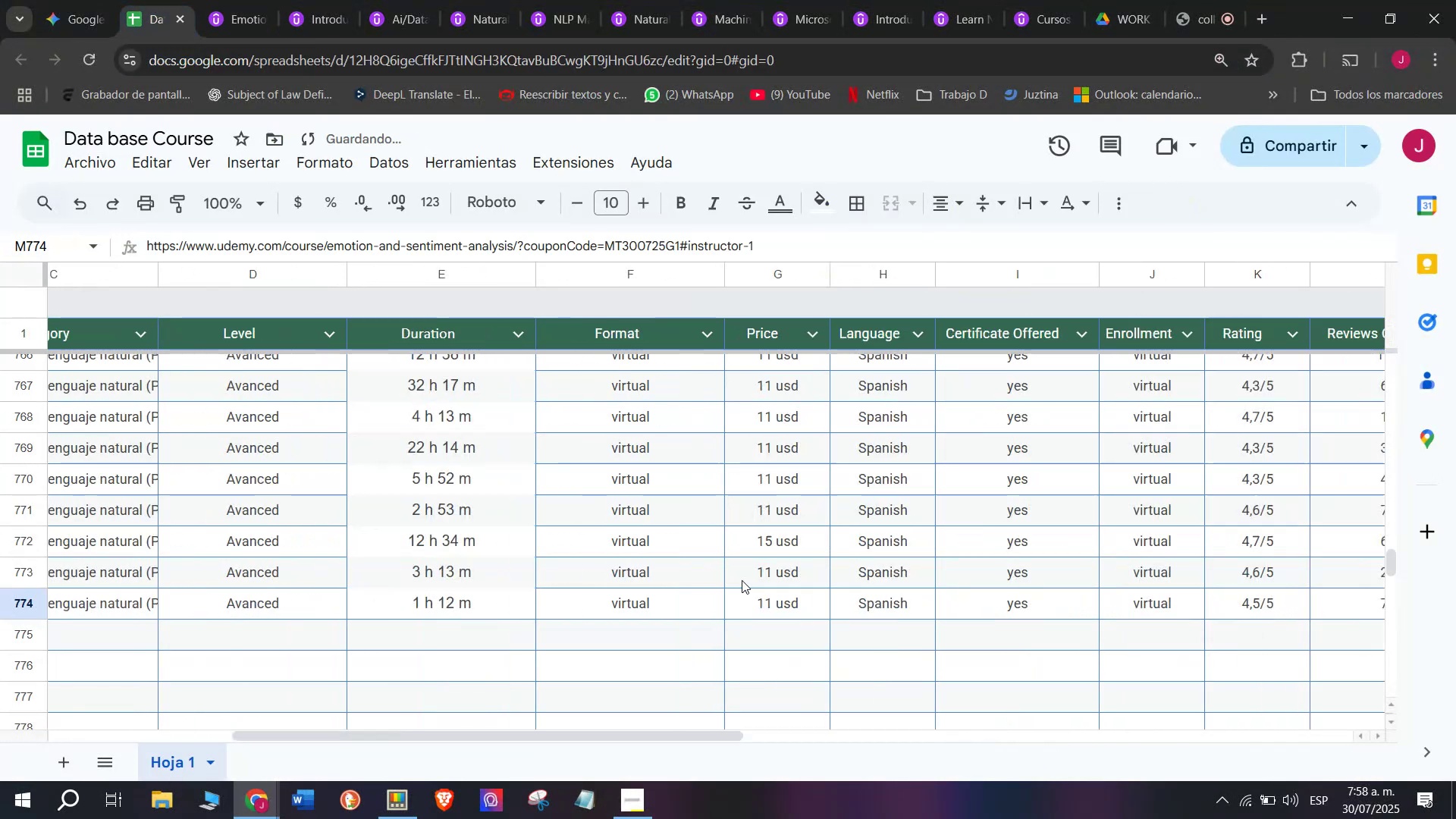 
key(Control+V)
 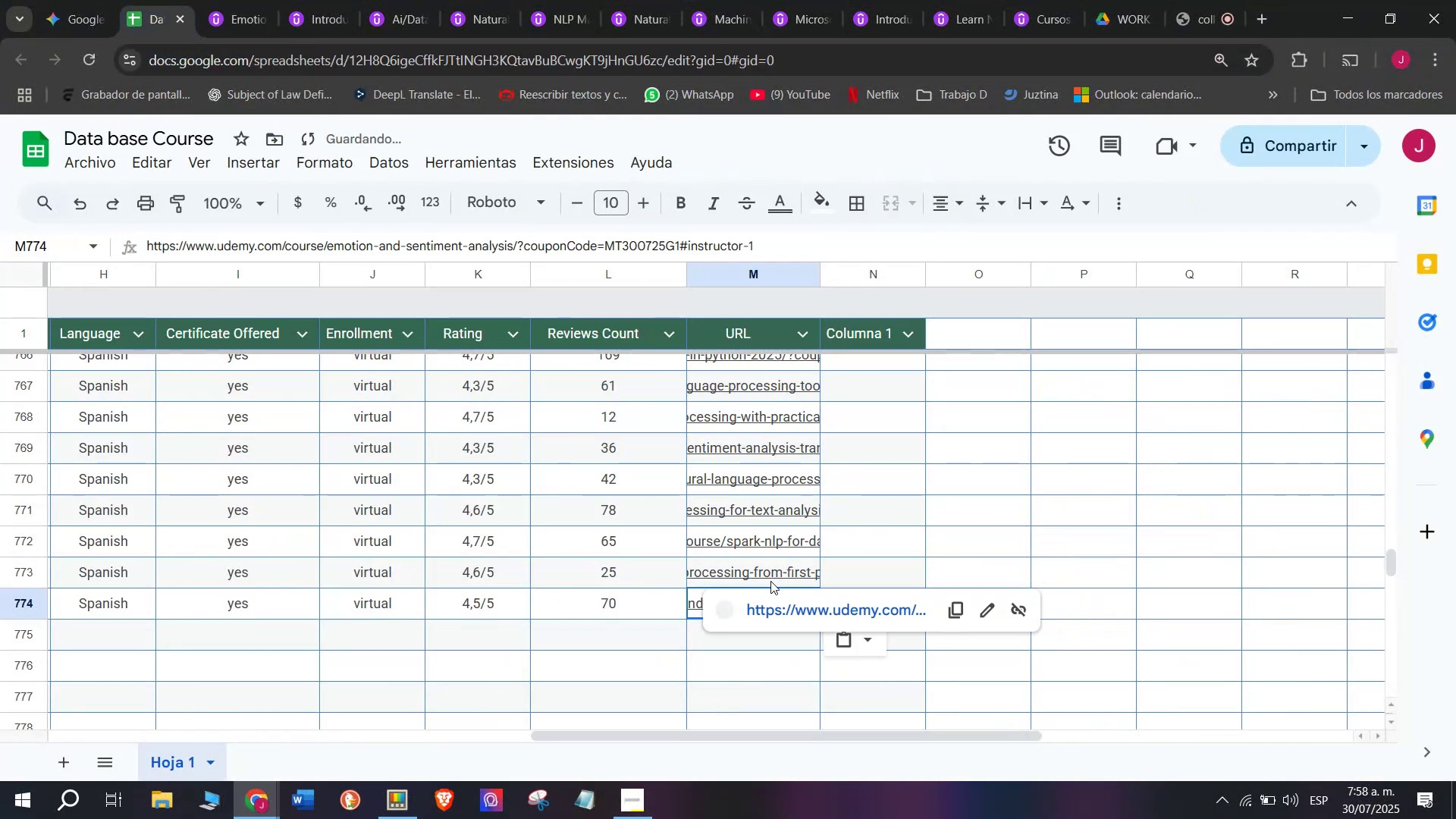 
scroll: coordinate [220, 582], scroll_direction: up, amount: 3.0
 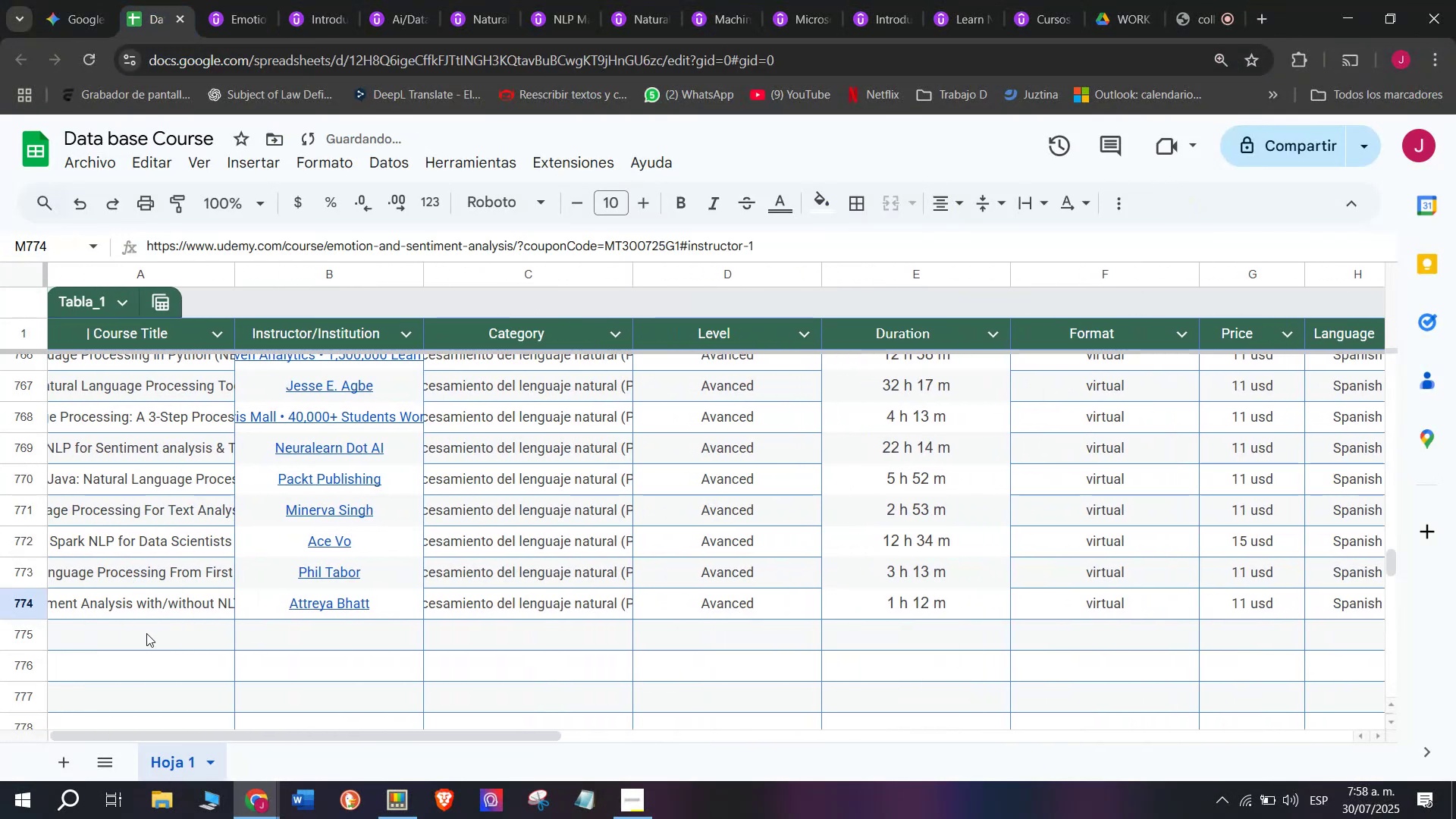 
left_click([146, 633])
 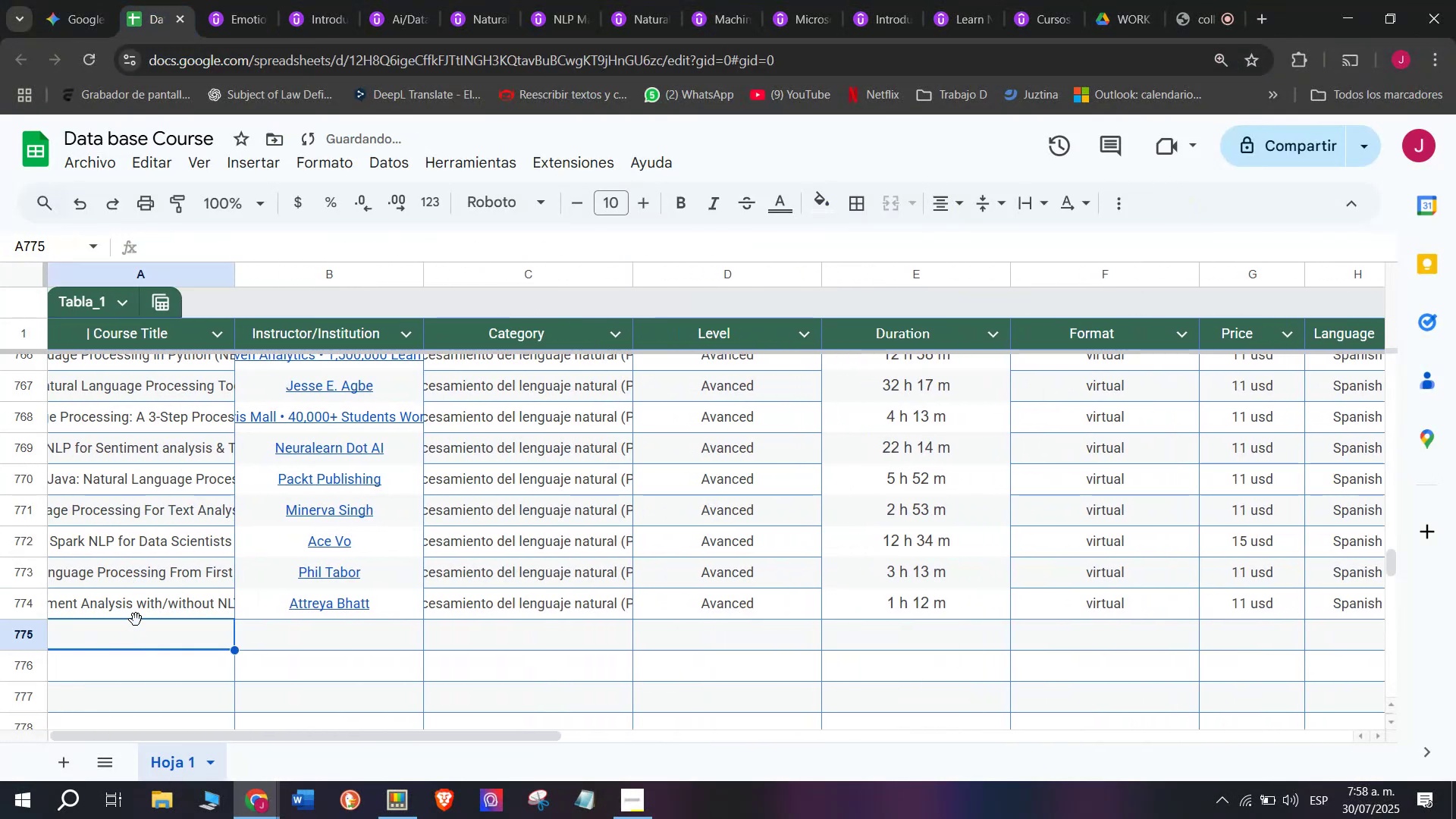 
scroll: coordinate [249, 115], scroll_direction: up, amount: 4.0
 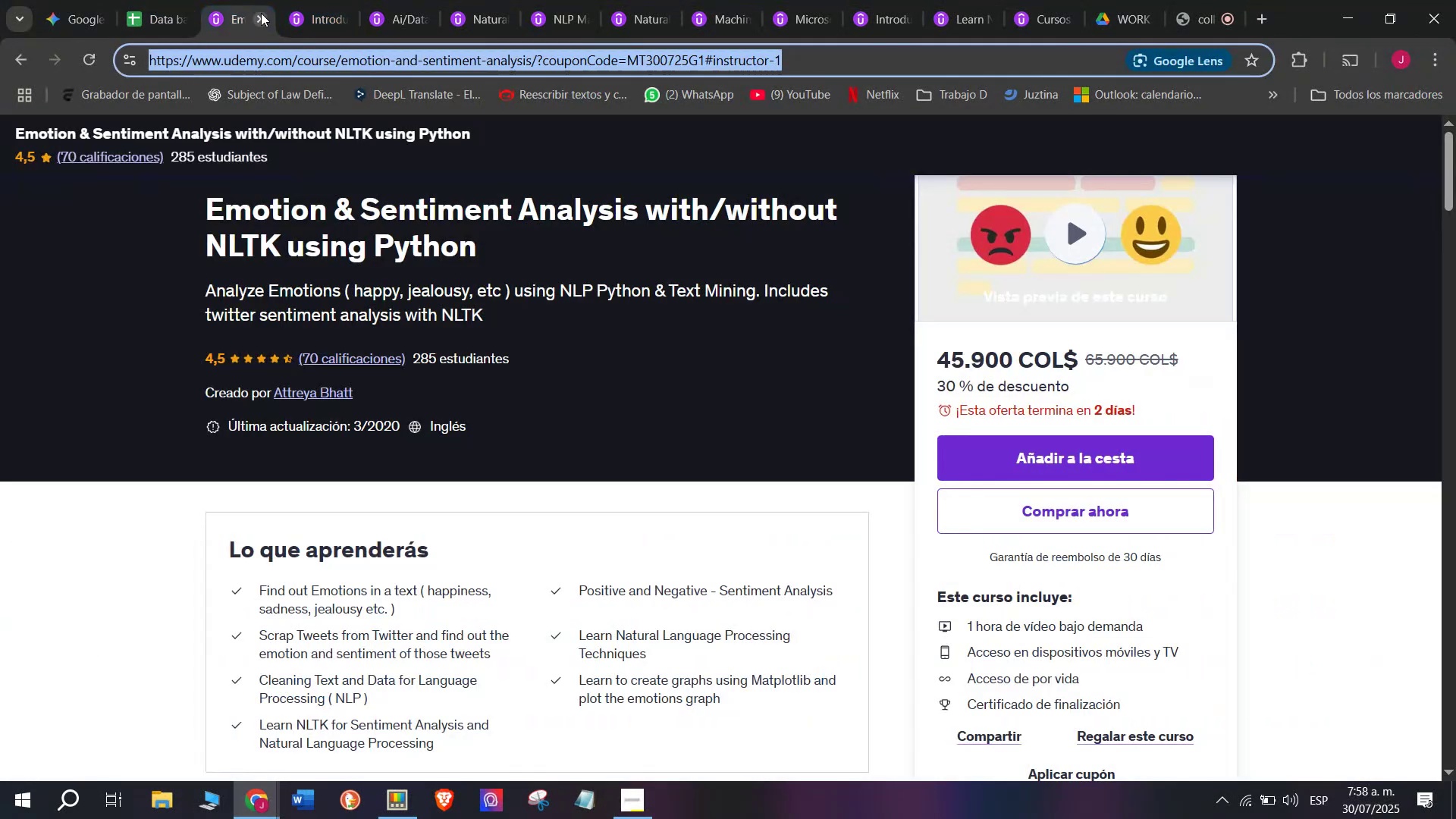 
double_click([261, 13])
 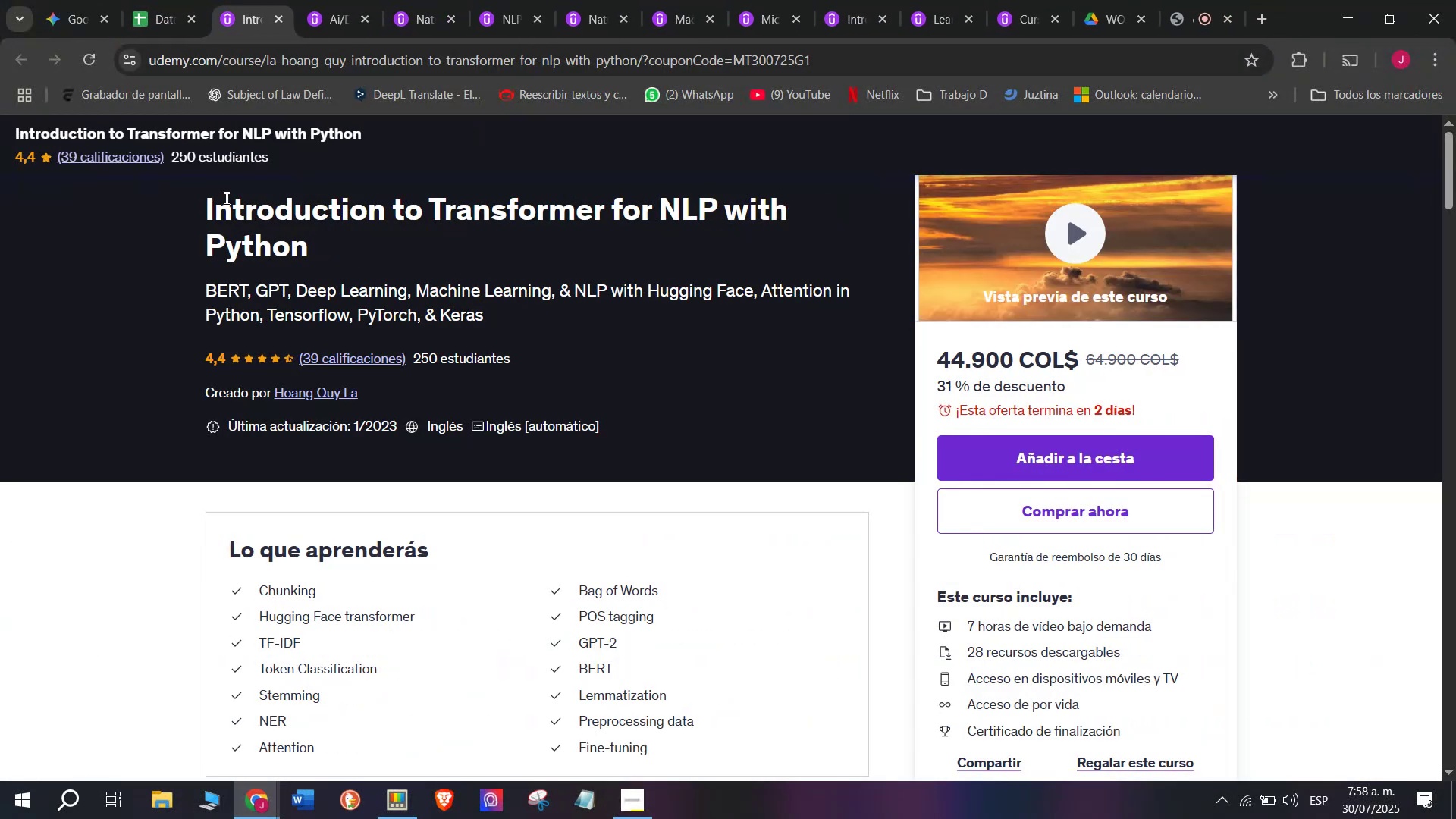 
left_click_drag(start_coordinate=[175, 202], to_coordinate=[341, 234])
 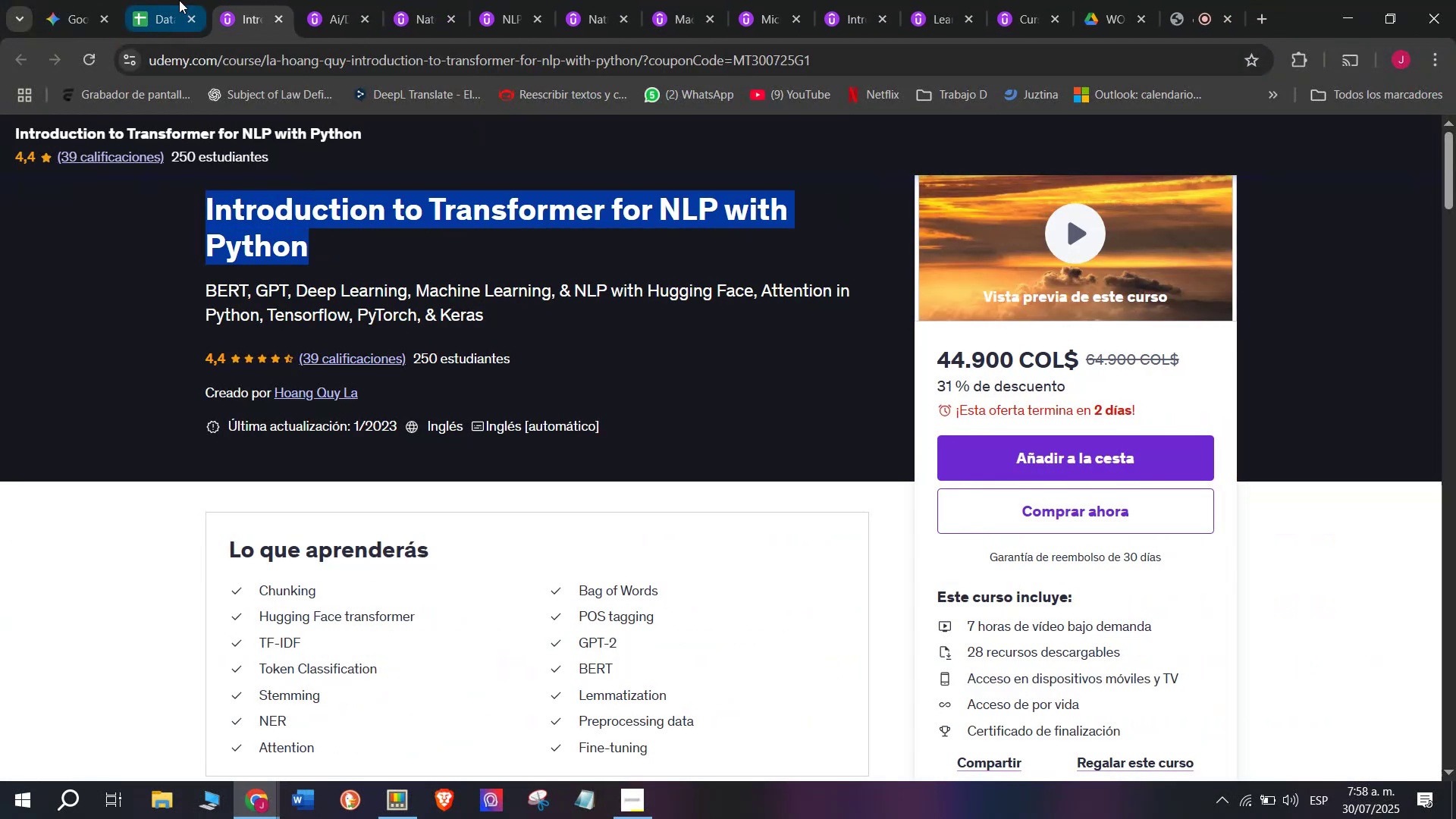 
key(Break)
 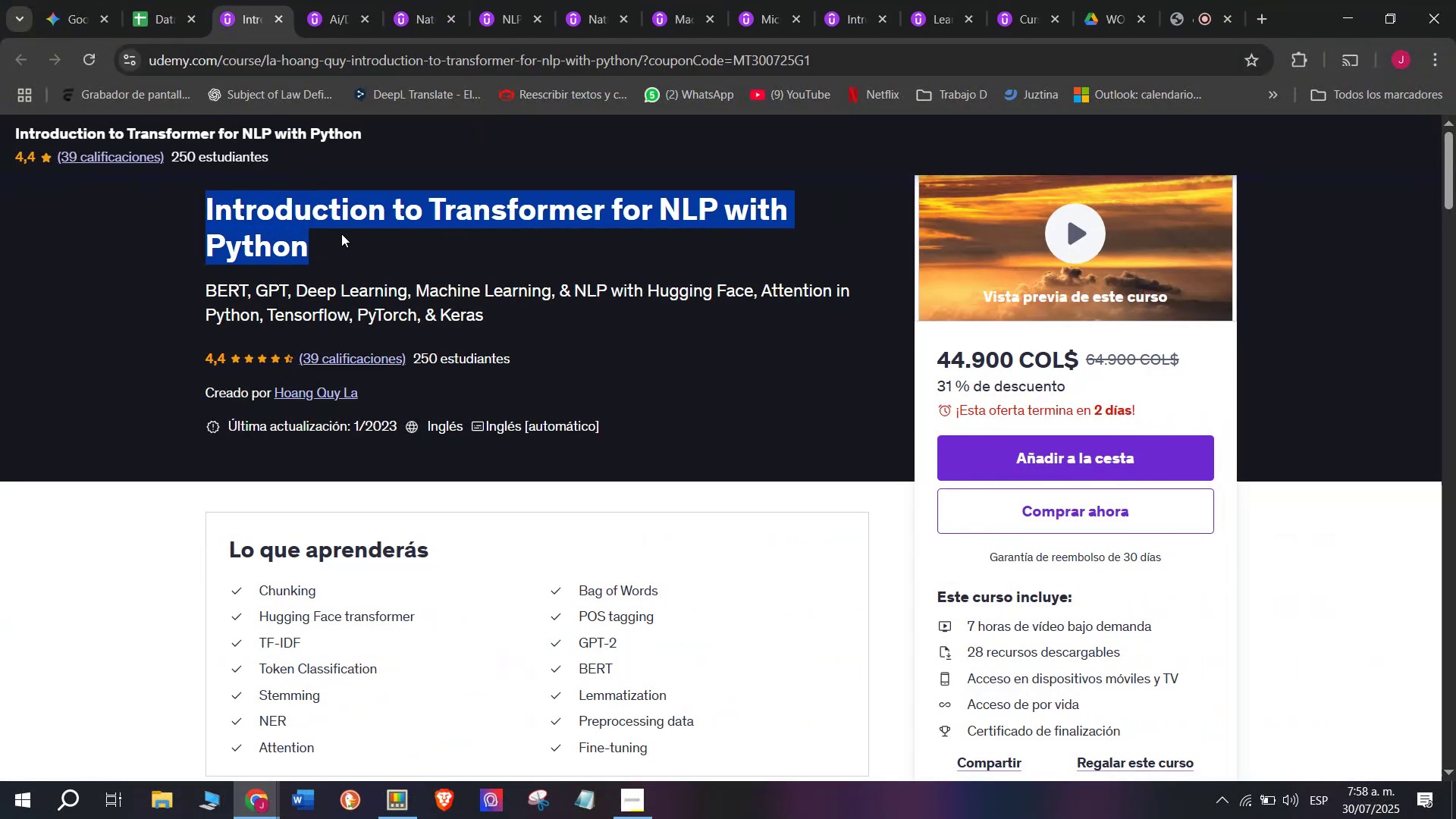 
key(Control+ControlLeft)
 